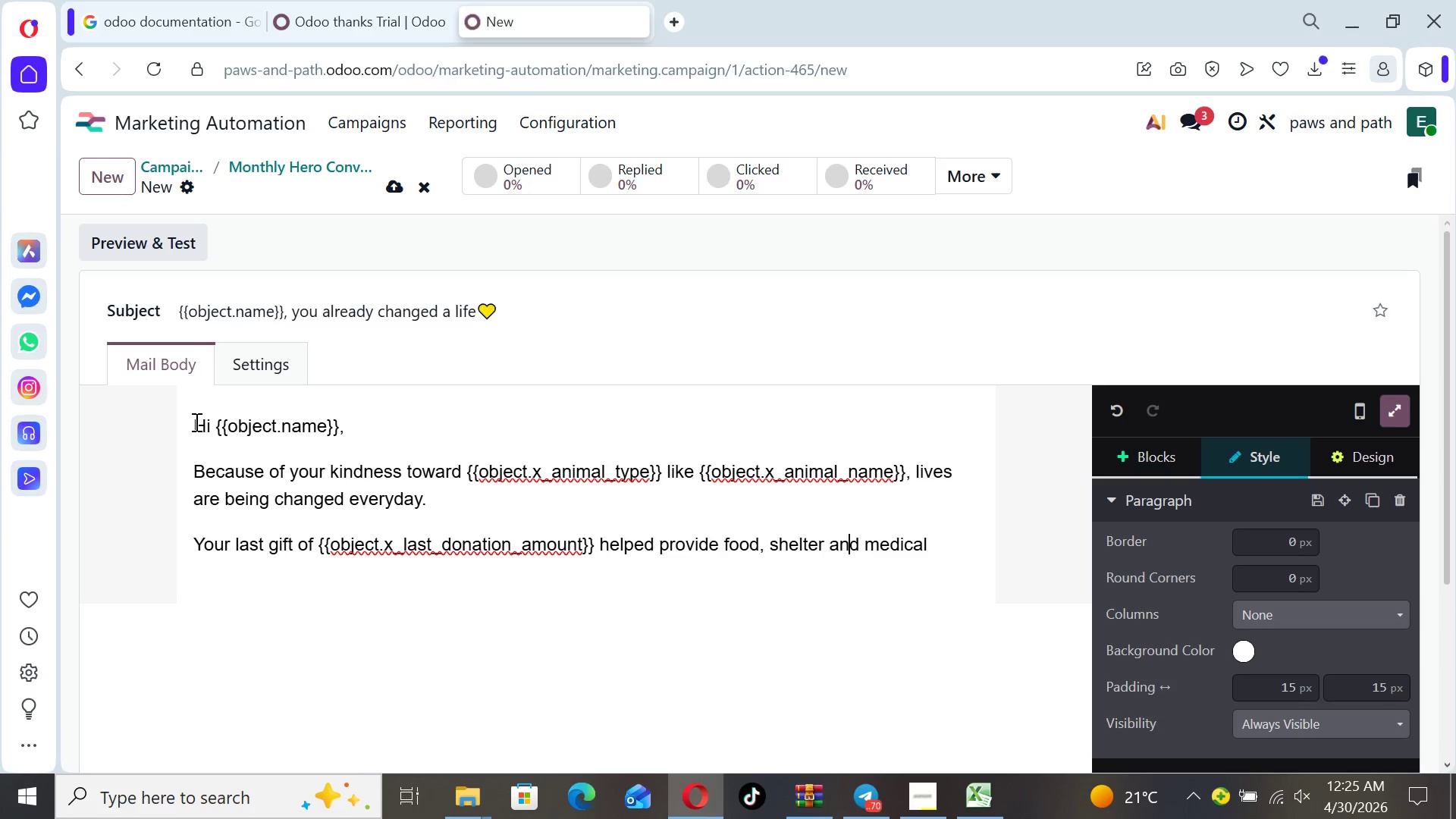 
key(ArrowLeft)
 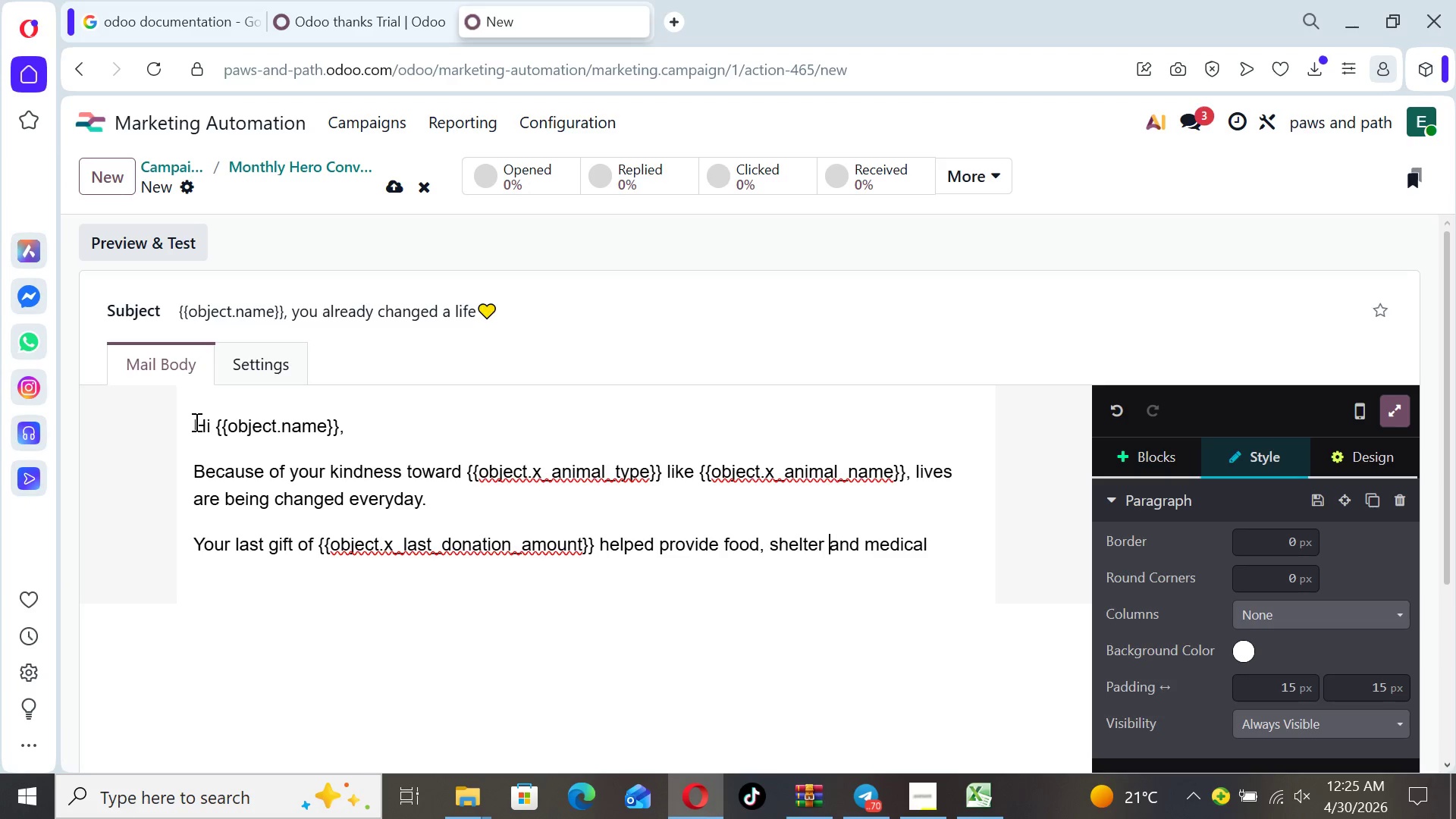 
key(ArrowLeft)
 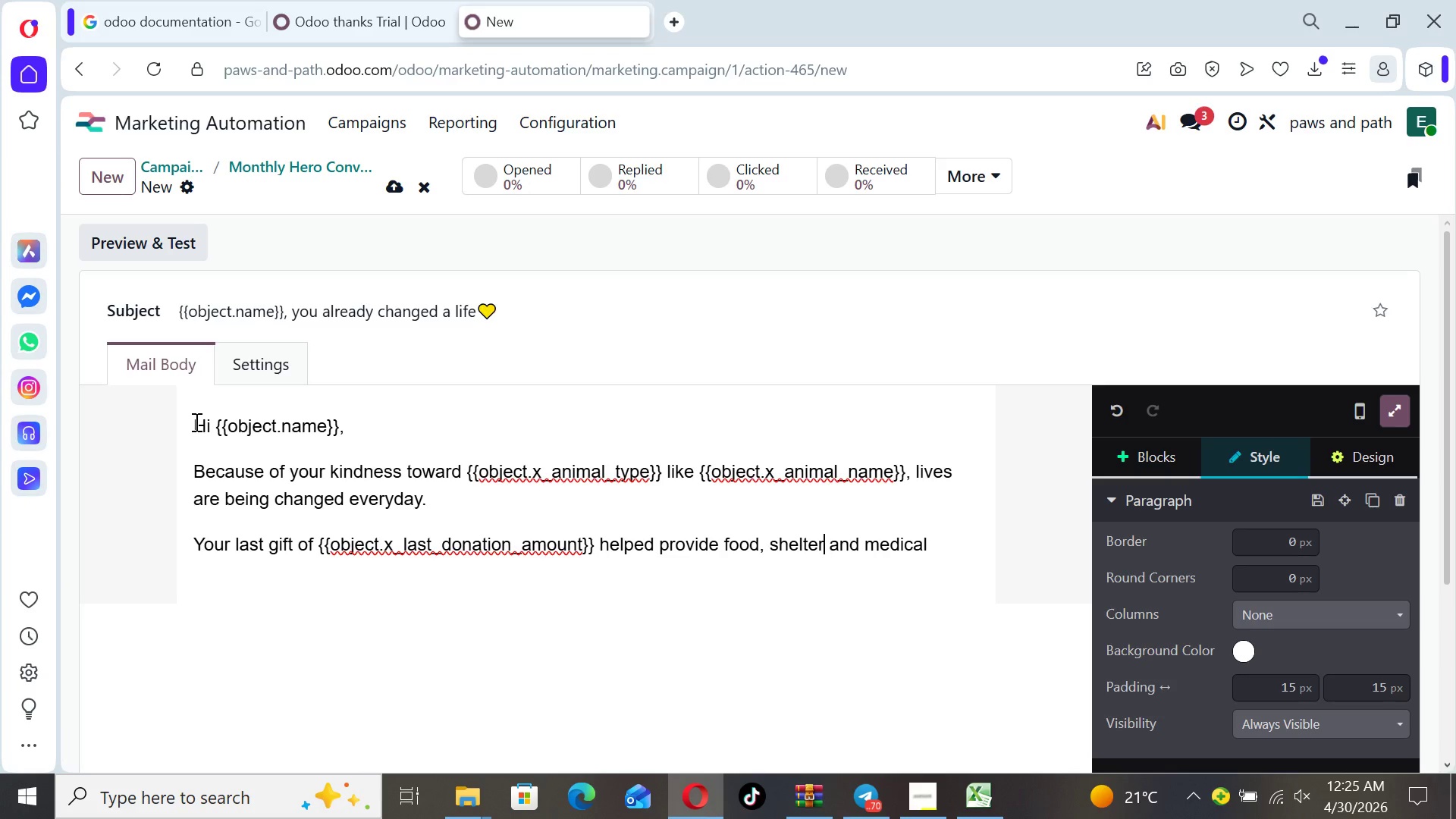 
key(ArrowLeft)
 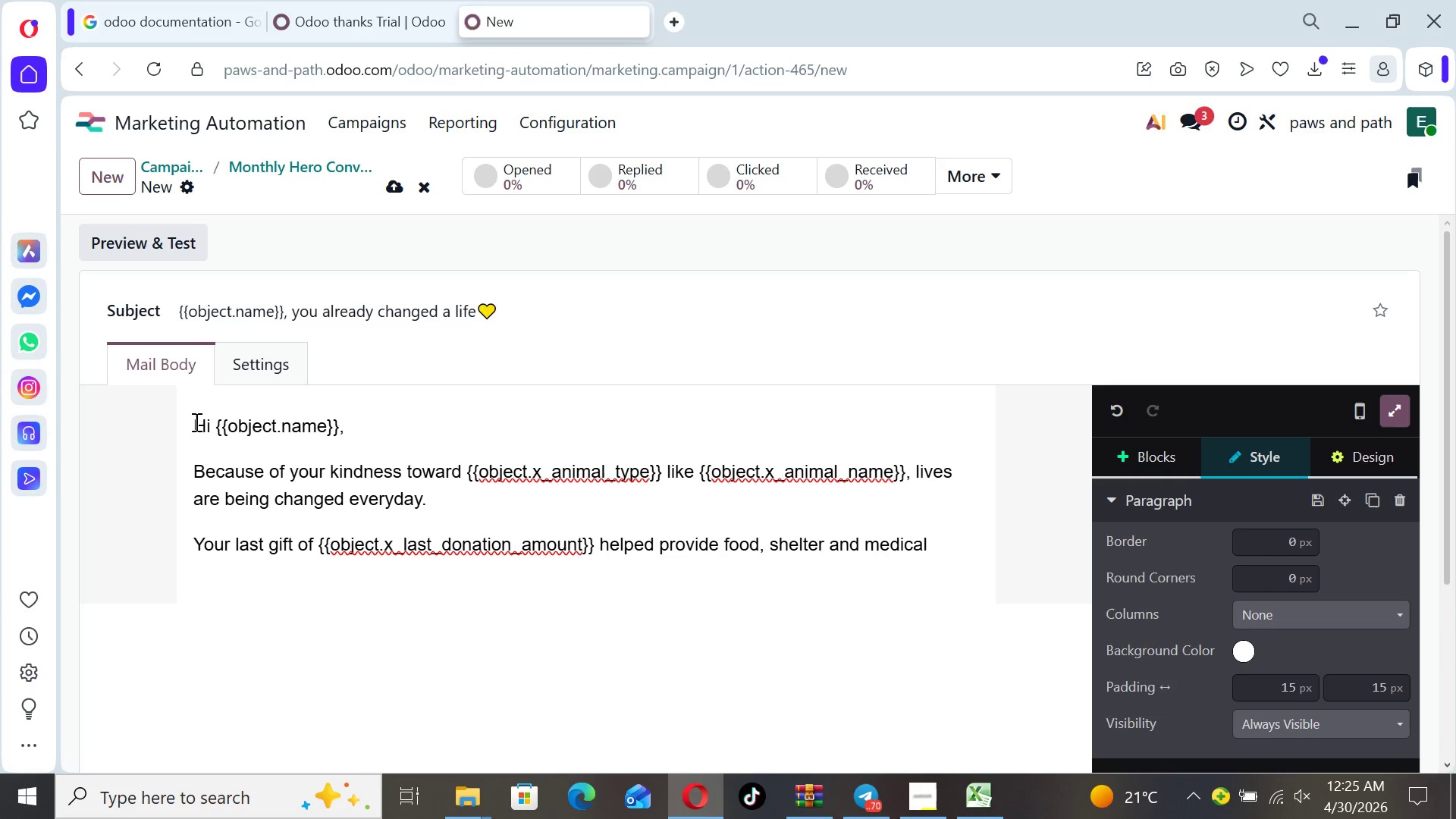 
key(Comma)
 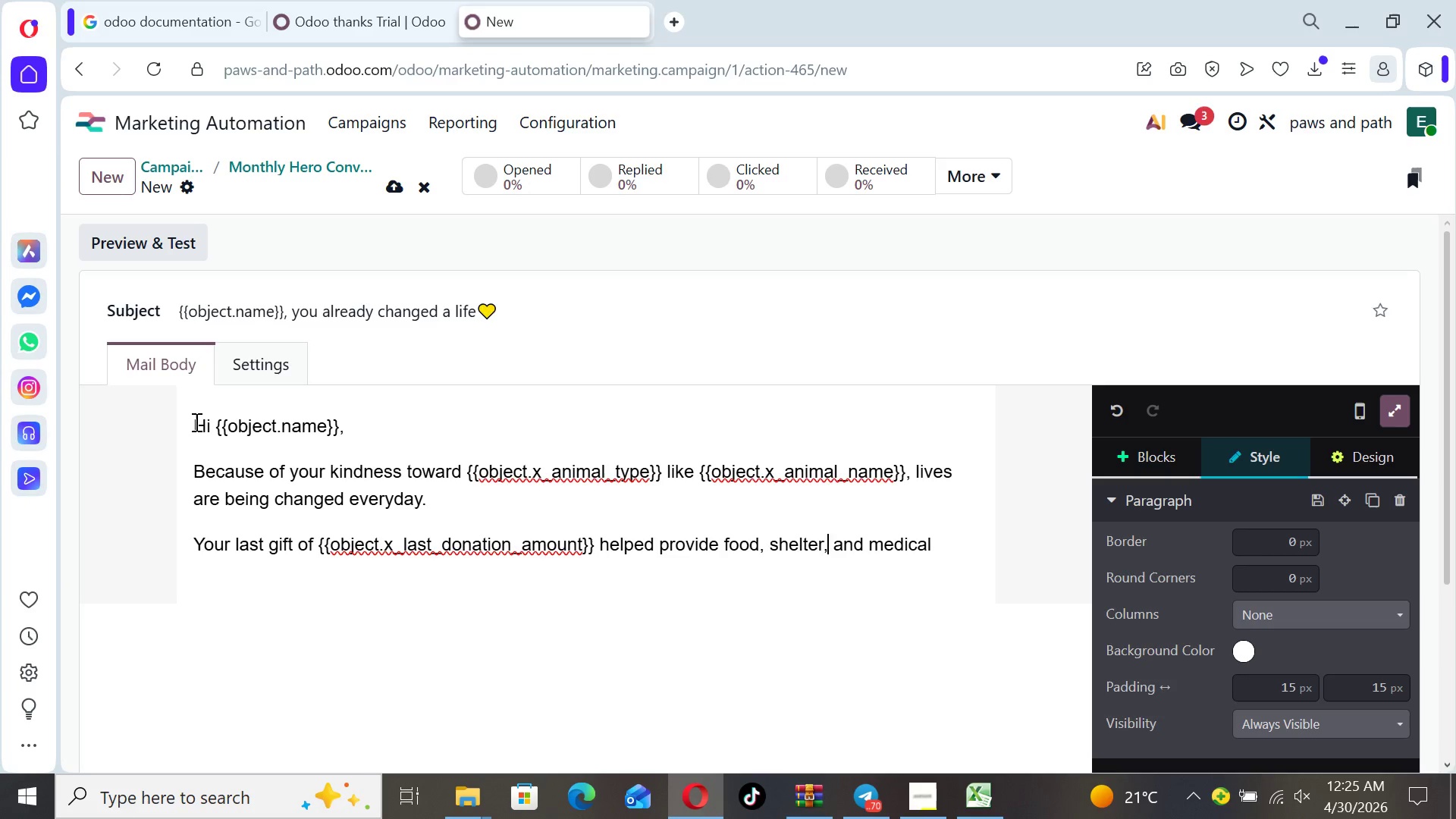 
key(ArrowRight)
 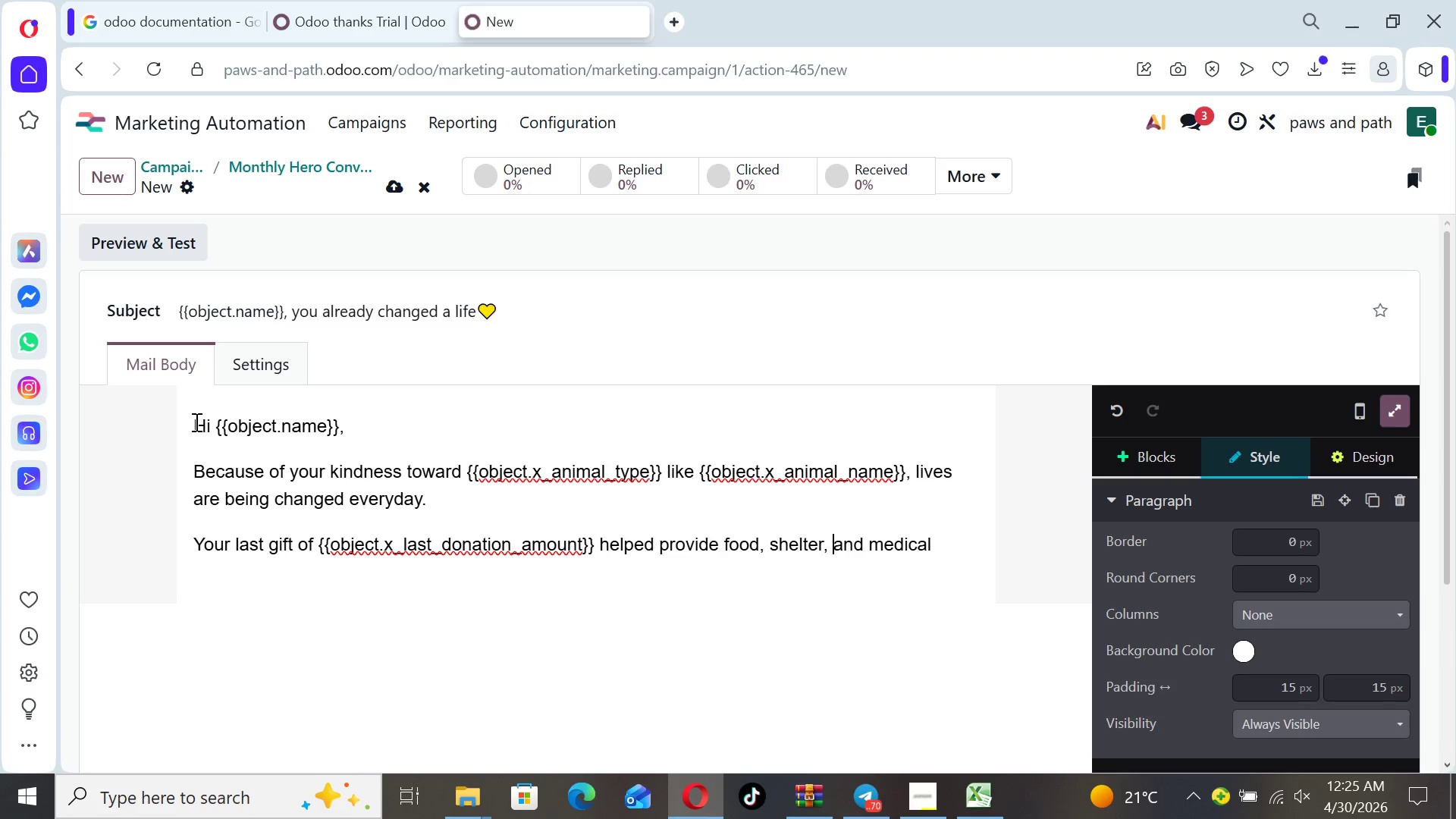 
key(ArrowRight)
 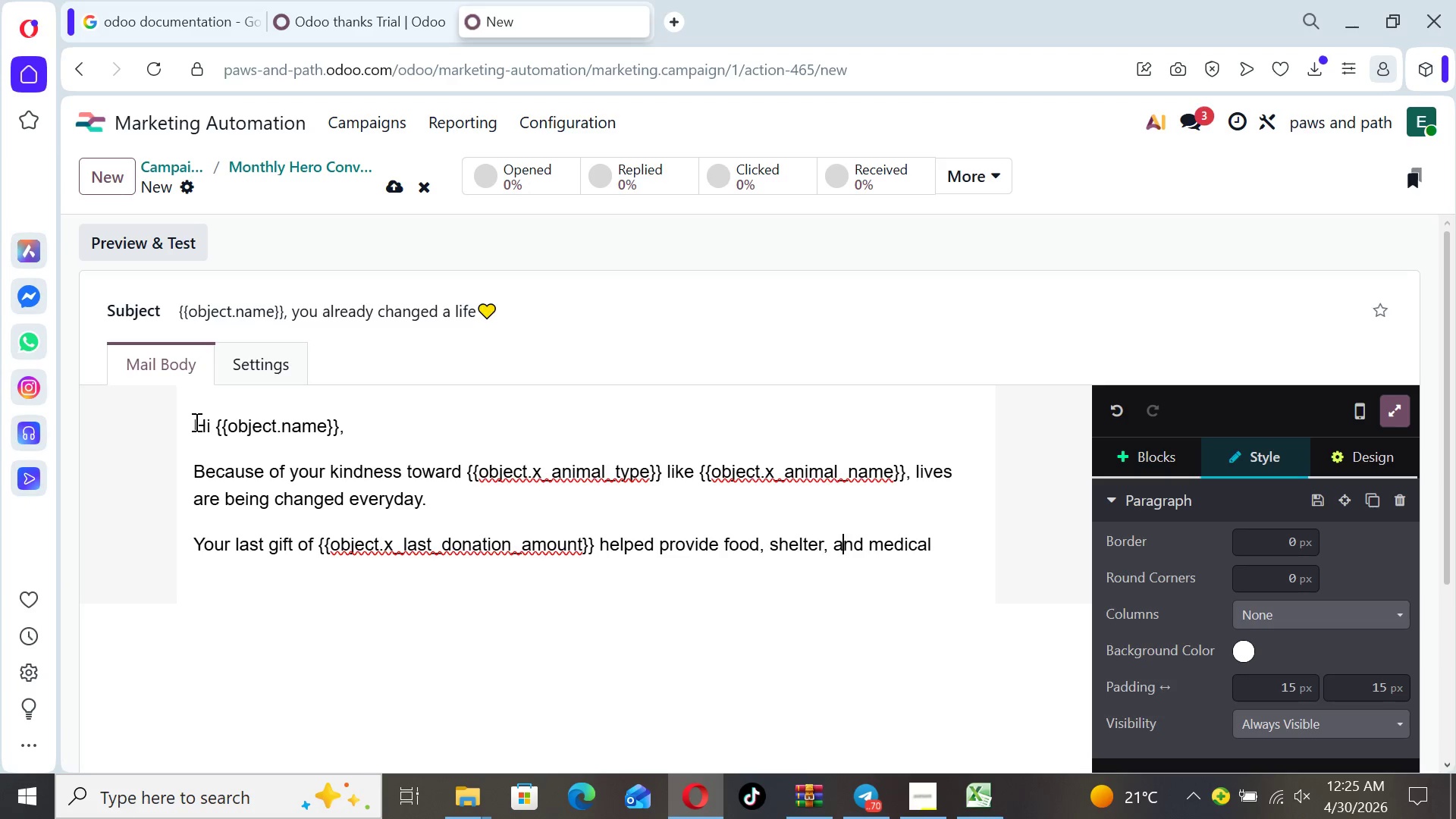 
key(ArrowRight)
 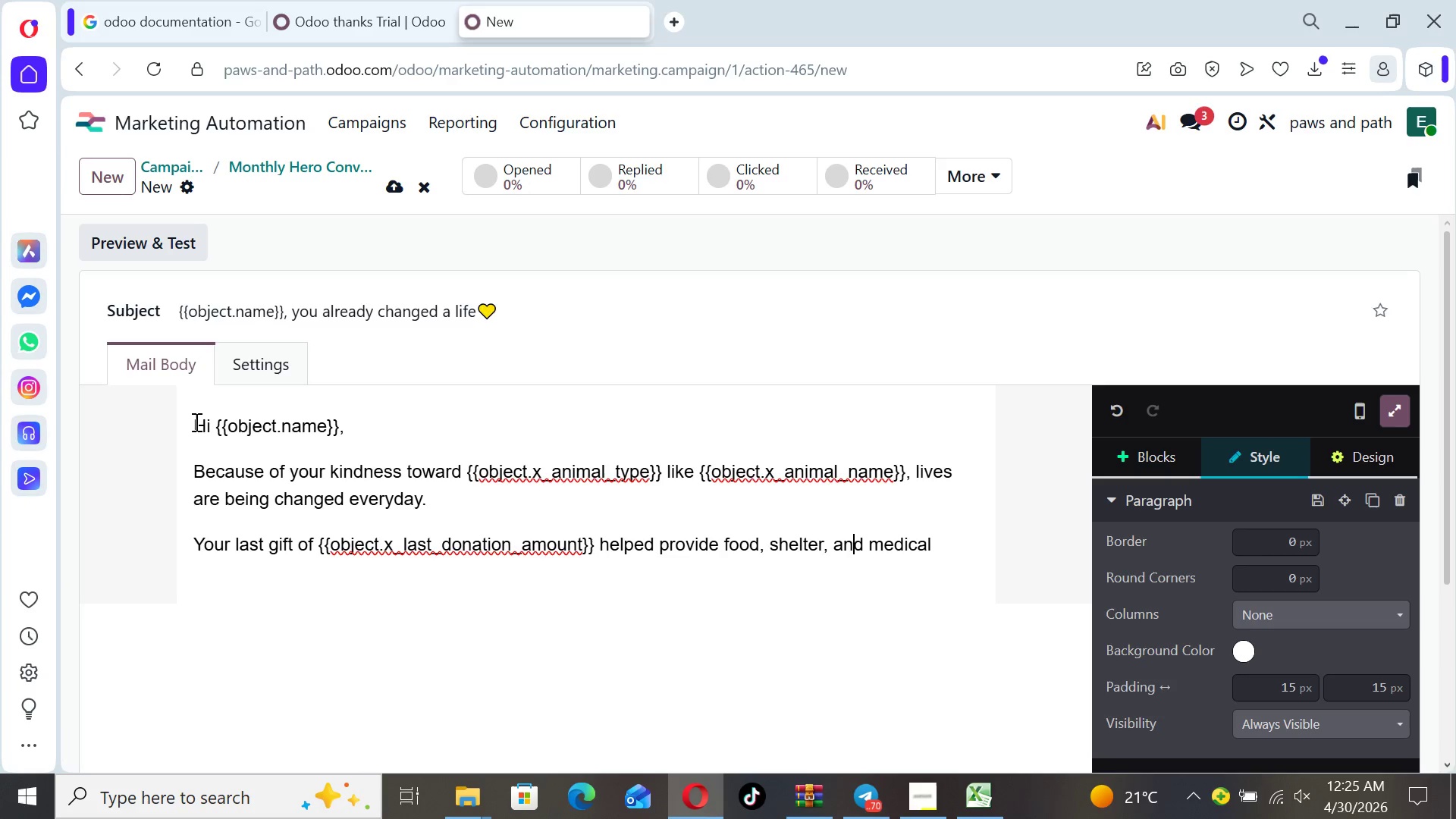 
key(ArrowRight)
 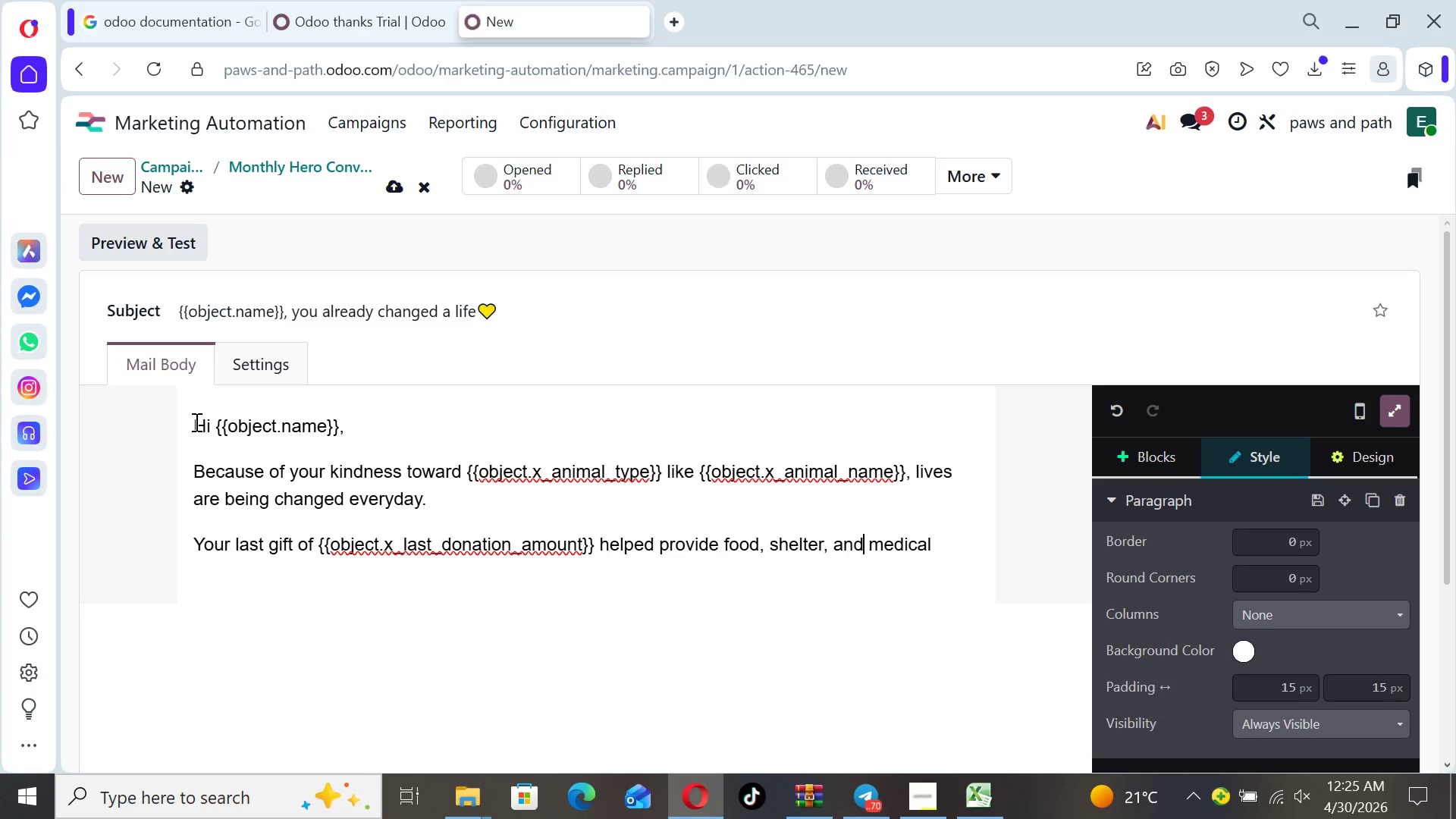 
key(ArrowRight)
 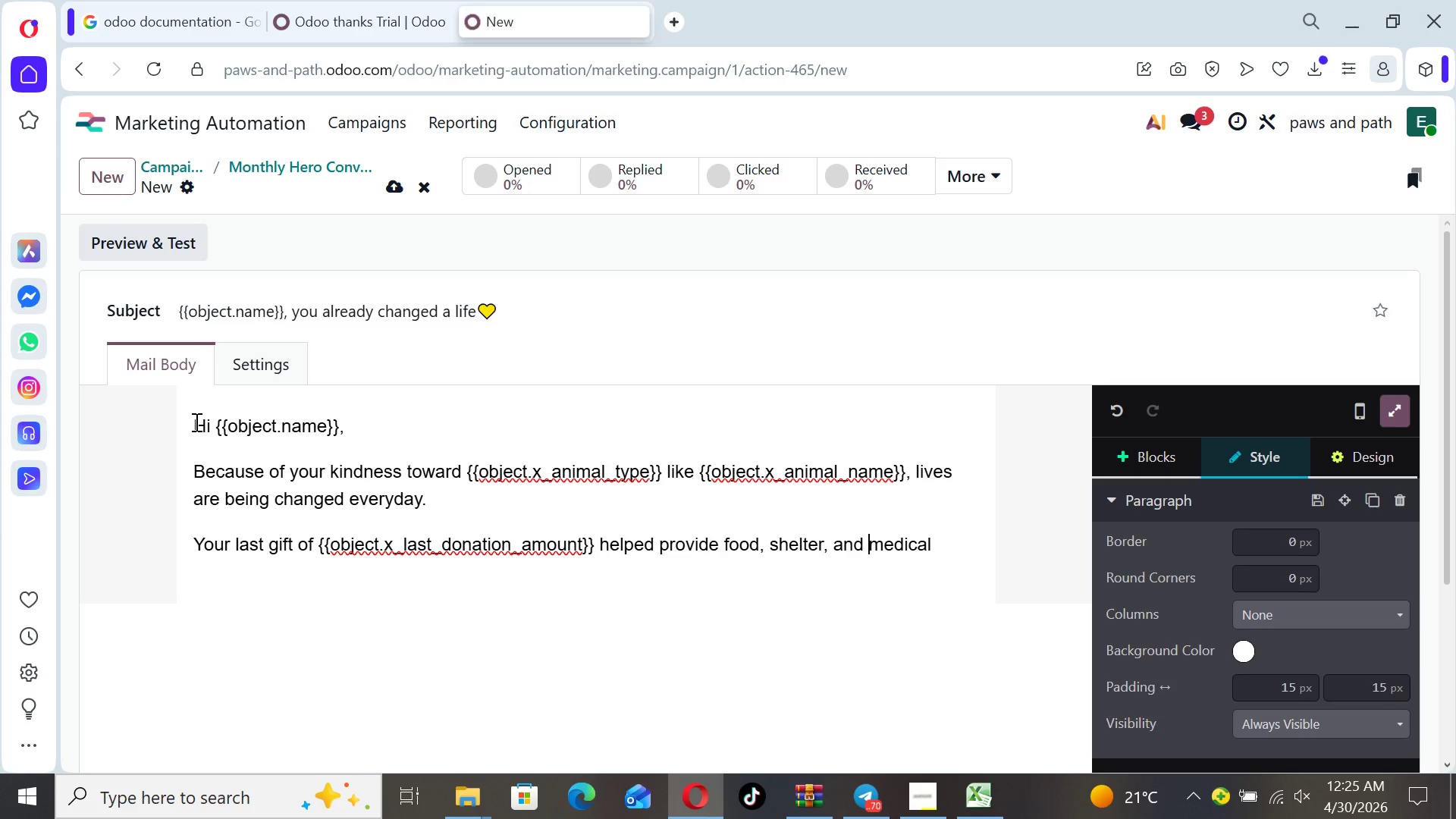 
key(ArrowRight)
 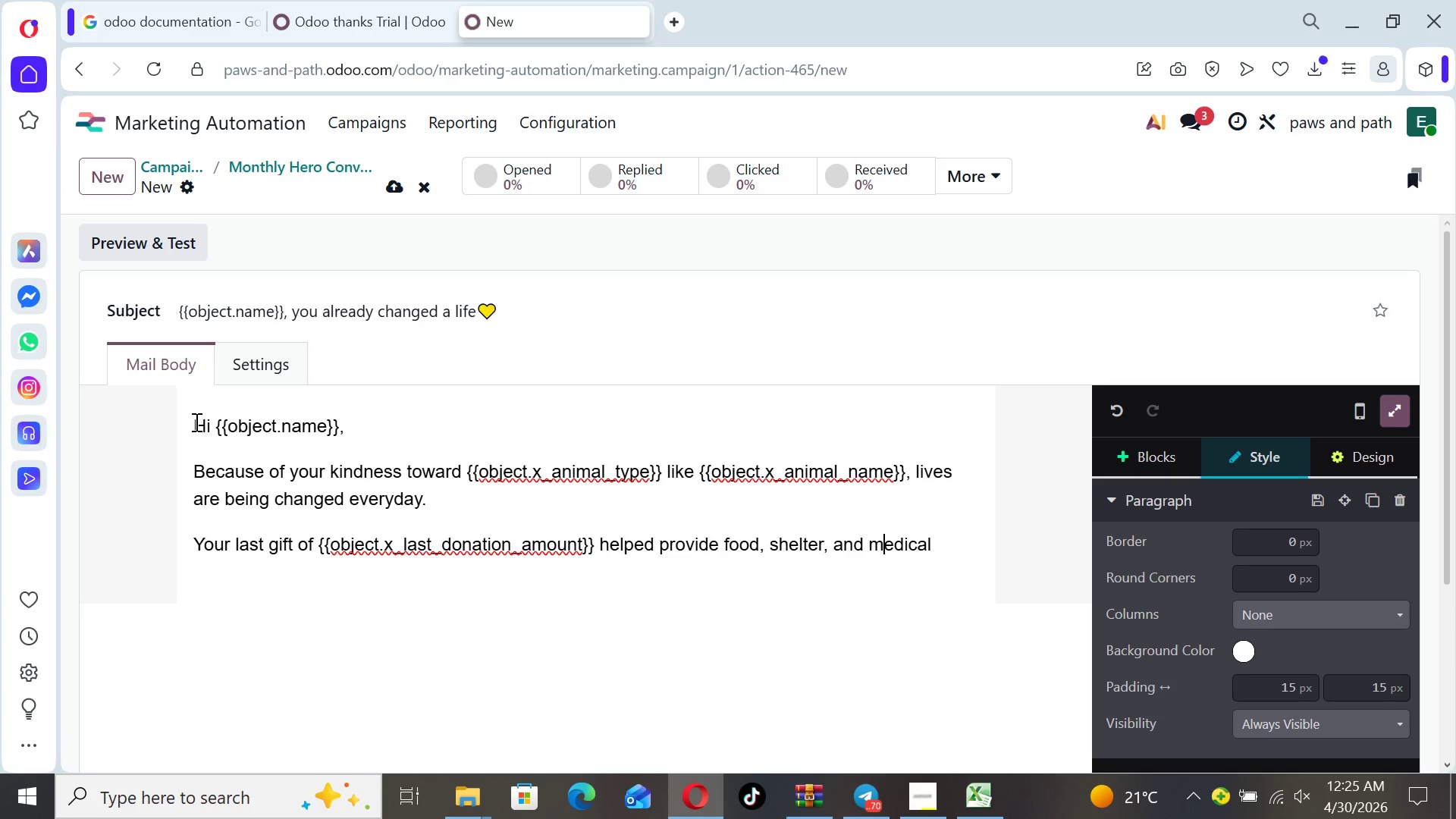 
key(ArrowRight)
 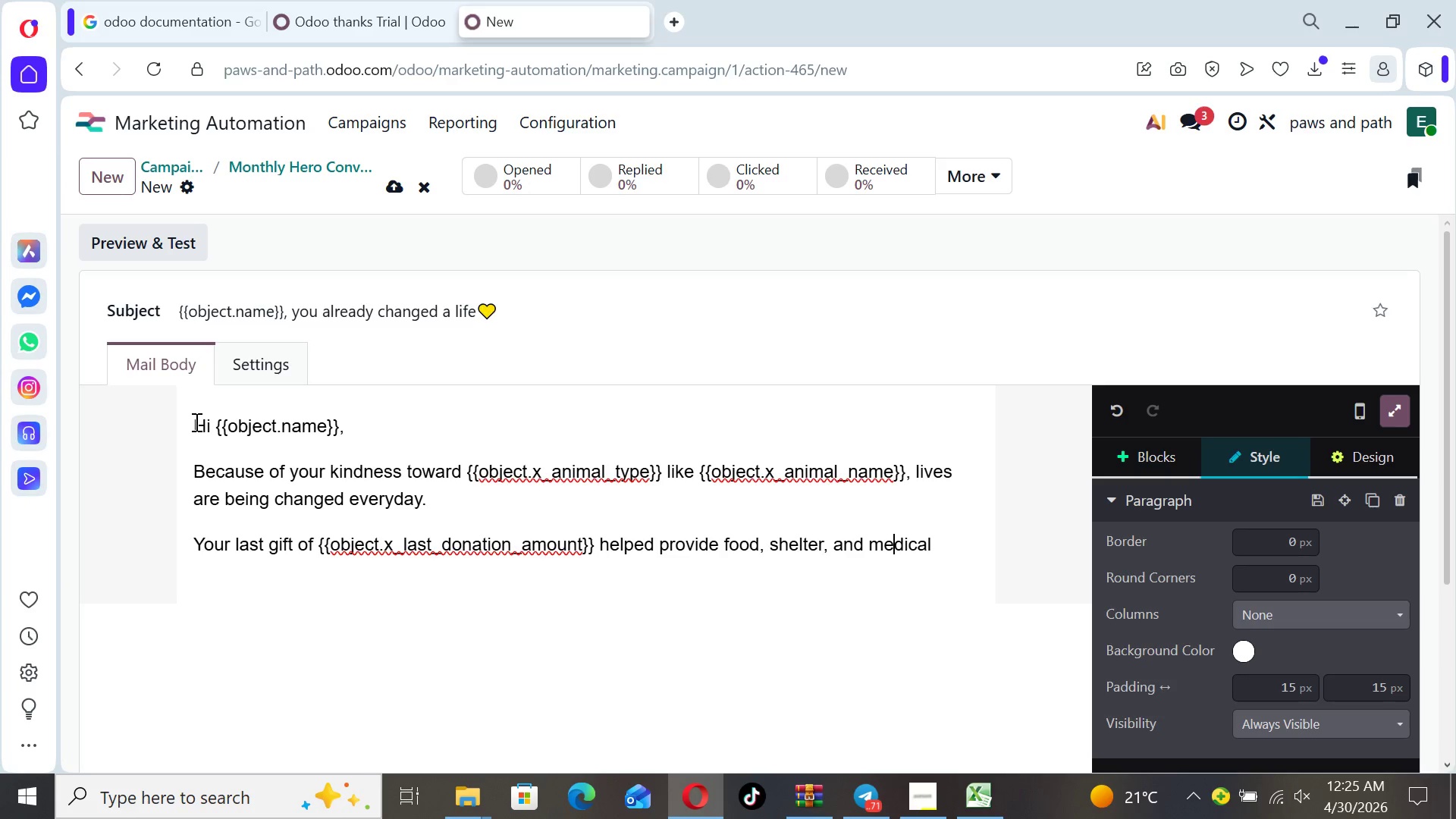 
key(ArrowRight)
 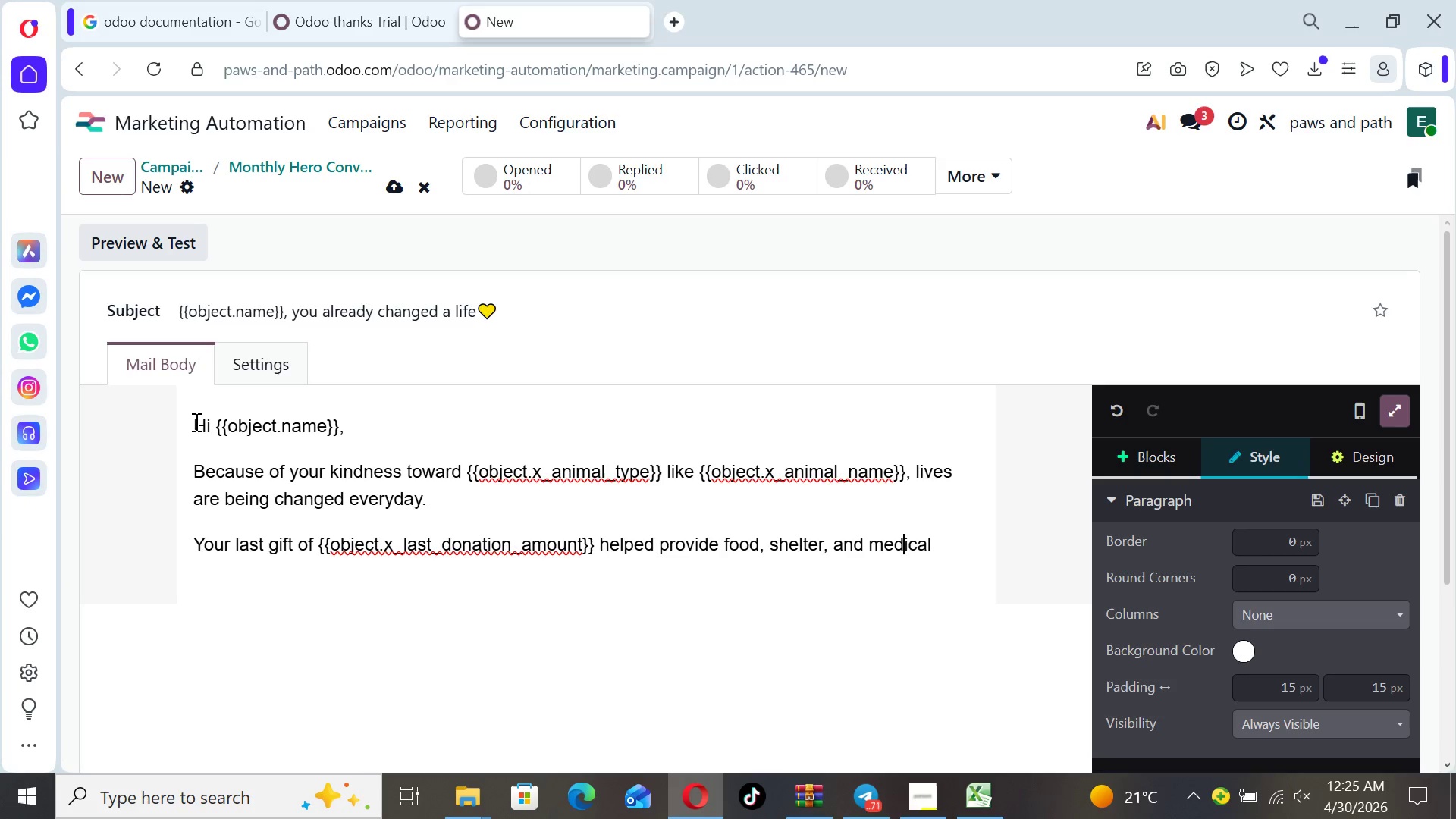 
key(ArrowRight)
 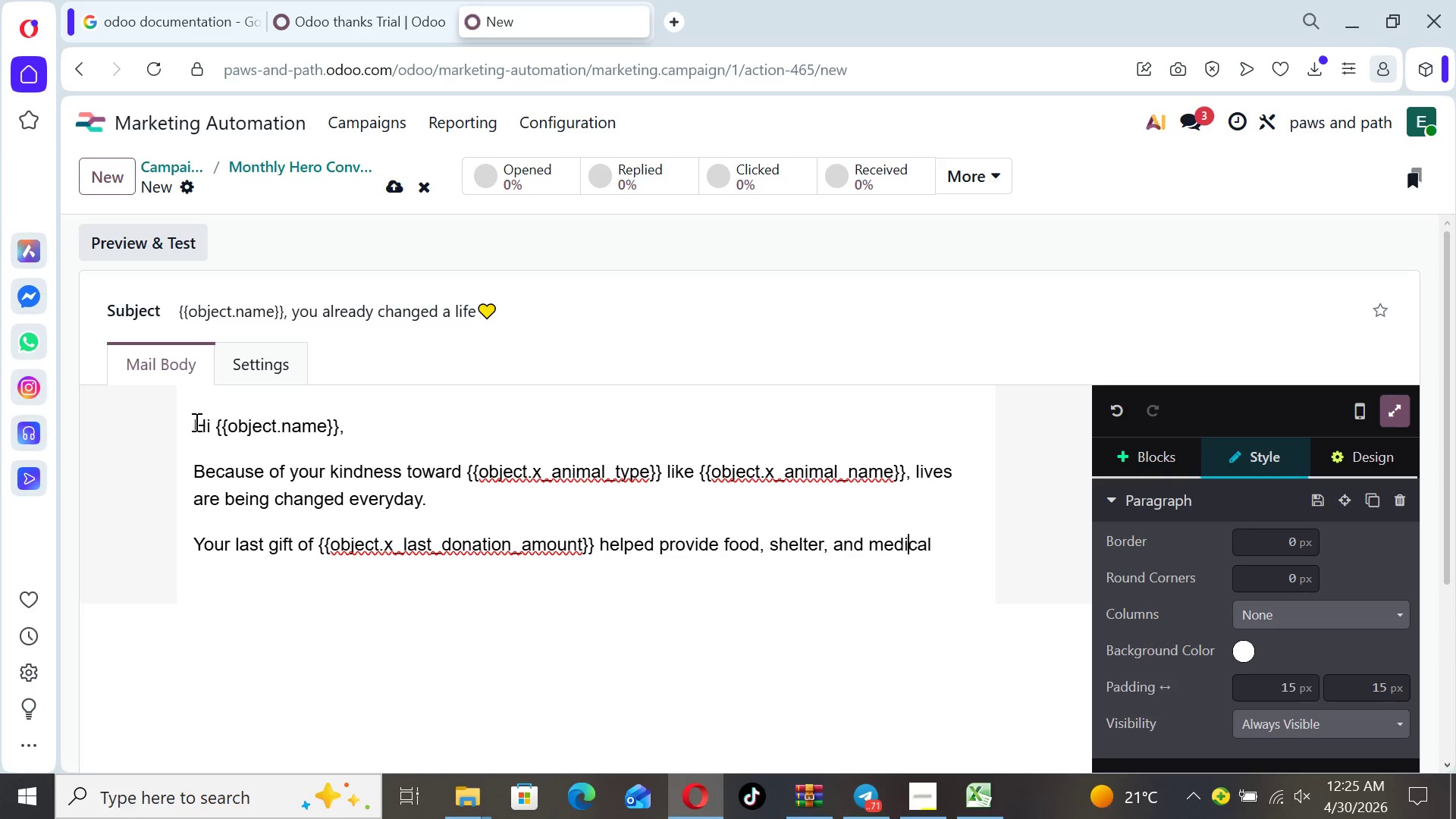 
key(ArrowRight)
 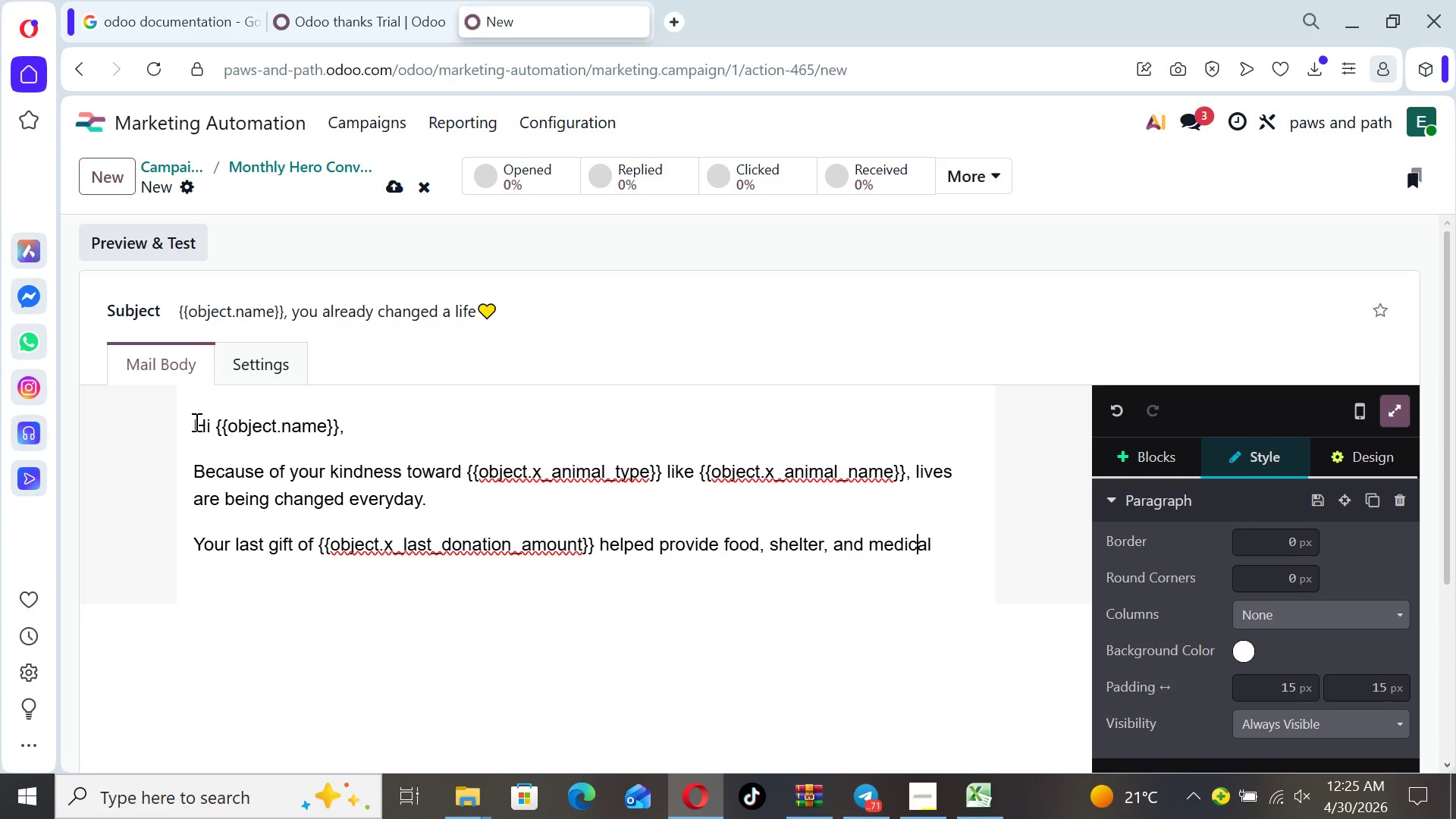 
key(ArrowRight)
 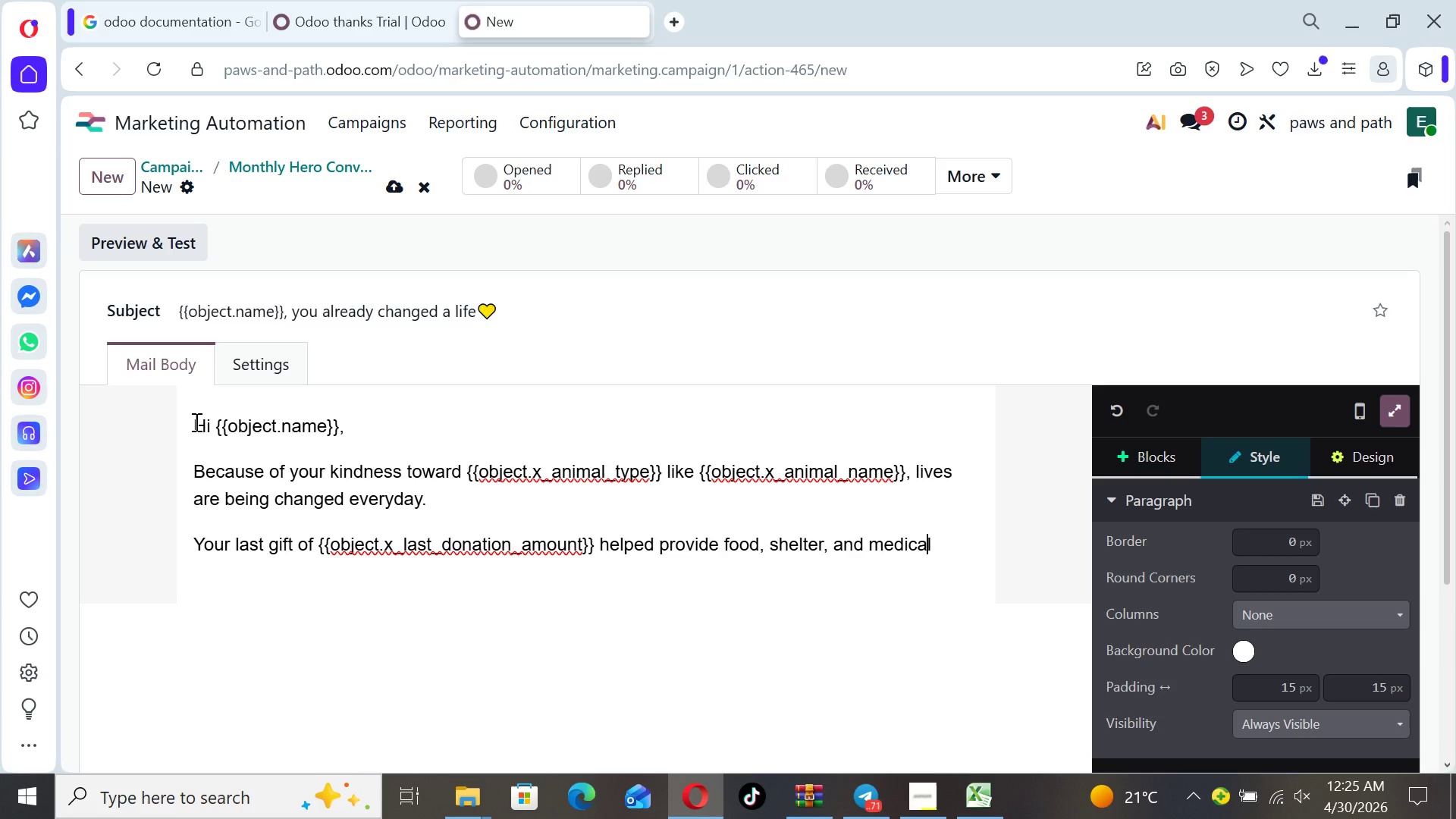 
key(ArrowRight)
 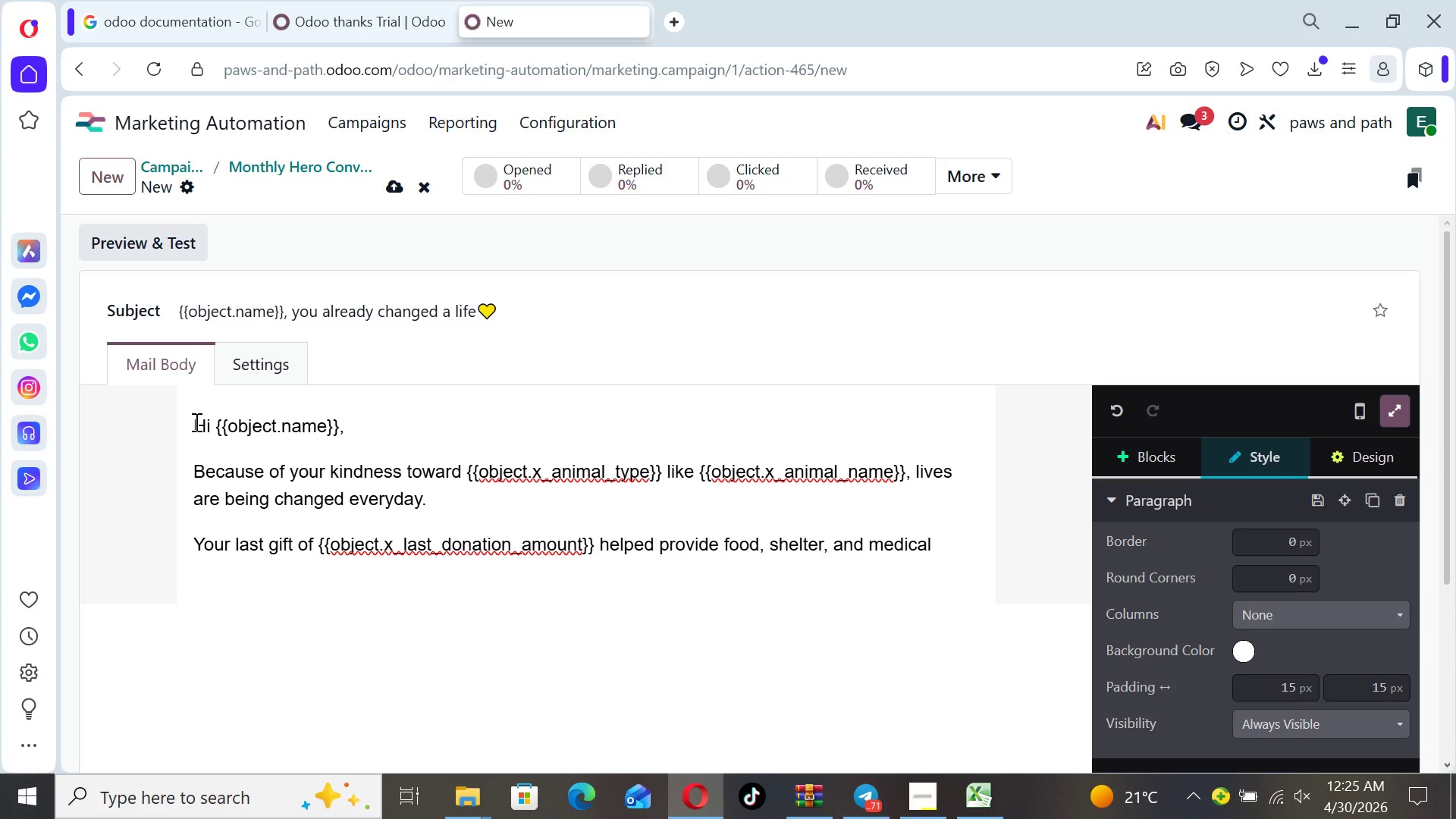 
type( care to animals )
 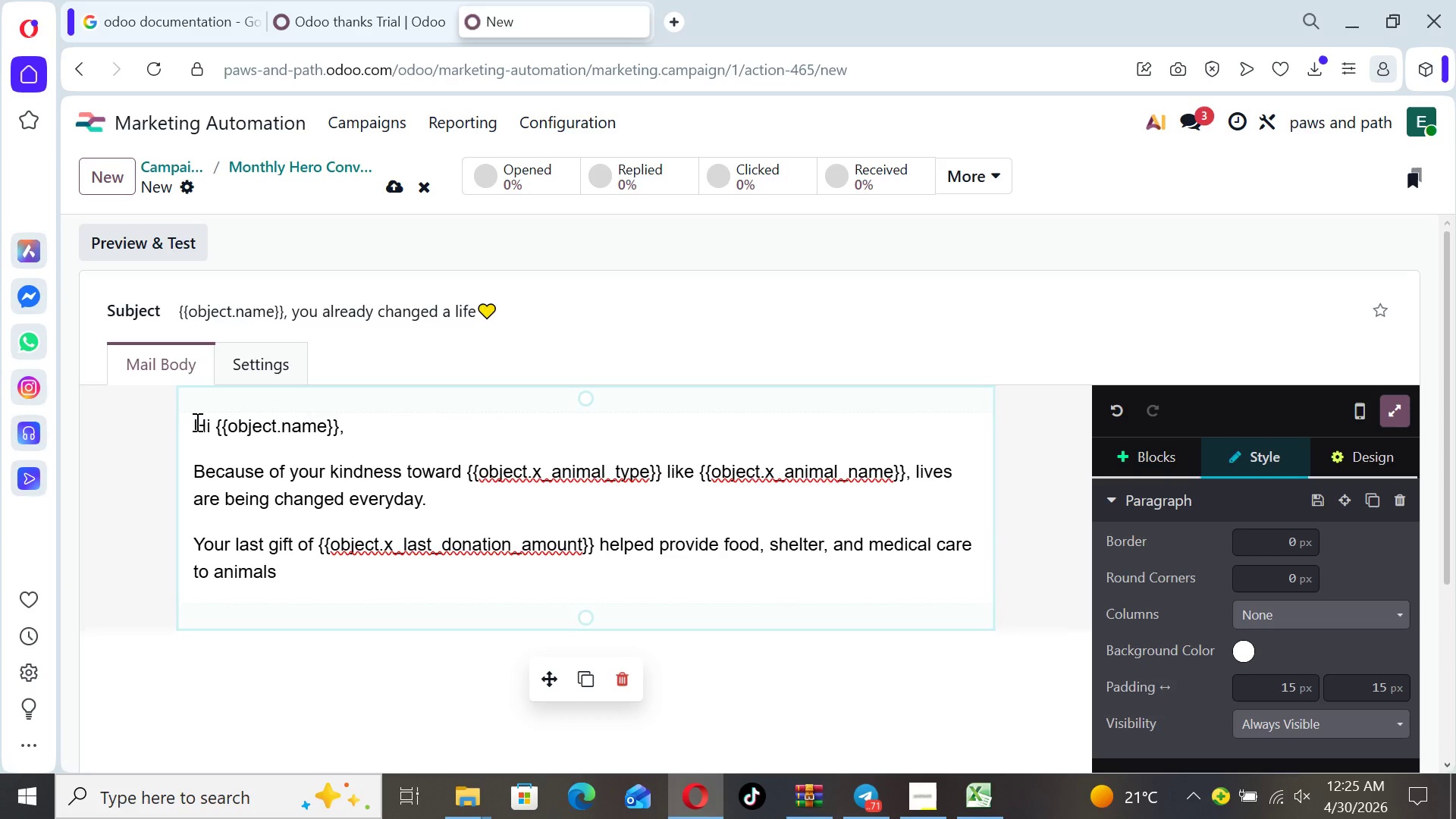 
wait(5.08)
 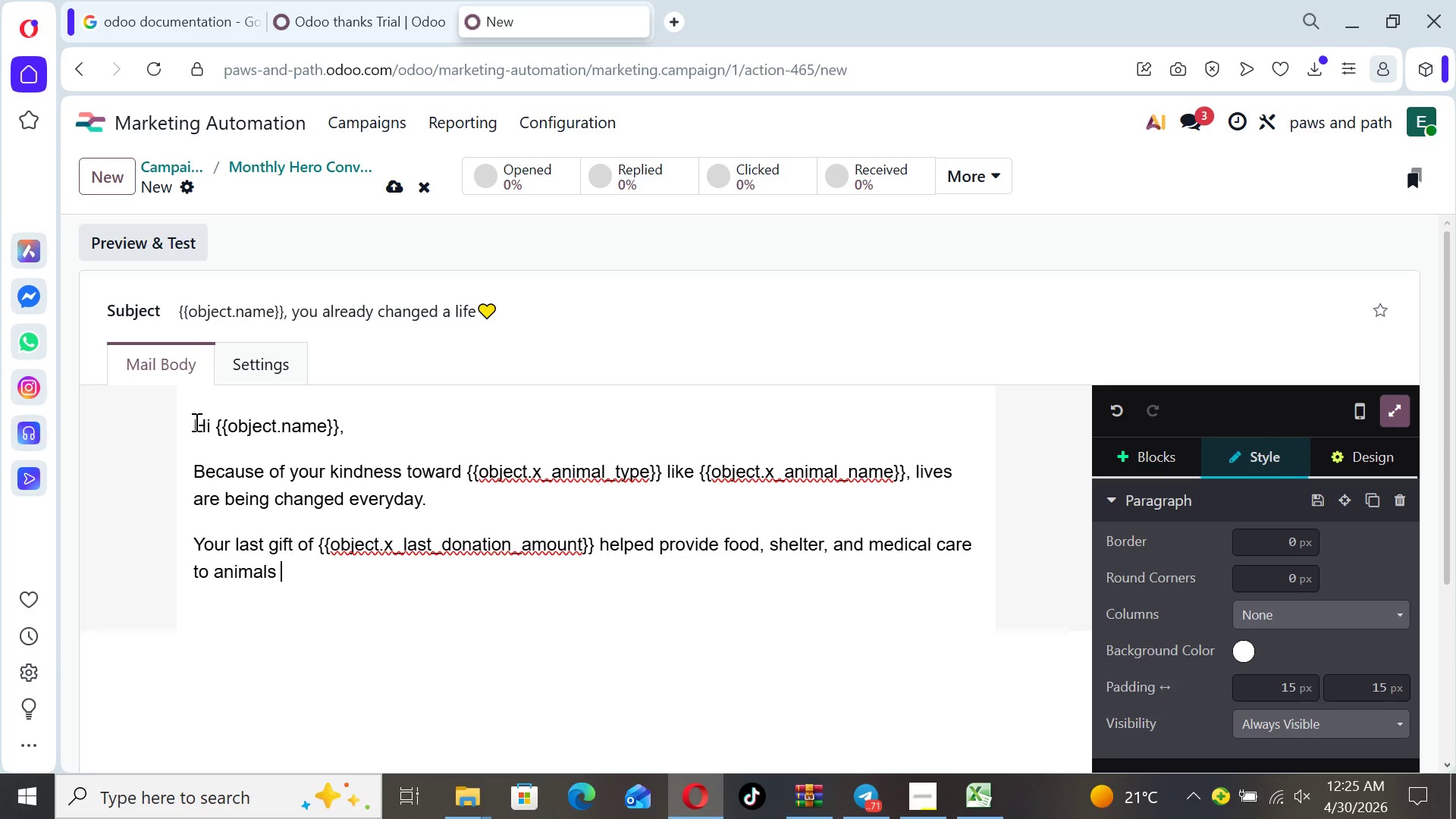 
type(who had nowhere else to run)
 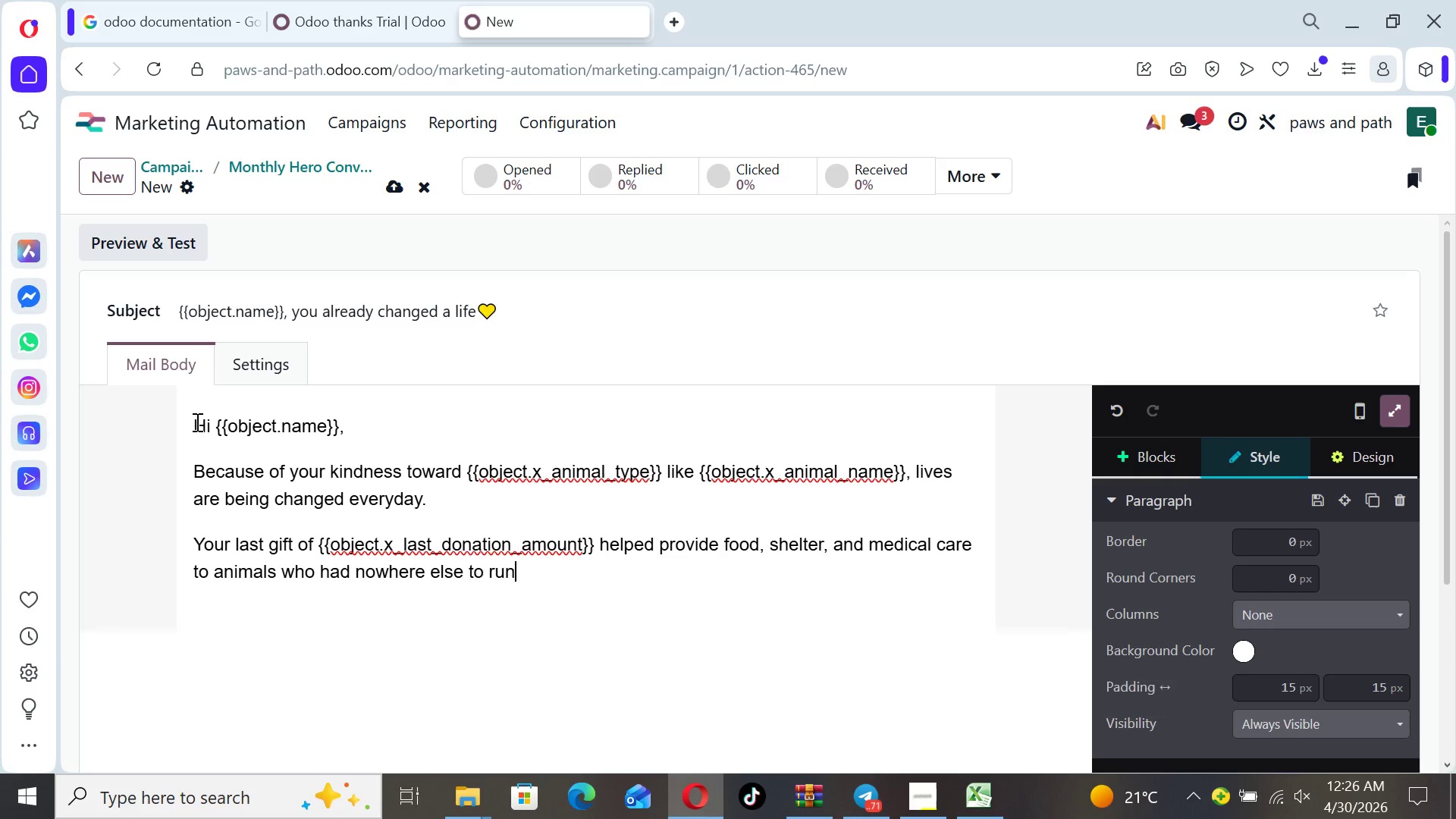 
key(Backspace)
key(Backspace)
key(Backspace)
type(turn.)
 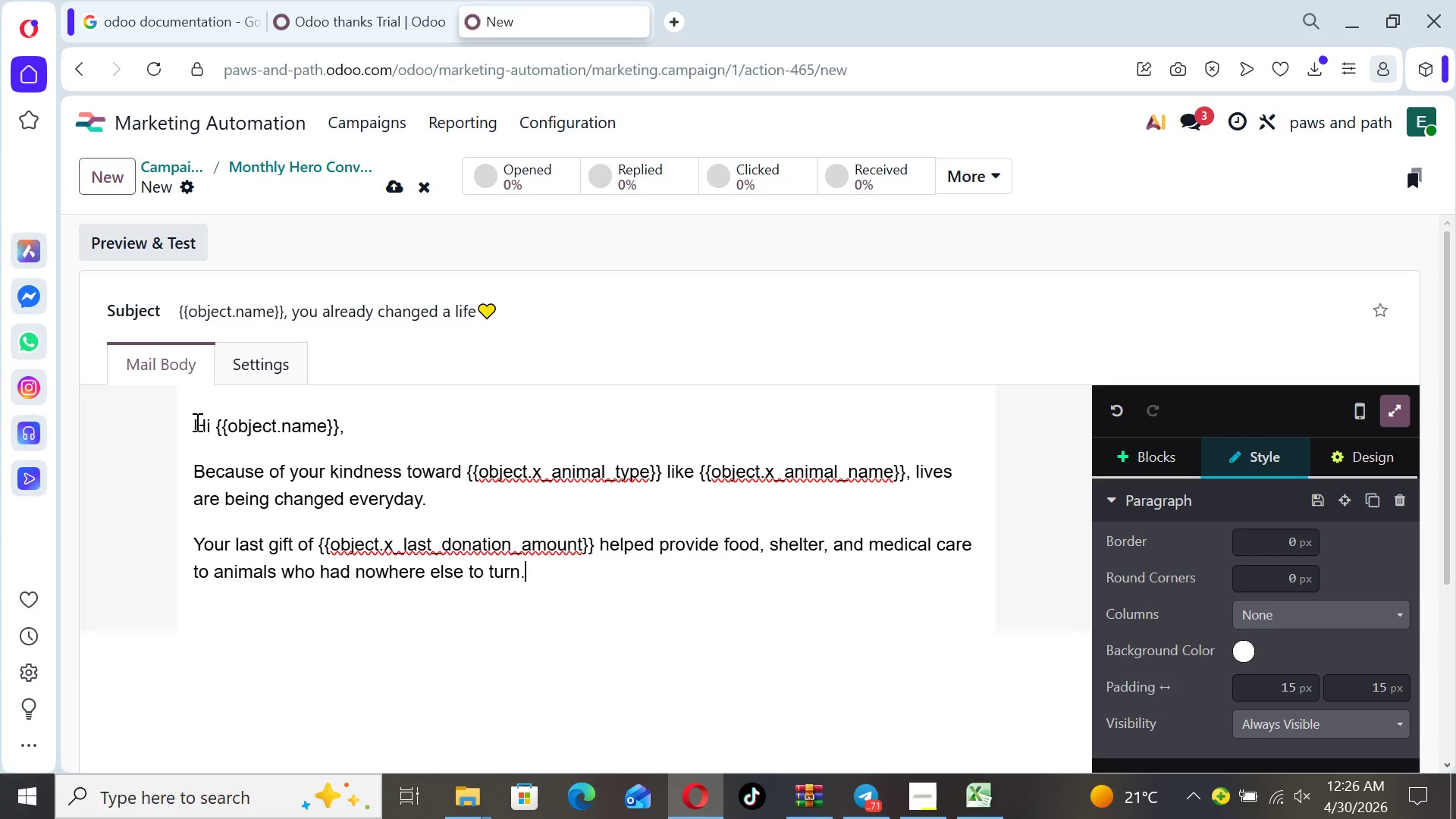 
key(Enter)
 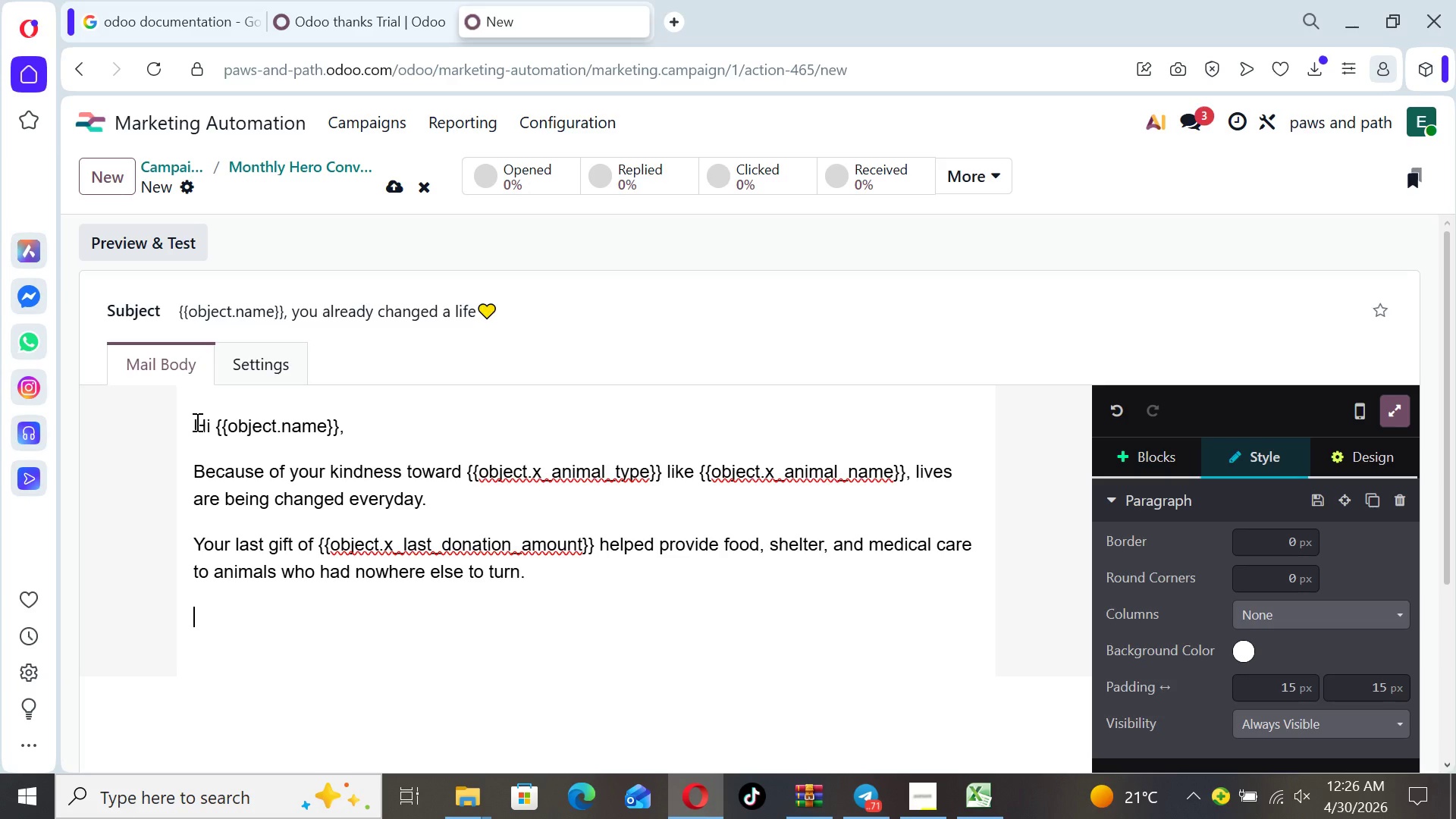 
wait(5.86)
 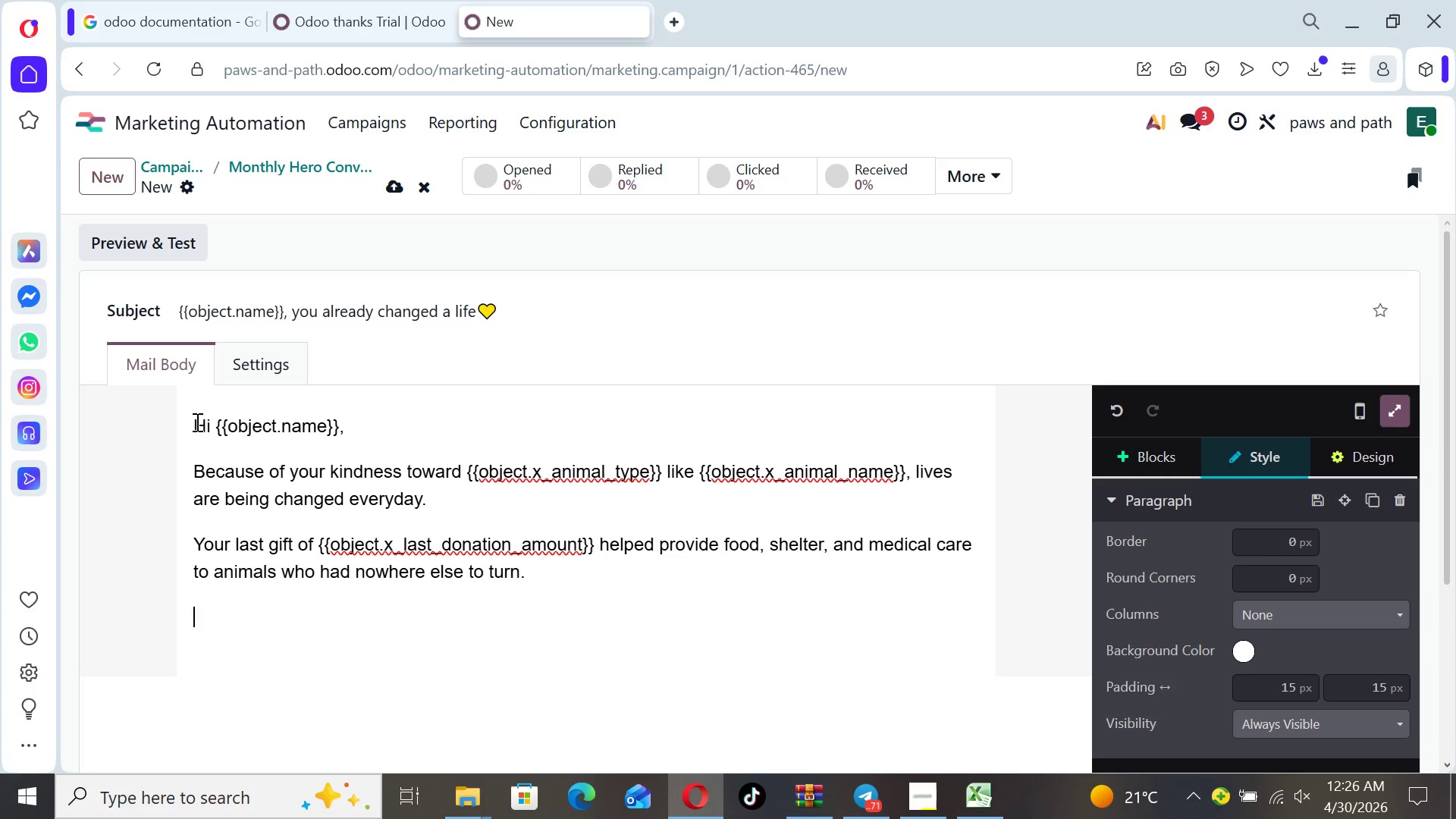 
type(But the e)
key(Backspace)
type(need never stops.)
 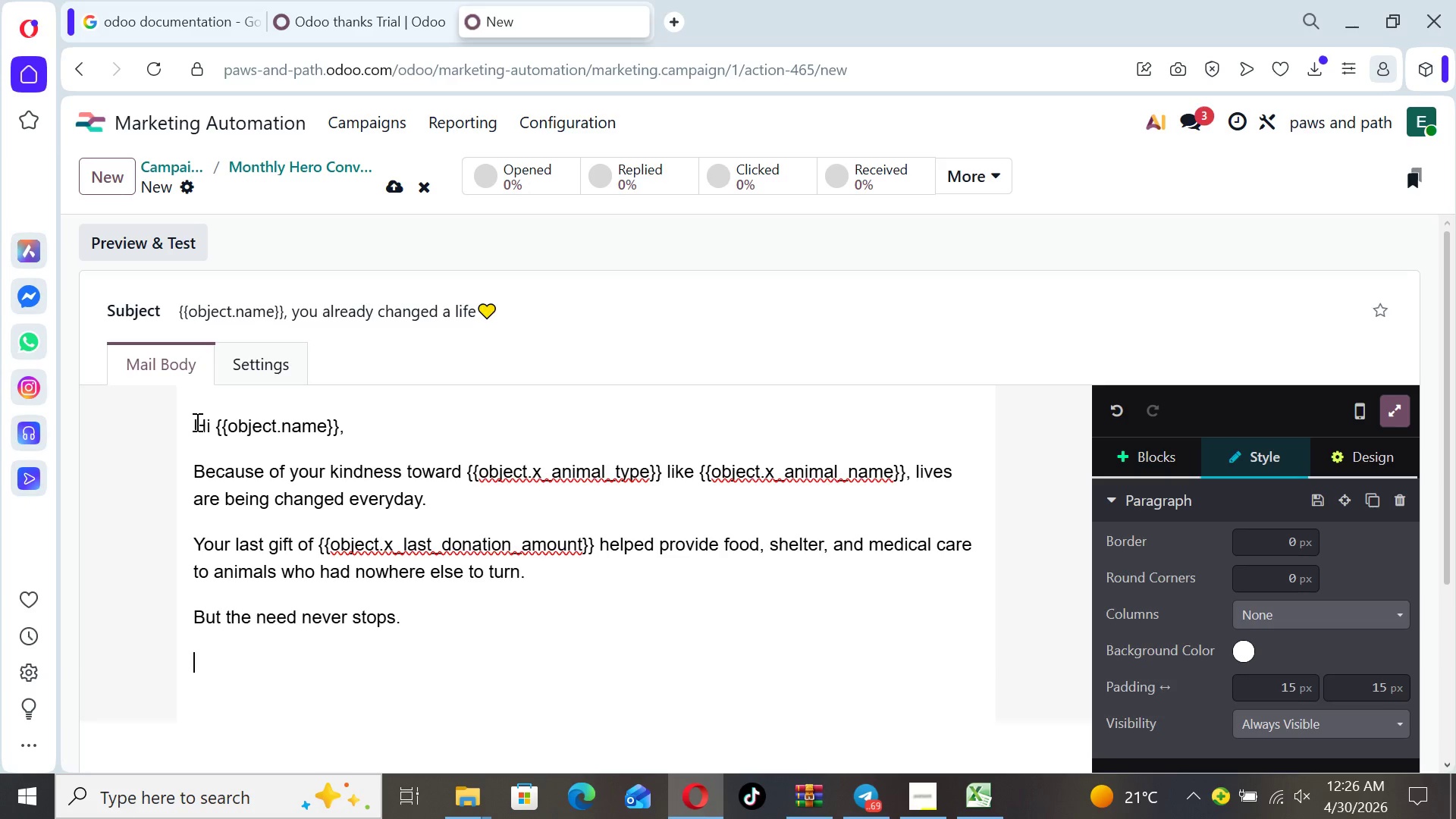 
key(Enter)
 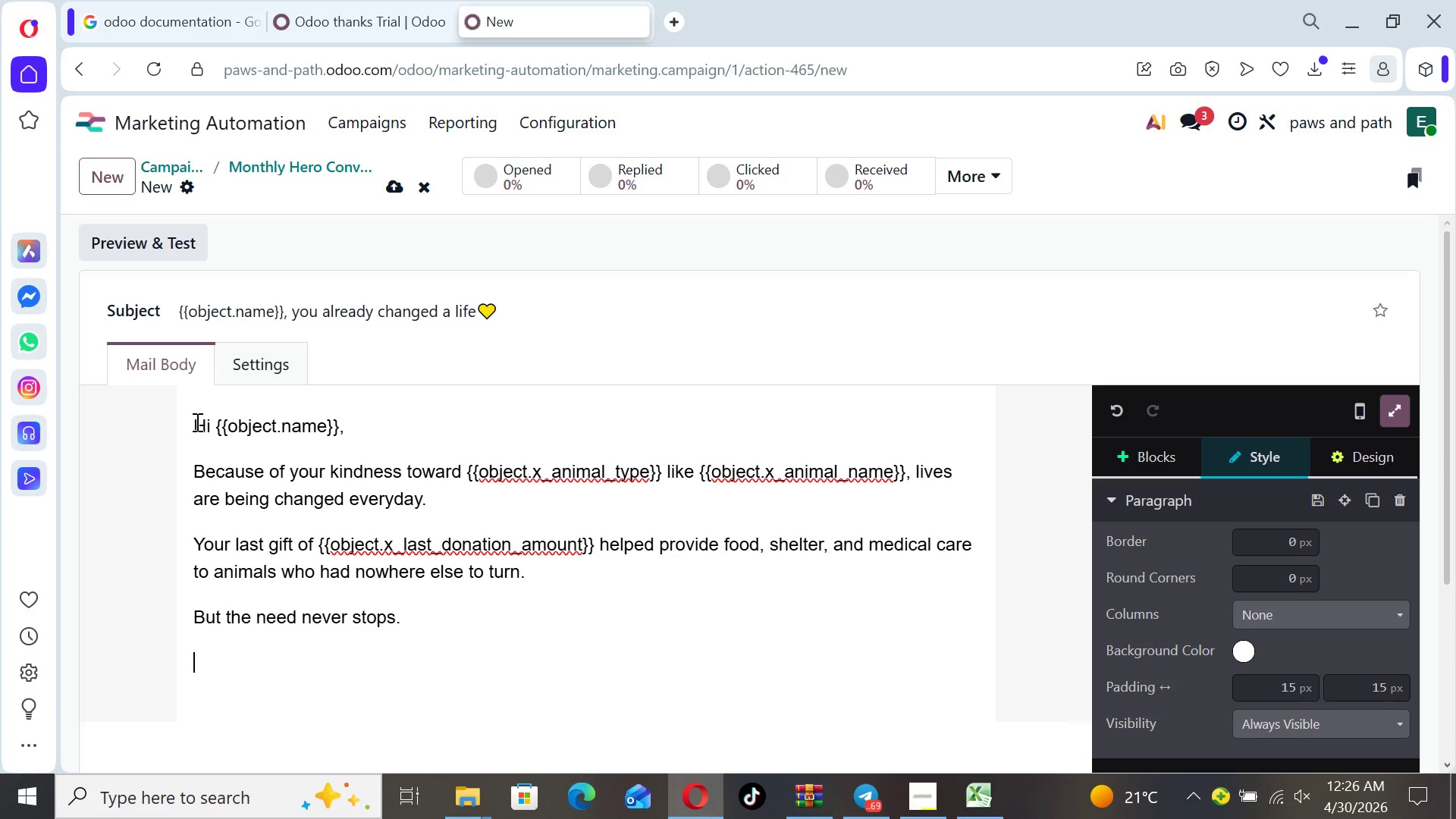 
wait(8.45)
 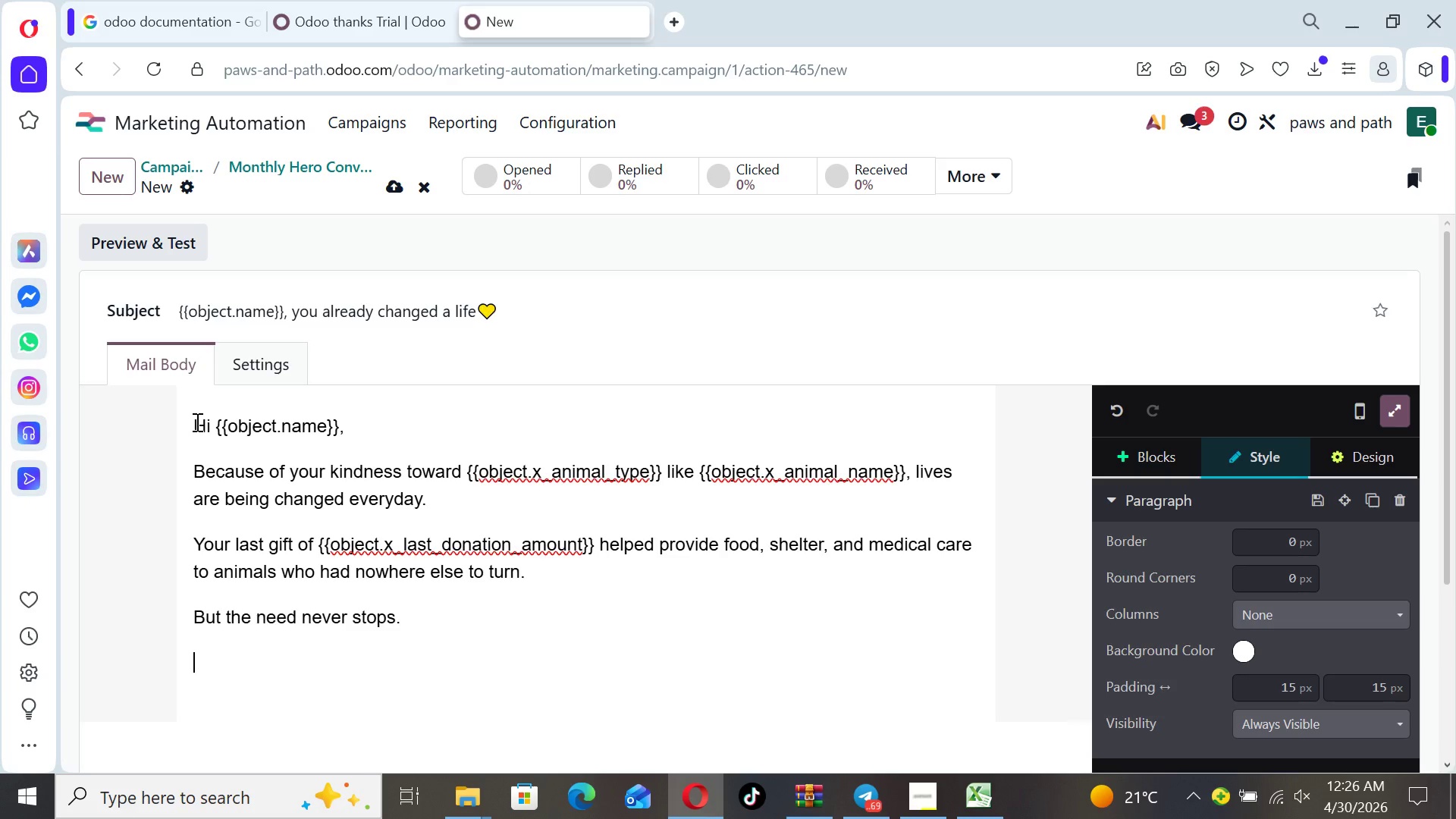 
type(By becoming a monthly hero )
 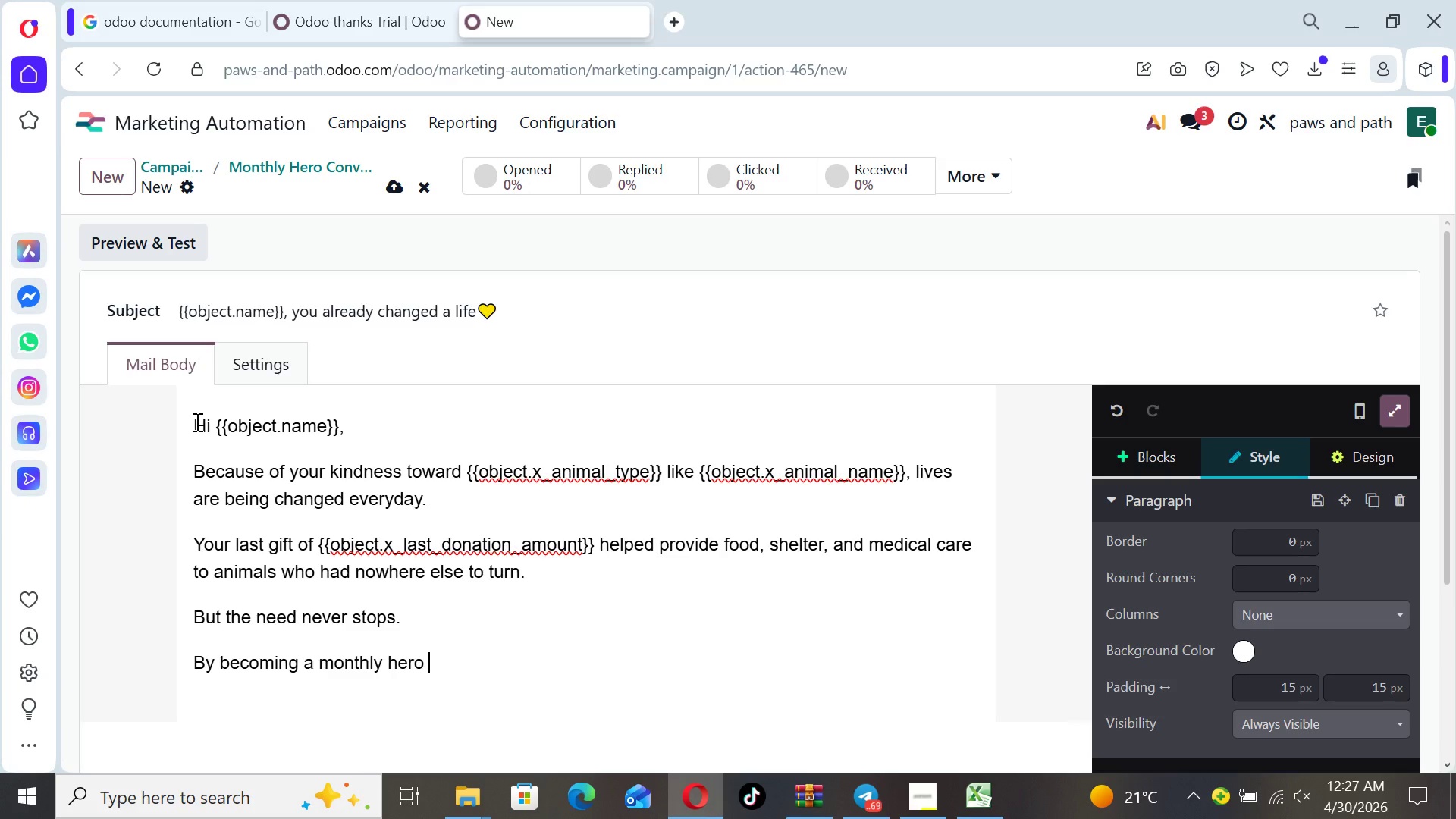 
key(Backspace)
type(, you can )
 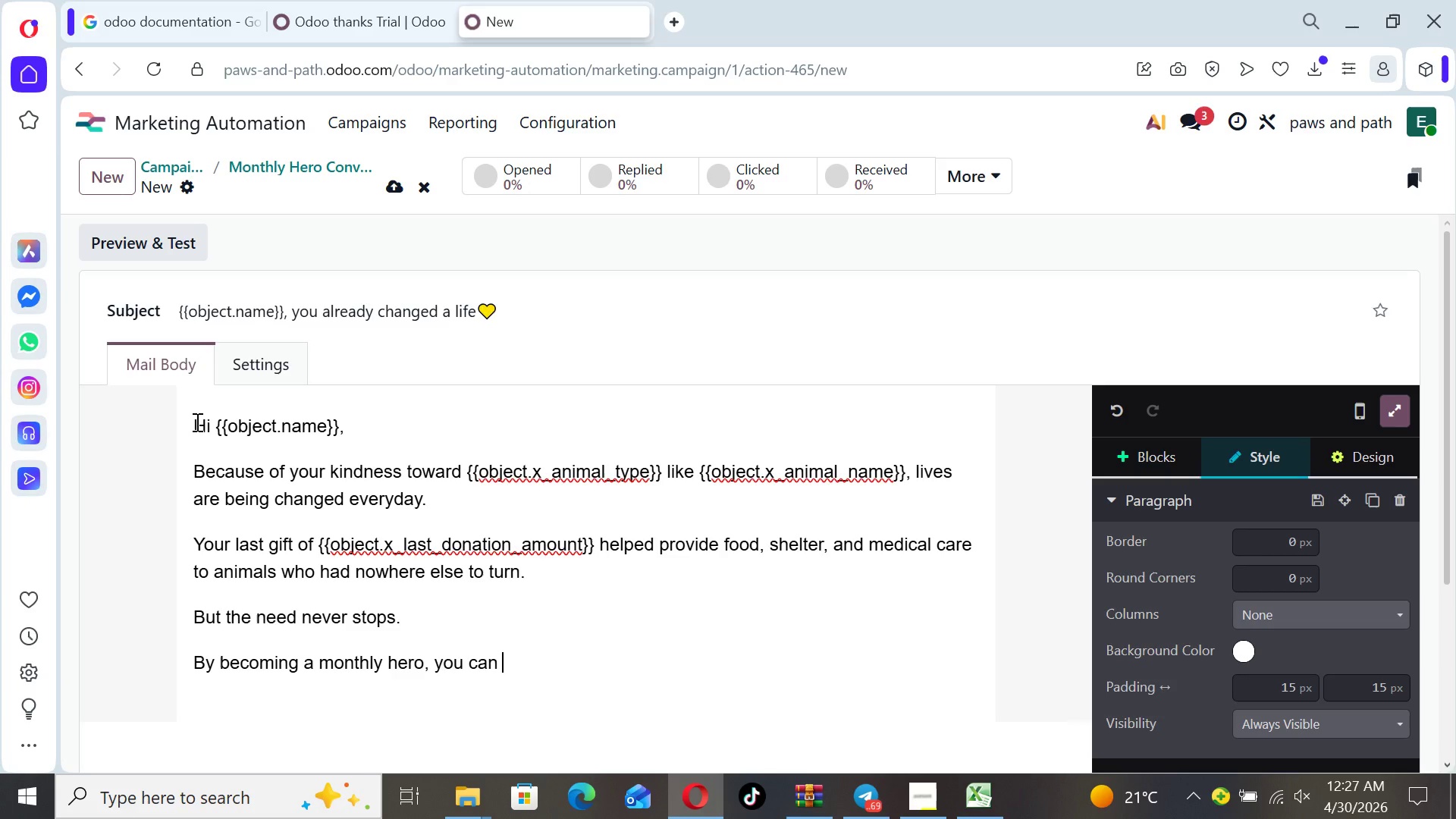 
type(a steady, reliable )
 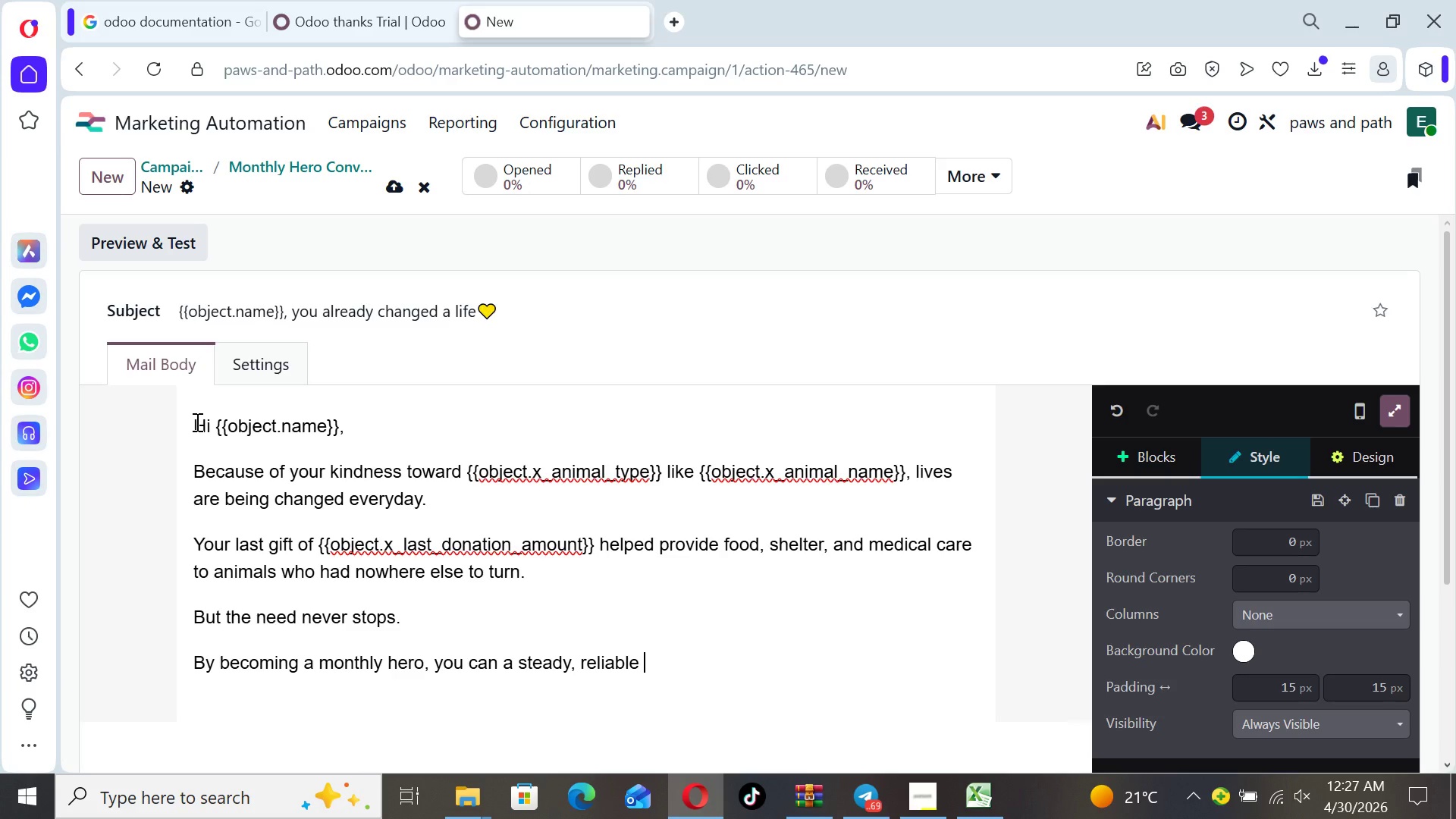 
type(lifeline for animals still )
 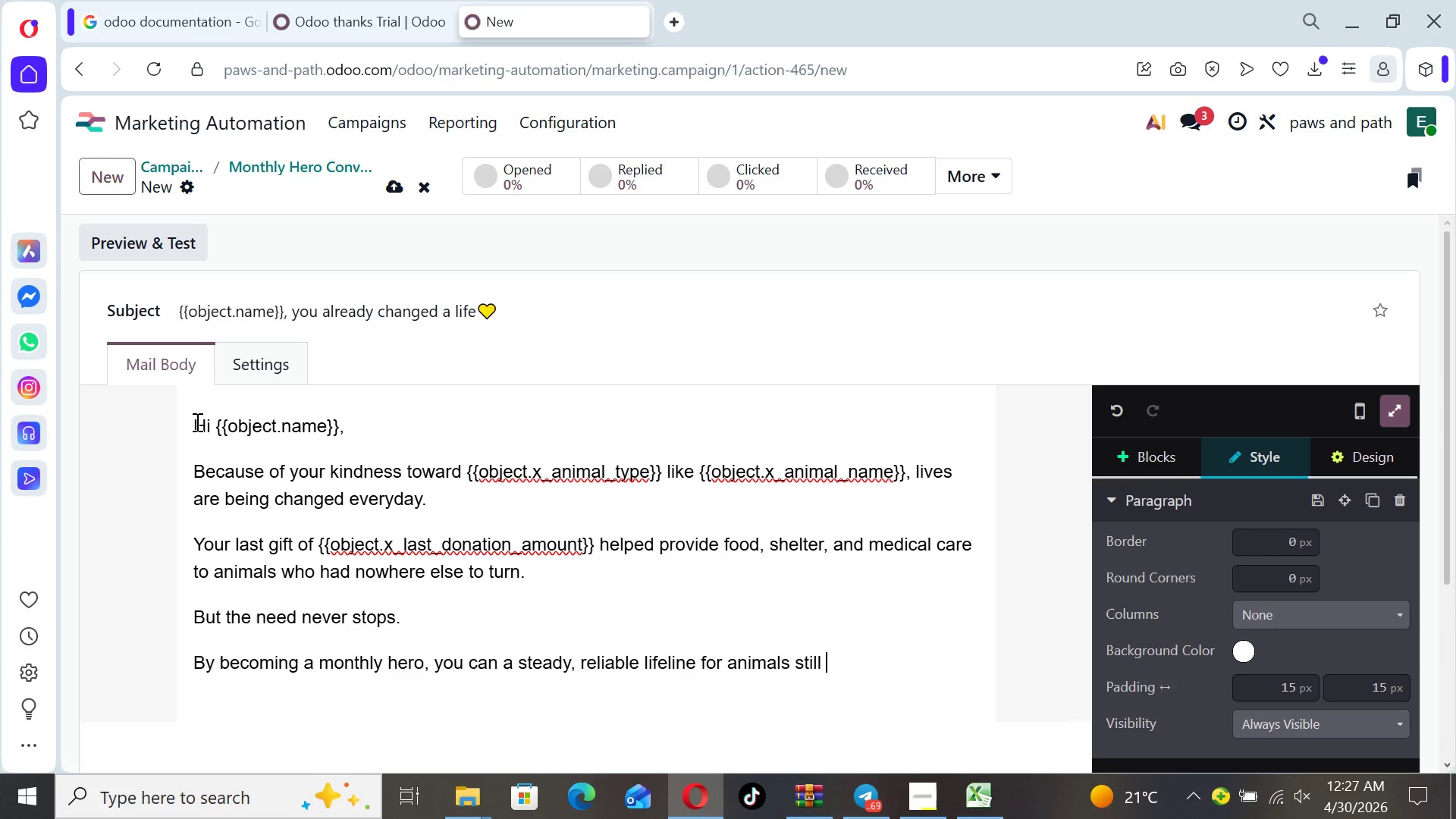 
type(waiting fo )
key(Backspace)
type(r thi)
key(Backspace)
type(eir second chance.)
 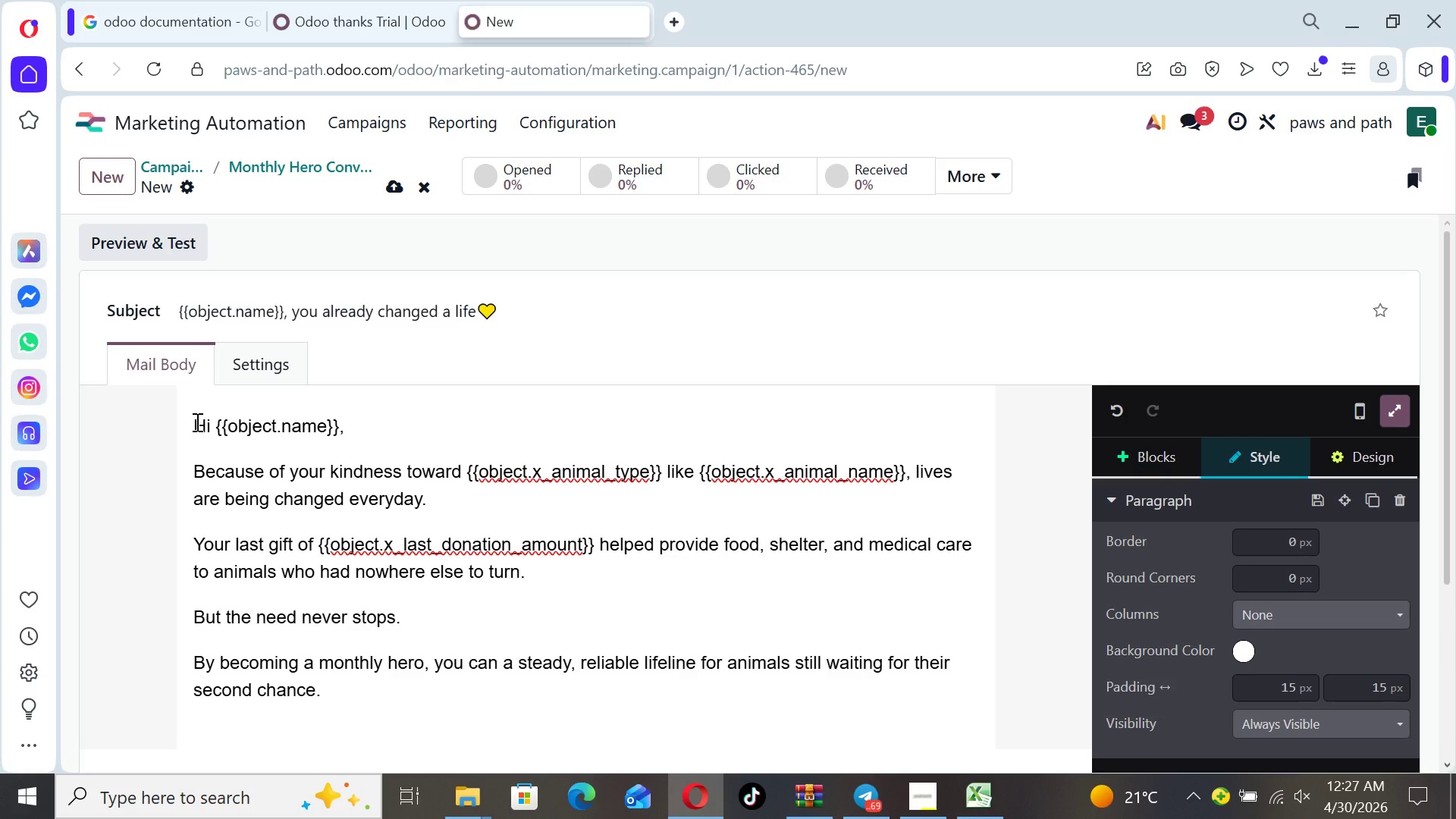 
key(Enter)
 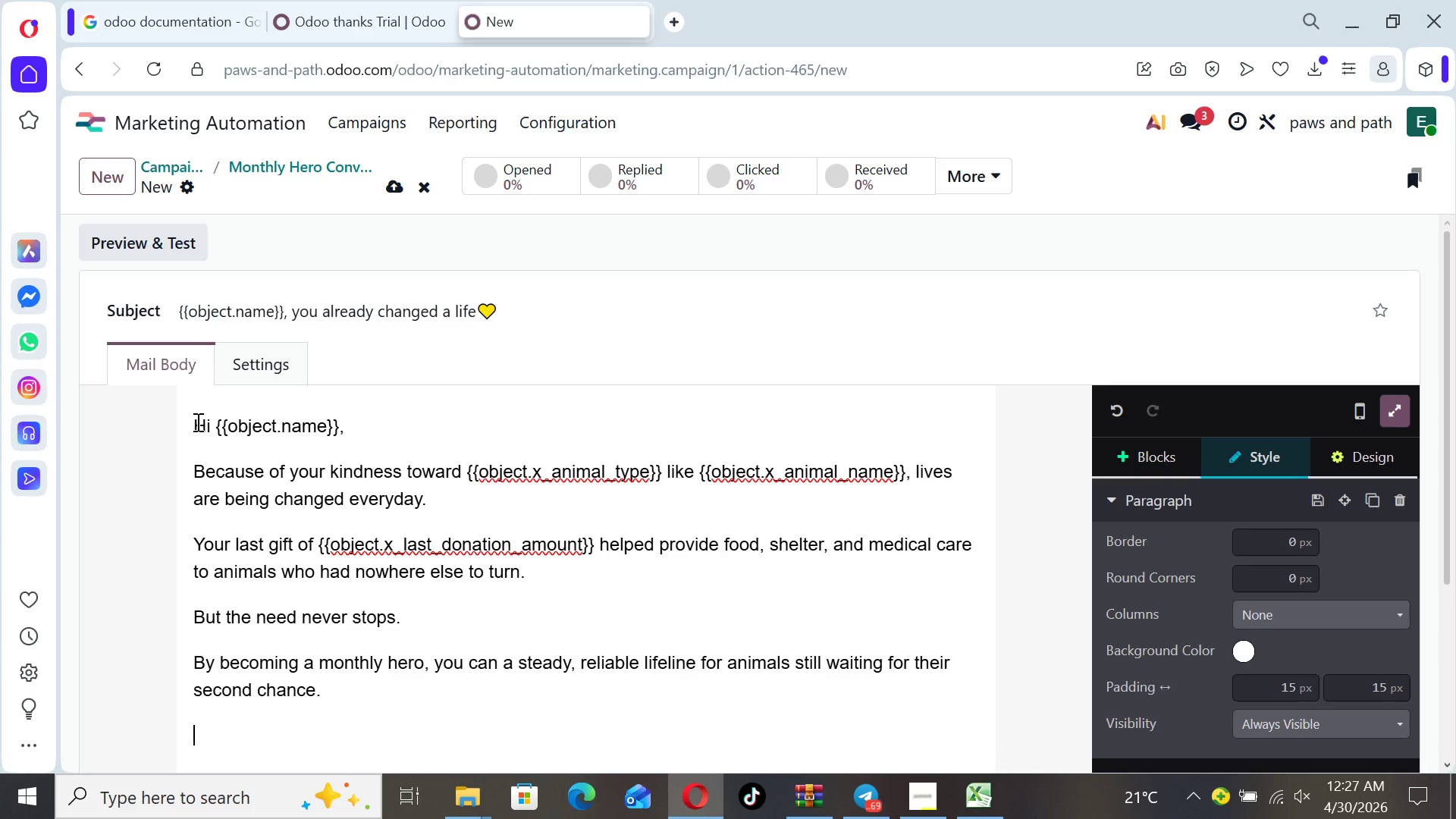 
type(Even a small monthlt gi)
key(Backspace)
key(Backspace)
key(Backspace)
key(Backspace)
type(y gift meand)
key(Backspace)
type(s: )
 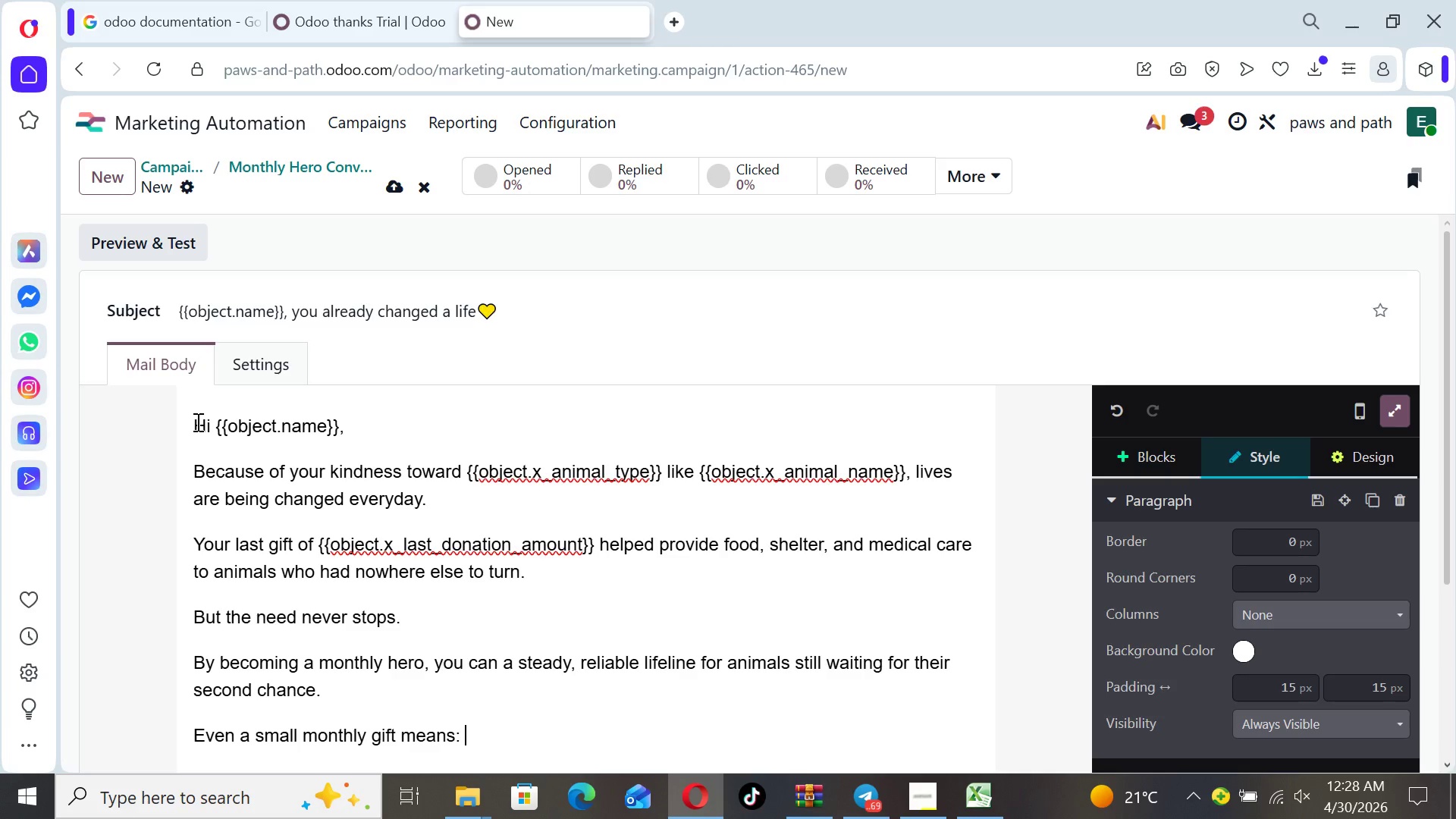 
key(Enter)
 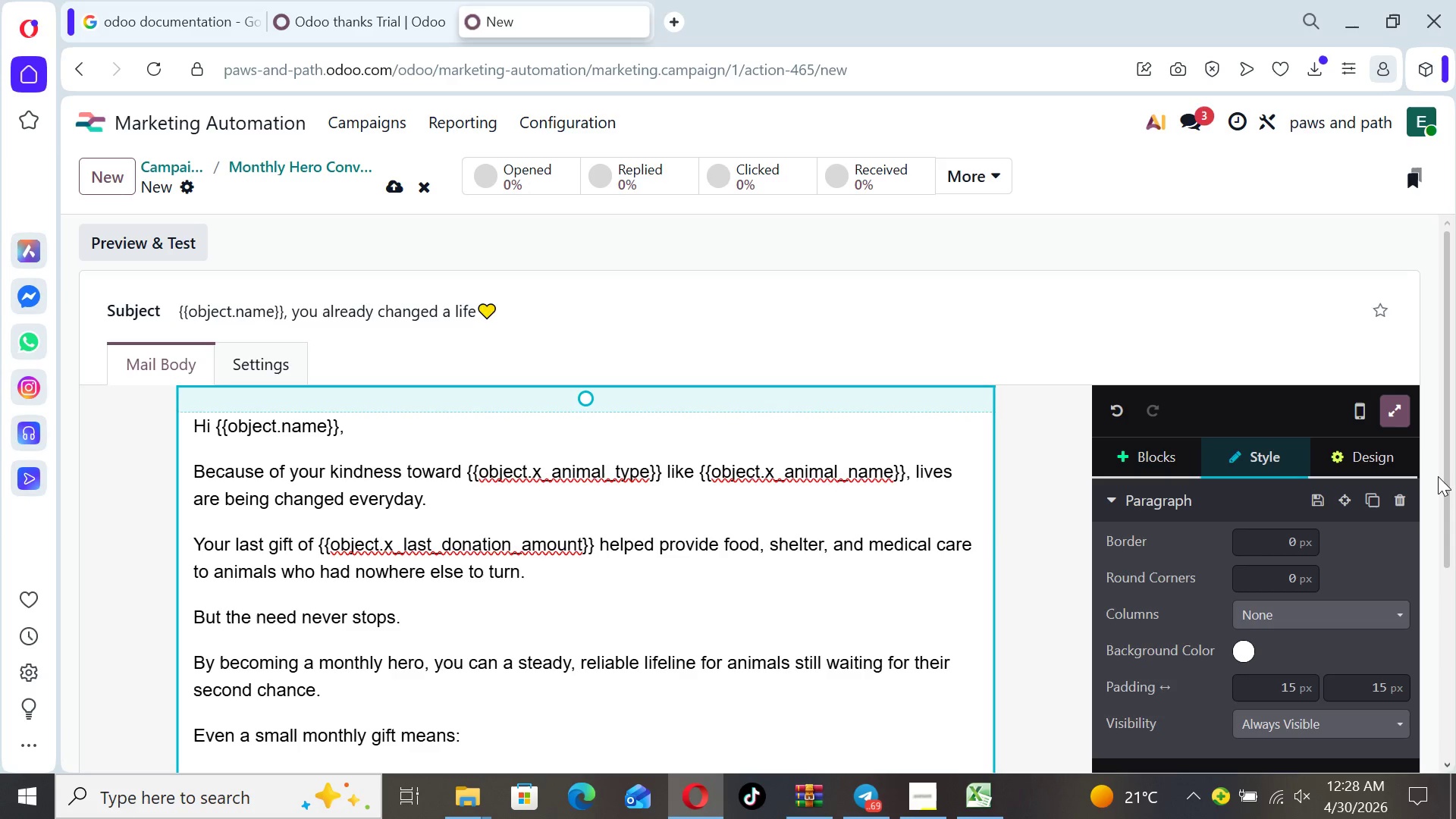 
left_click_drag(start_coordinate=[1451, 479], to_coordinate=[1455, 543])
 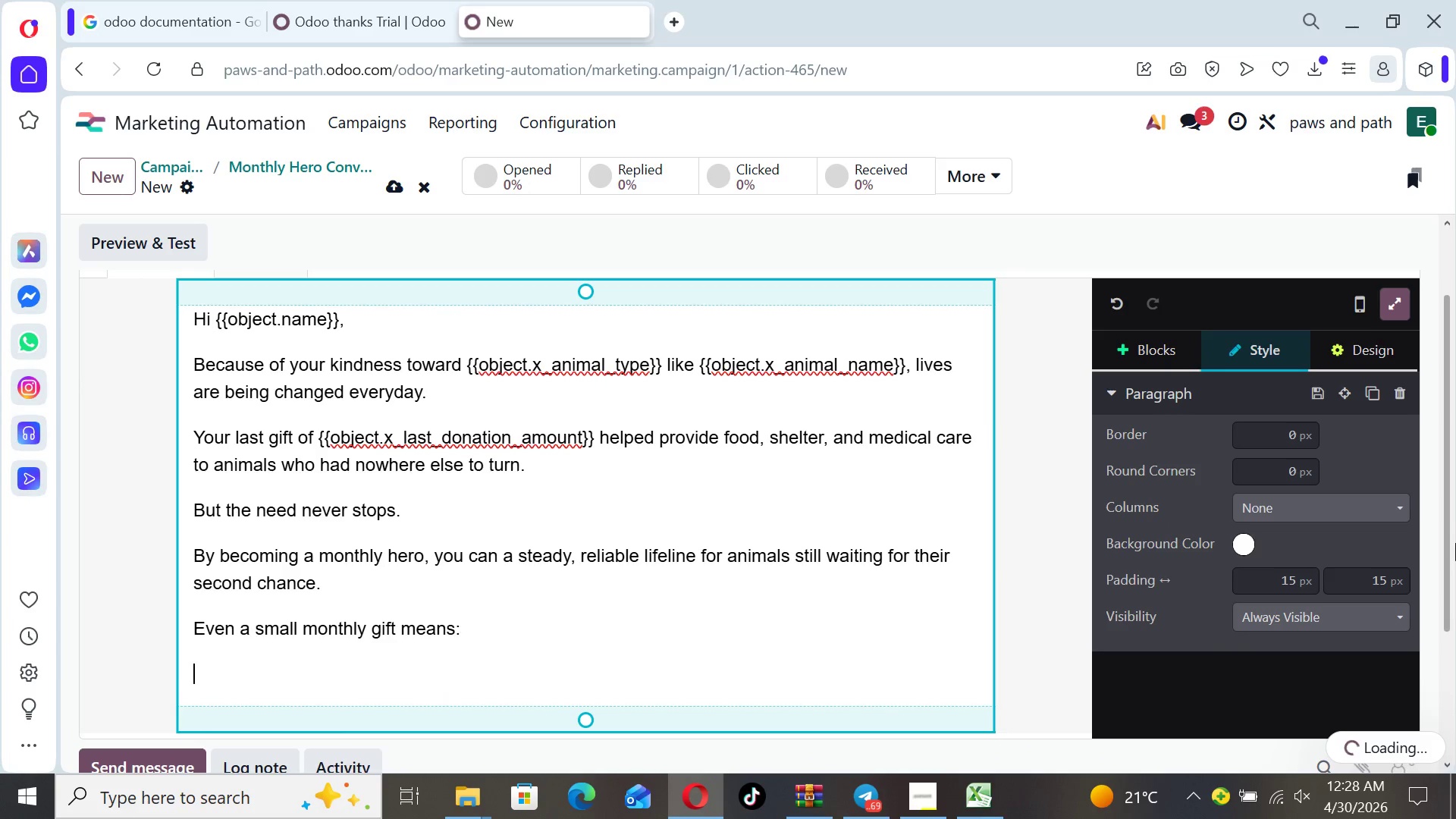 
key(Minus)
 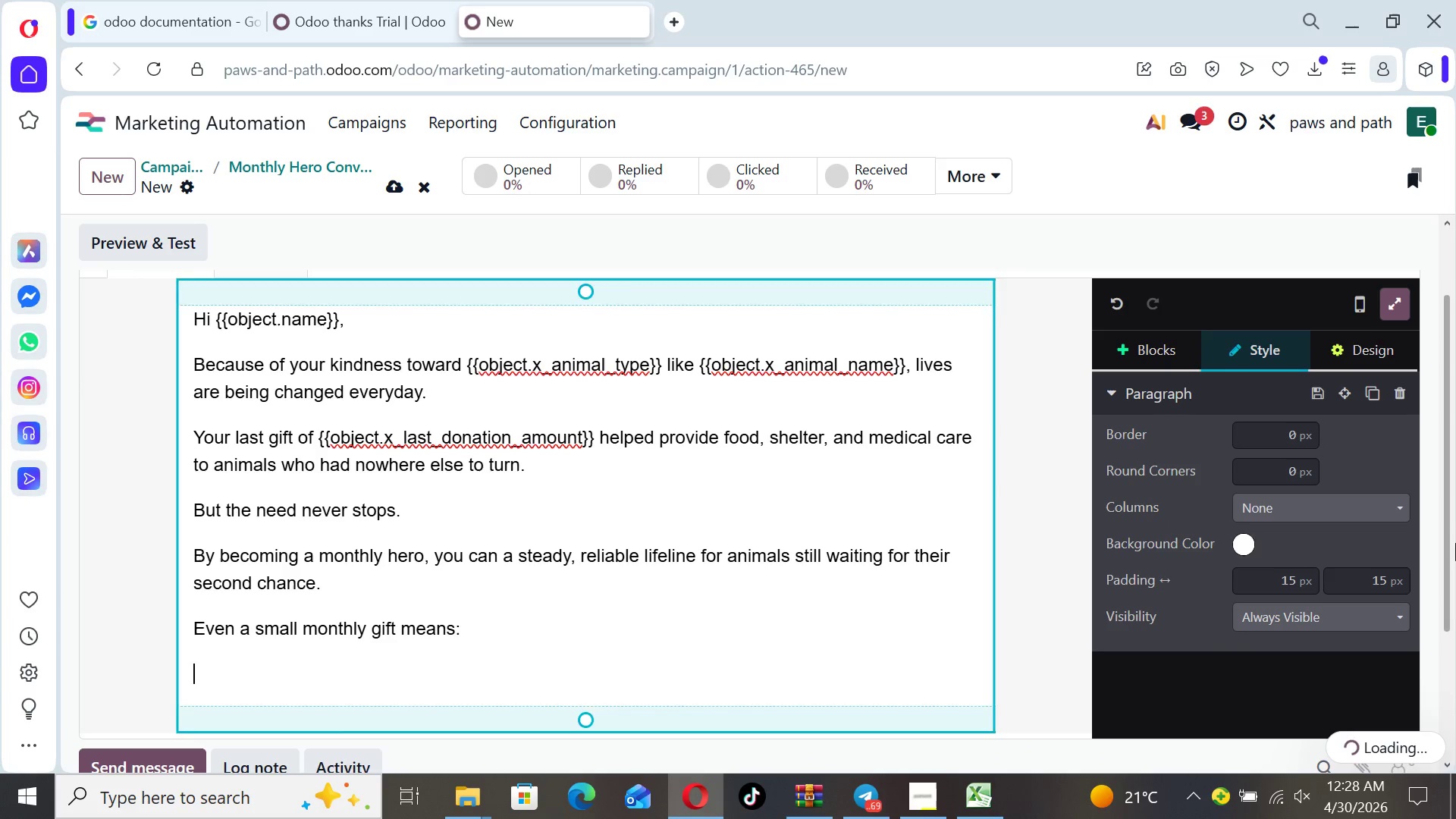 
key(Space)
 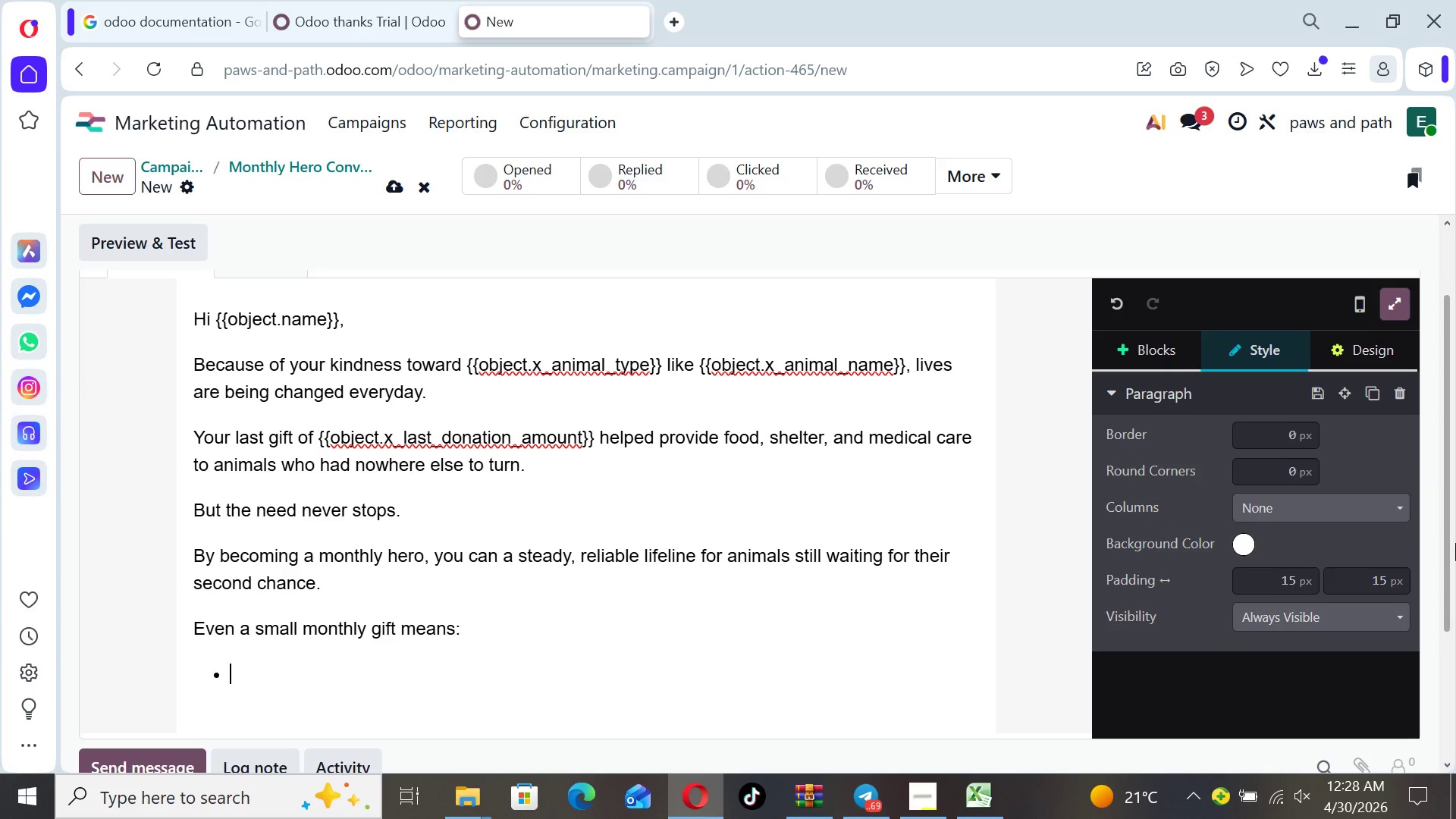 
type(Consistent meals for )
 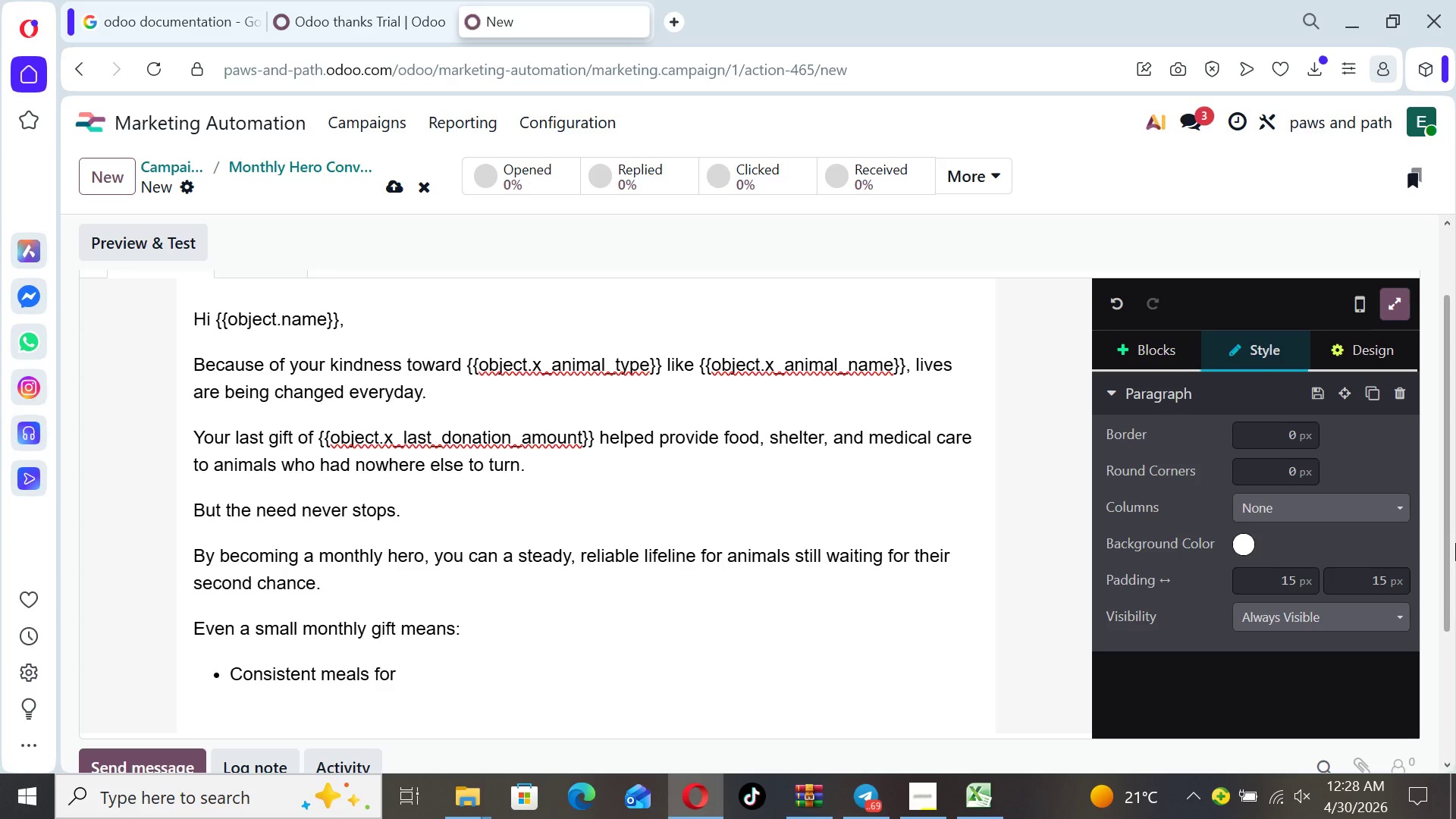 
type(rescued animals)
 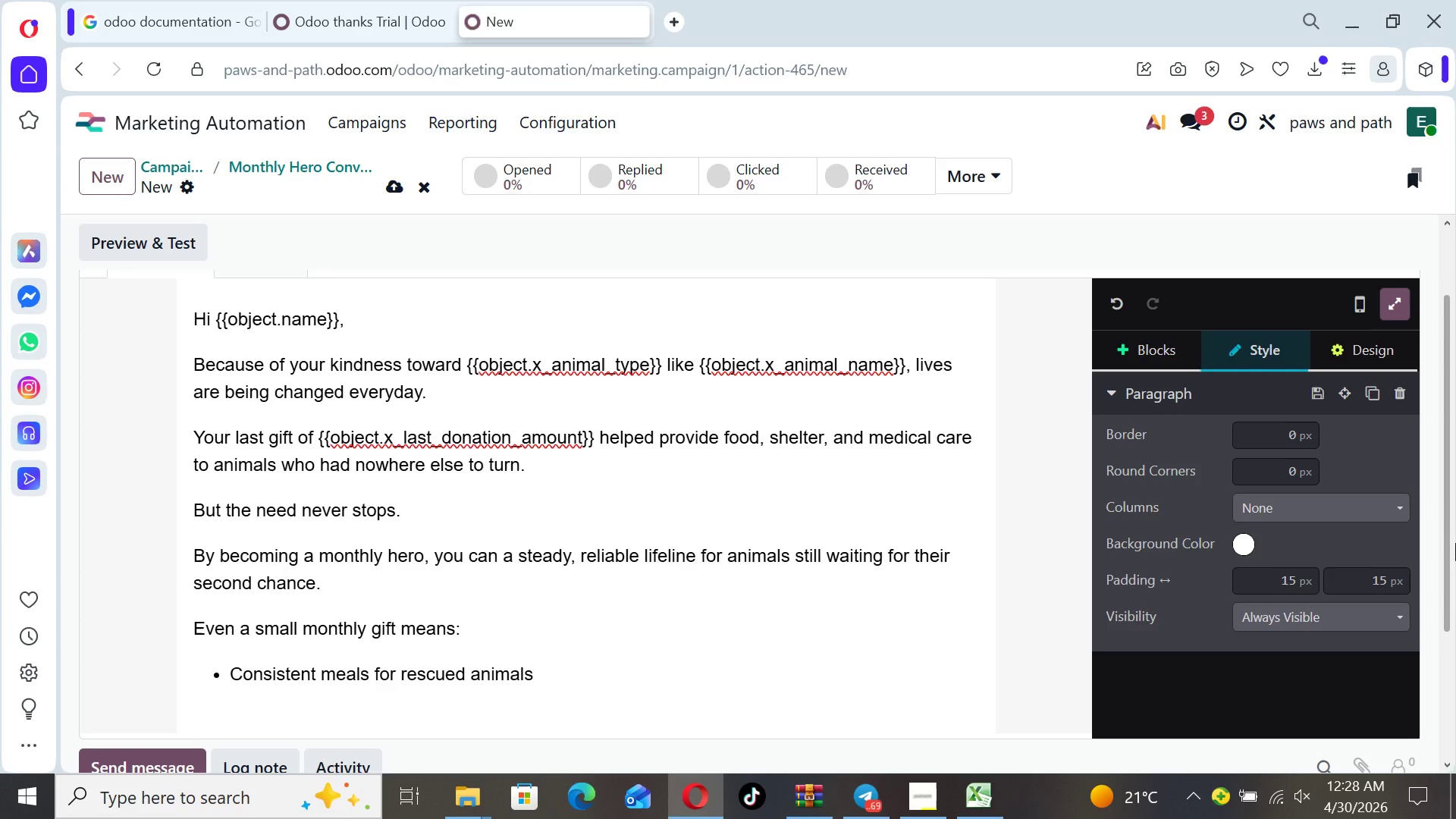 
key(Enter)
 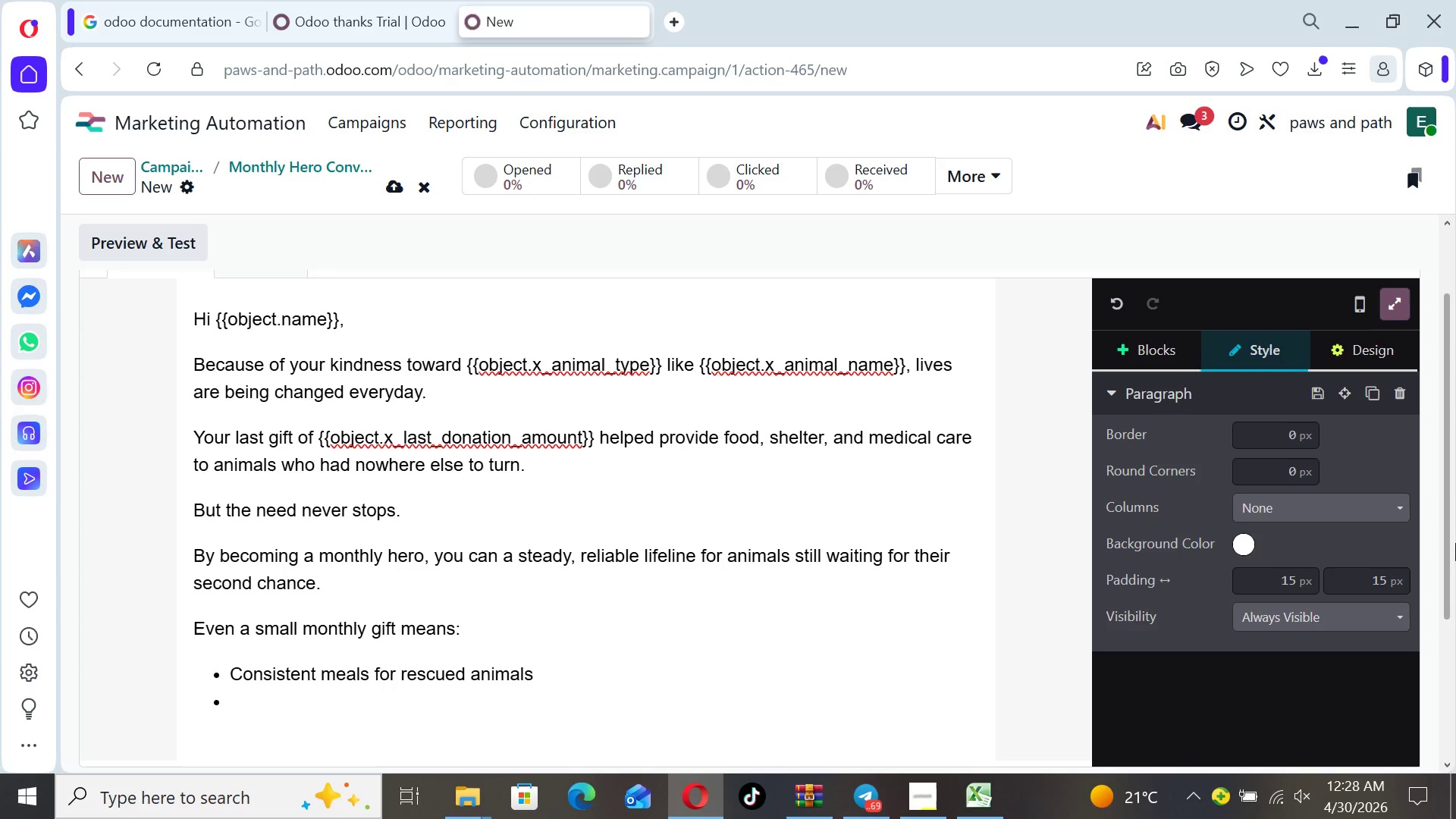 
type(Emergency medical xare)
 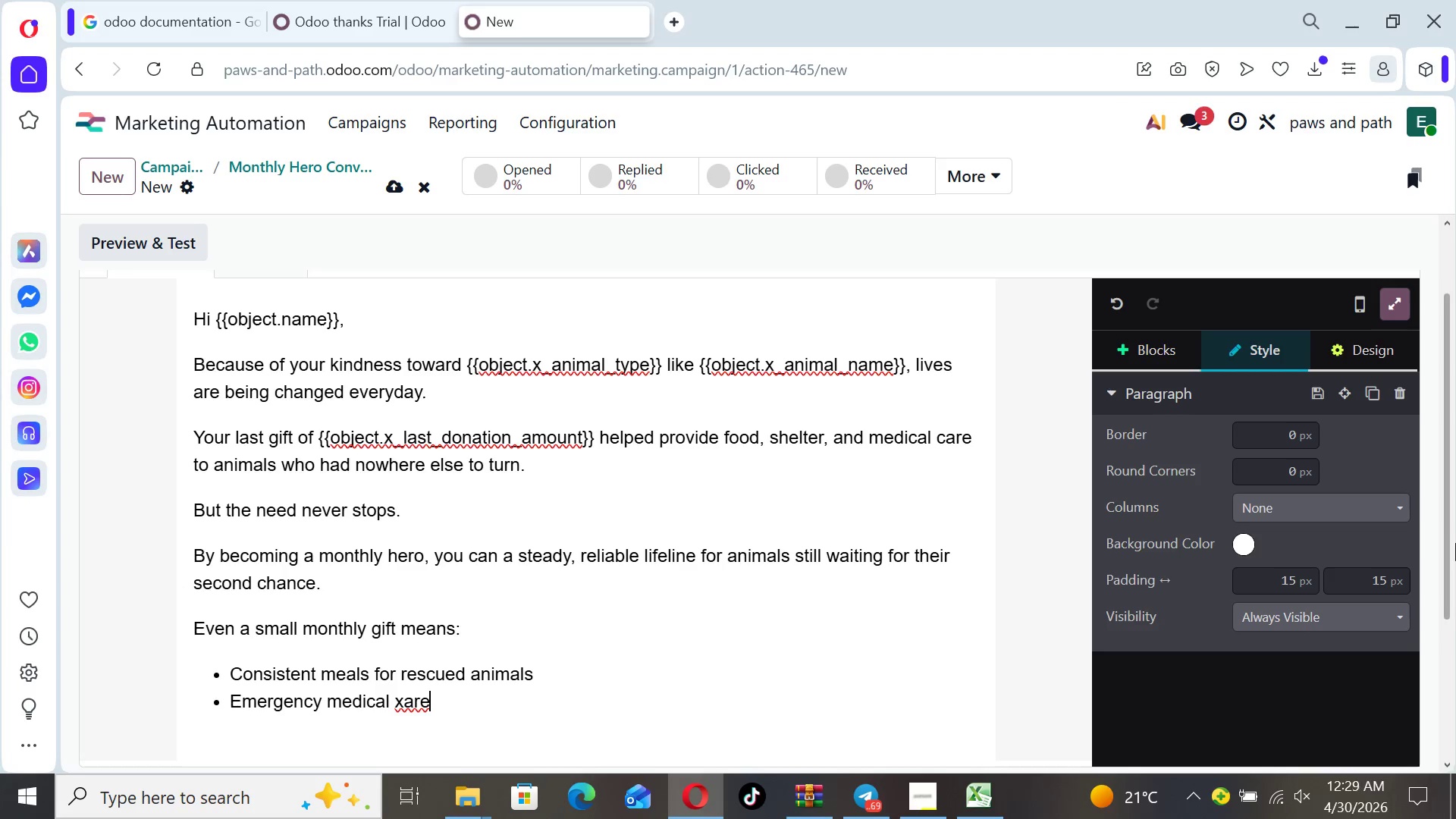 
key(ArrowLeft)
 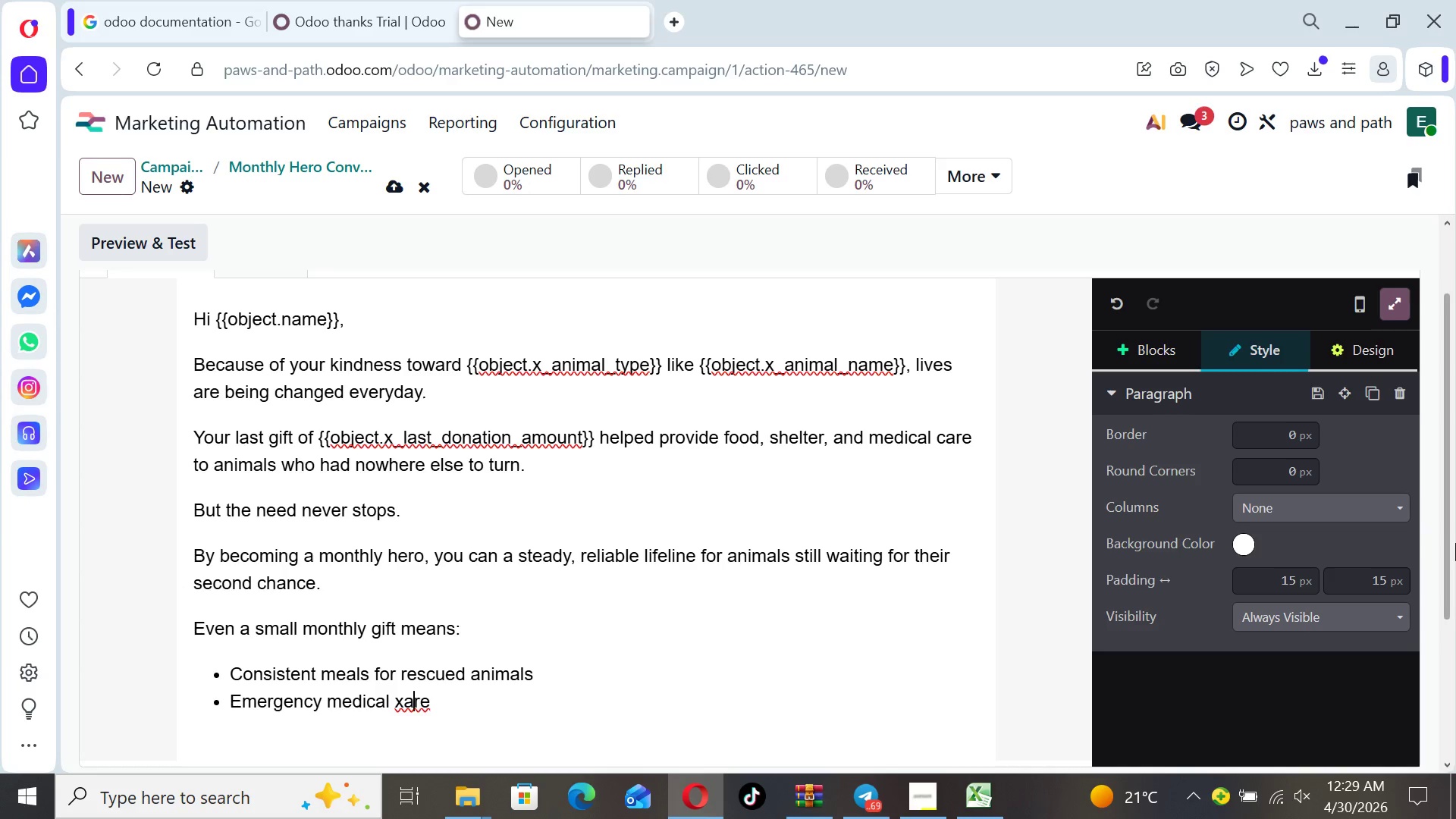 
key(ArrowLeft)
 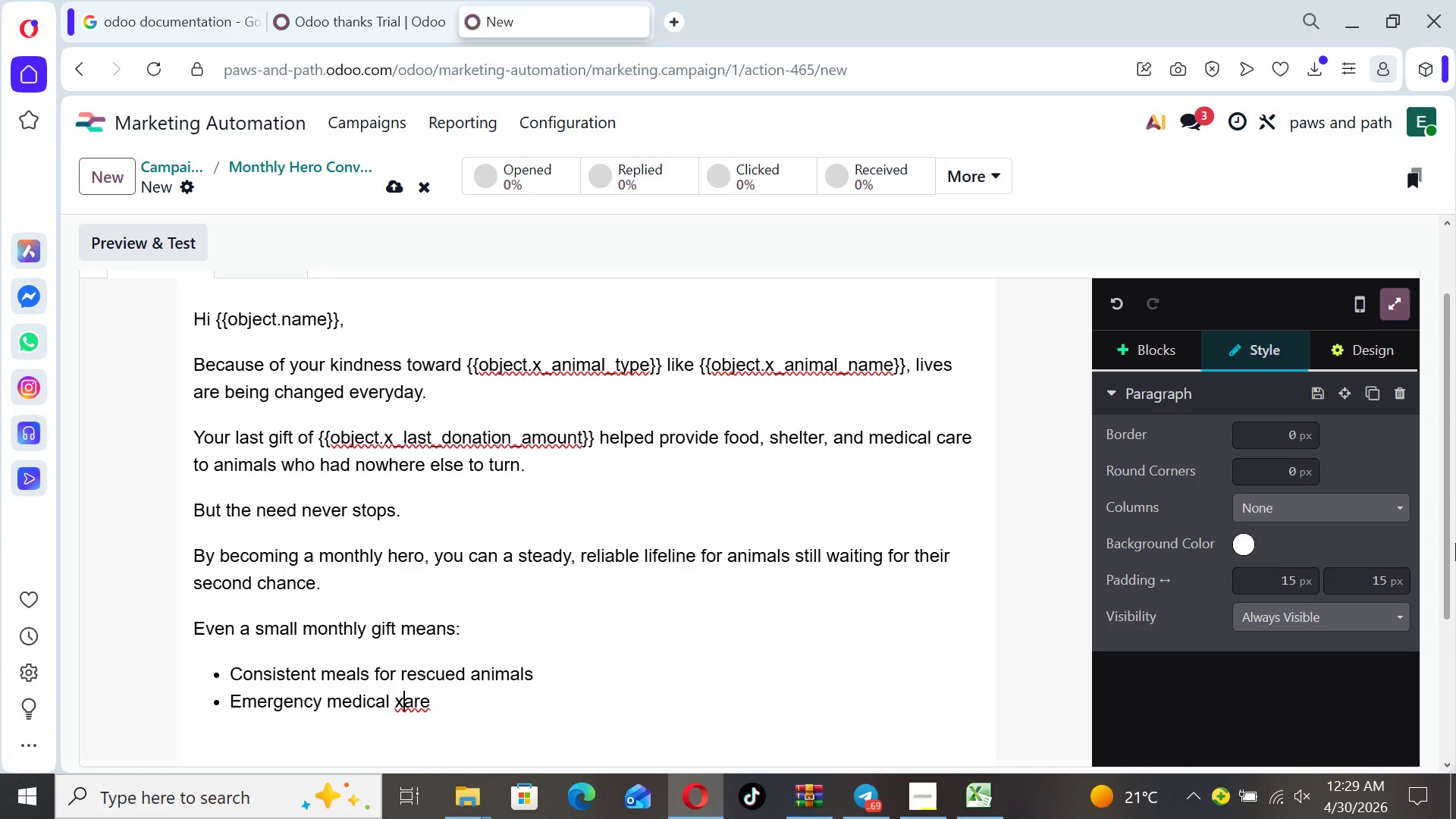 
key(ArrowLeft)
 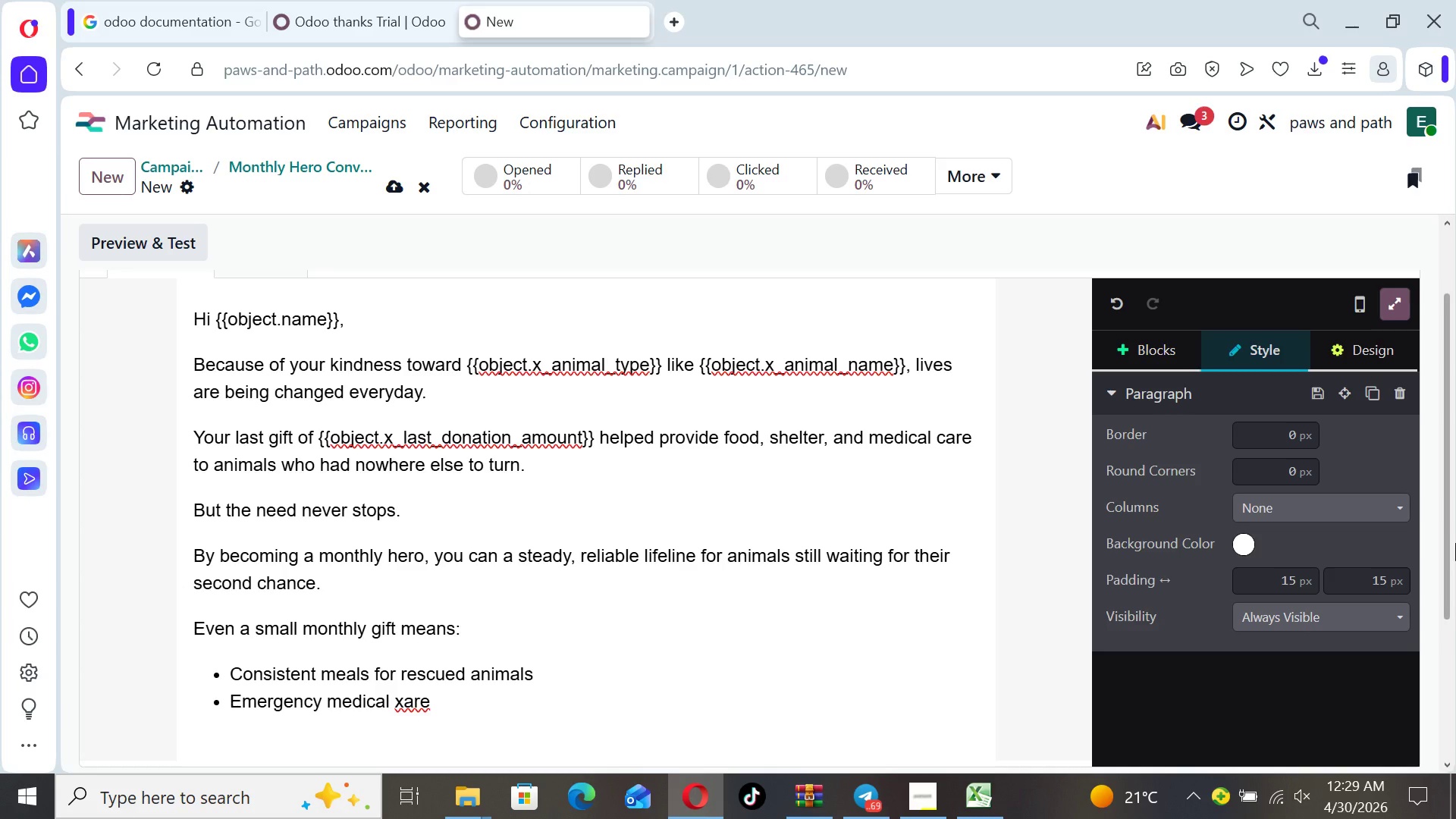 
key(Backspace)
 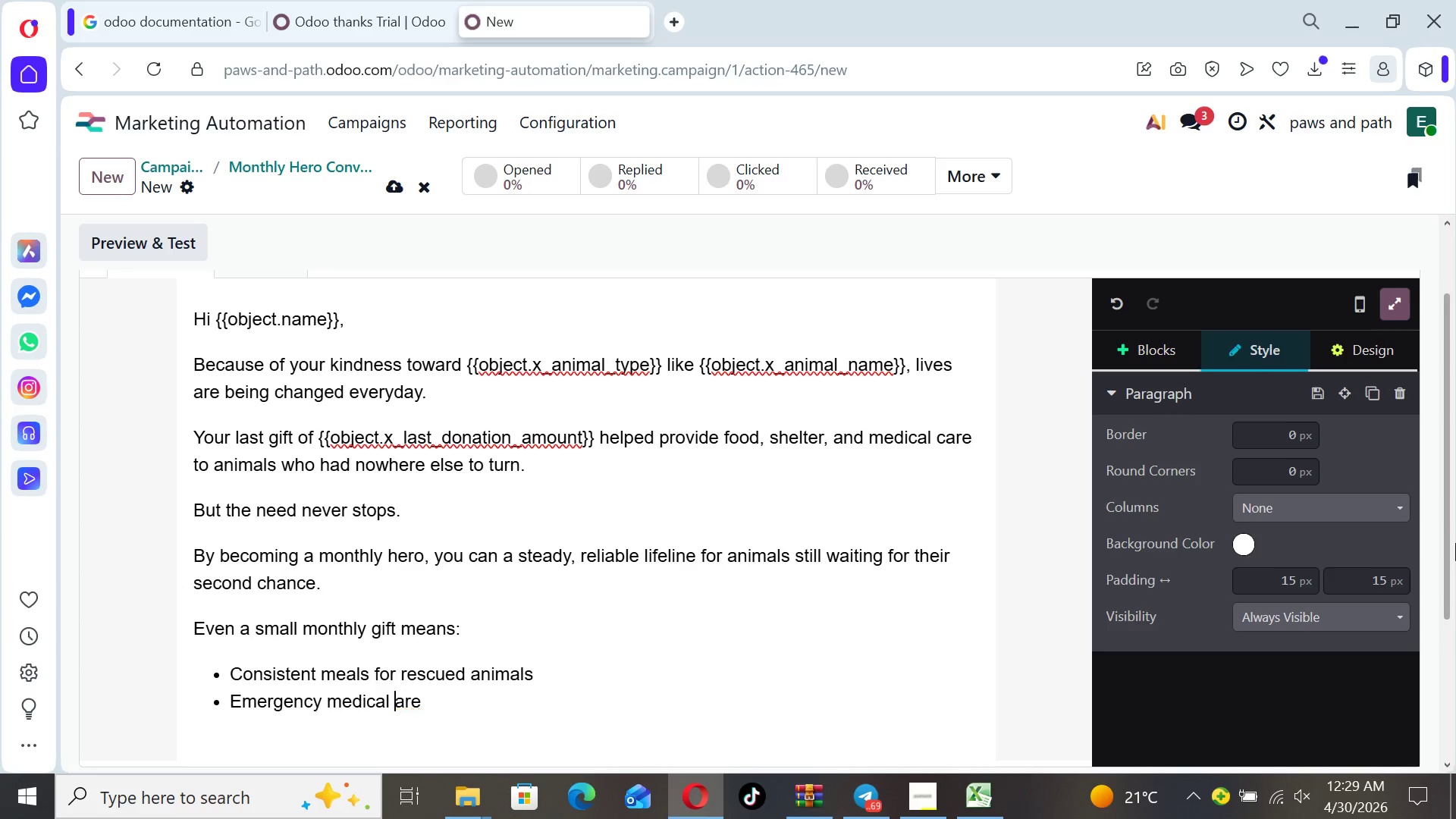 
key(C)
 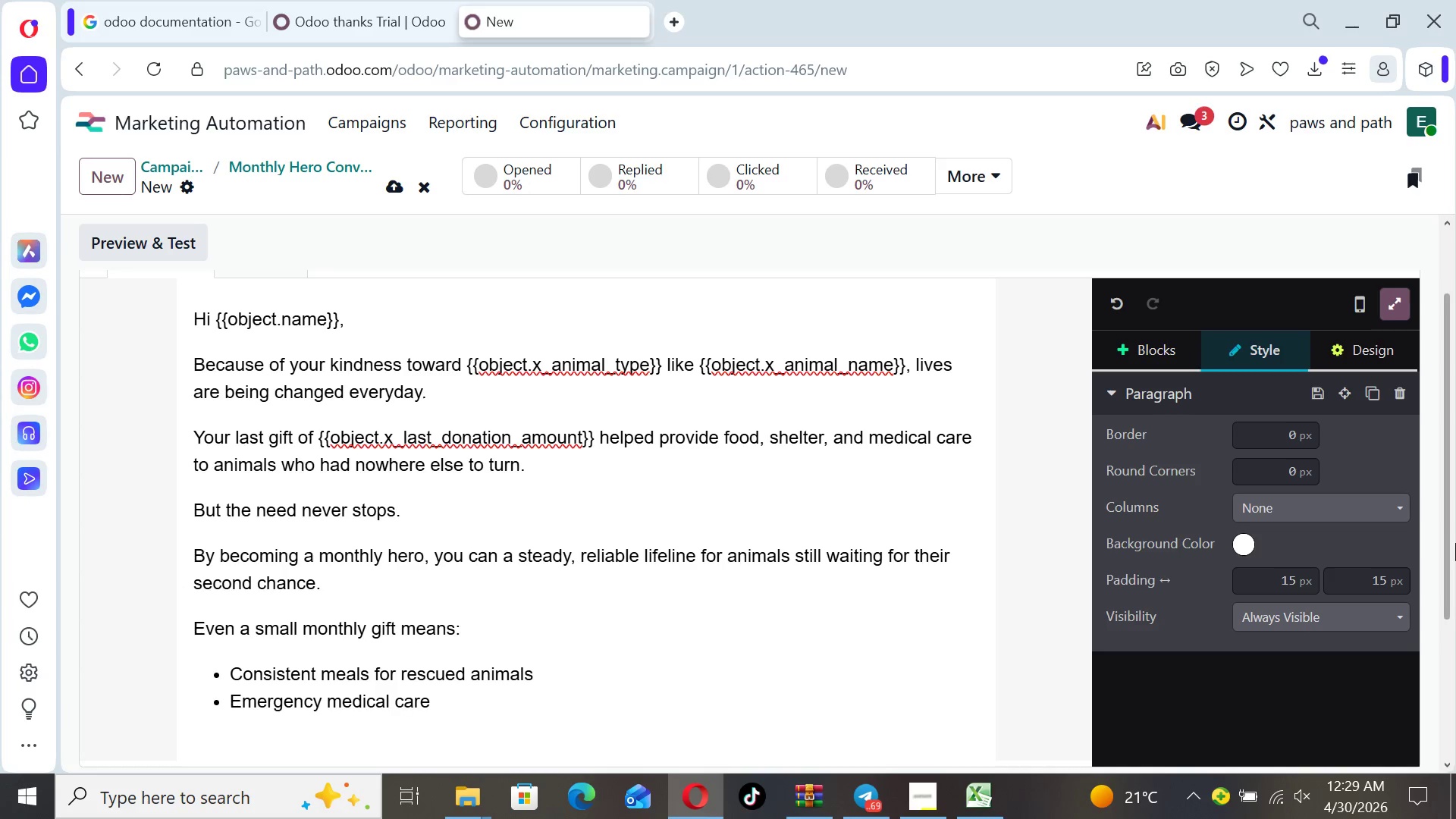 
key(ArrowRight)
 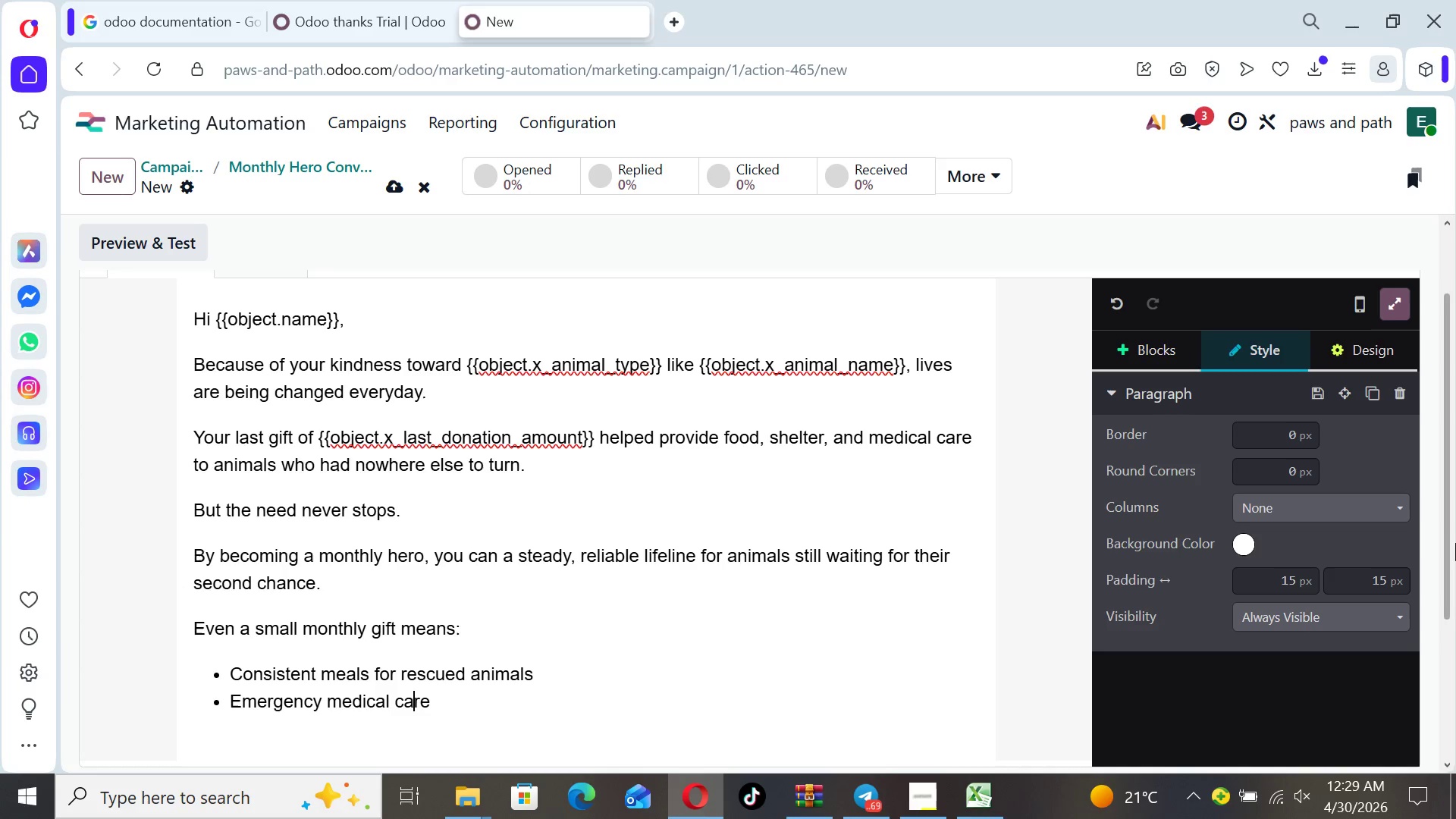 
key(ArrowRight)
 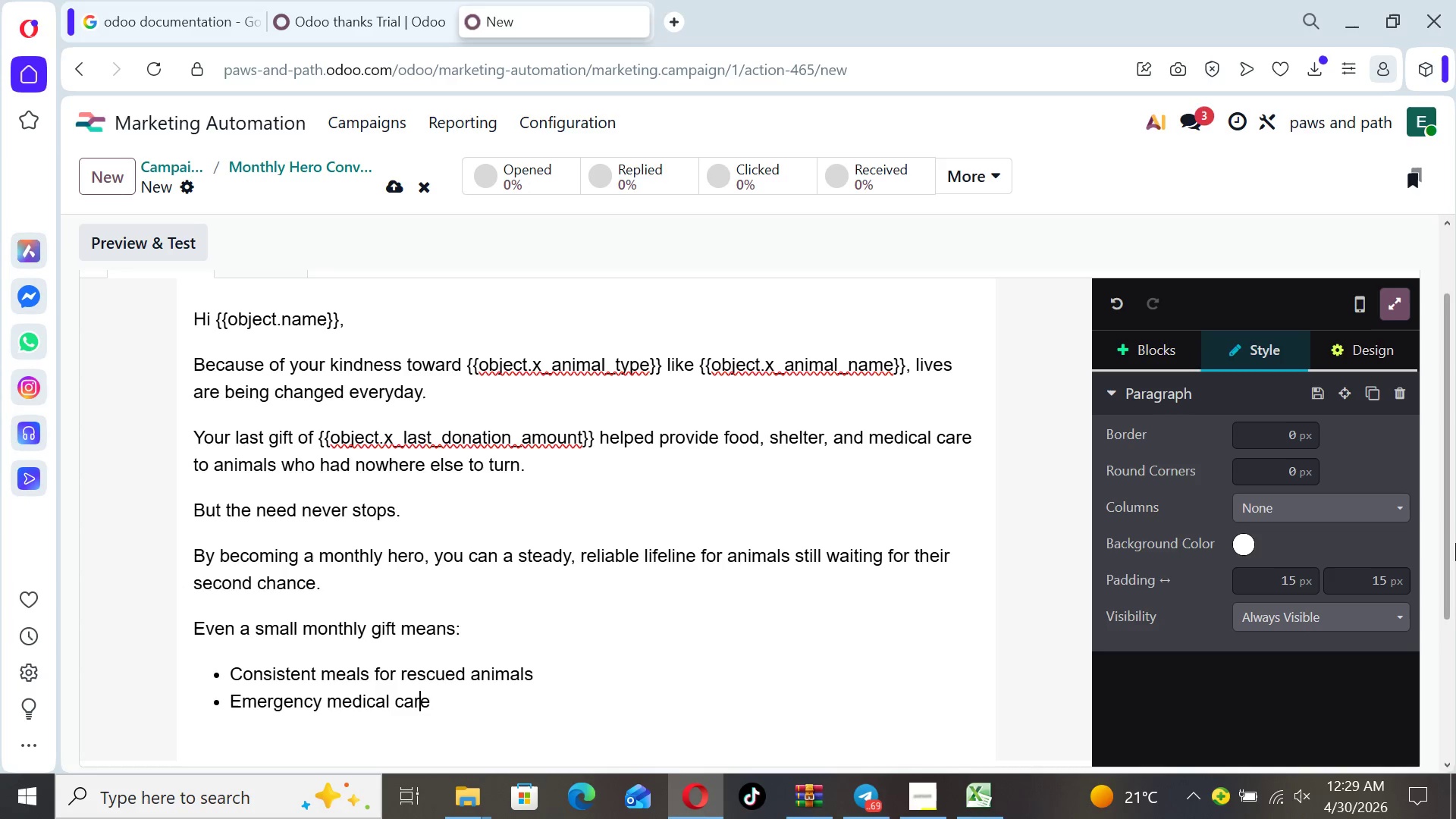 
key(ArrowRight)
 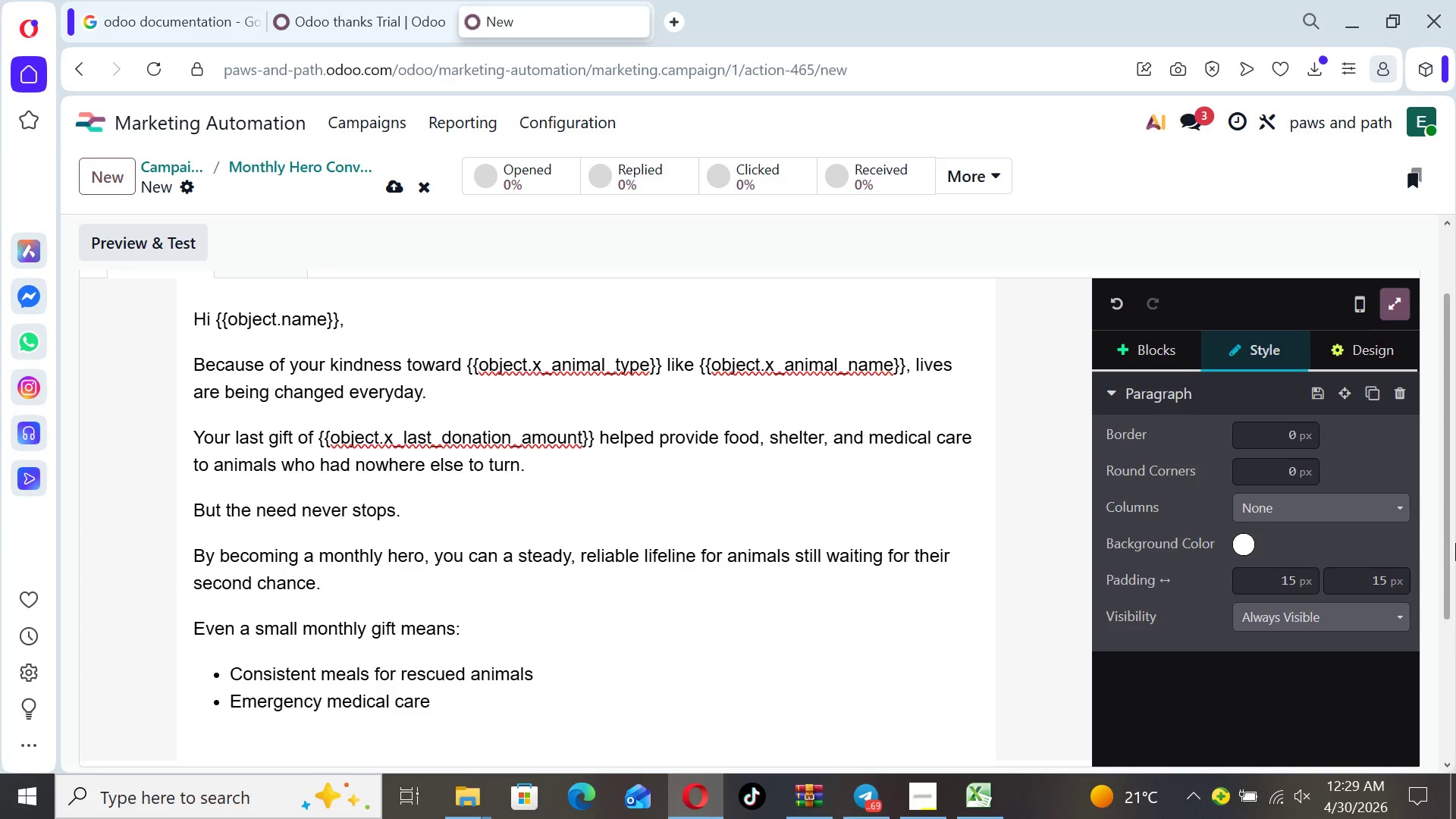 
key(Enter)
 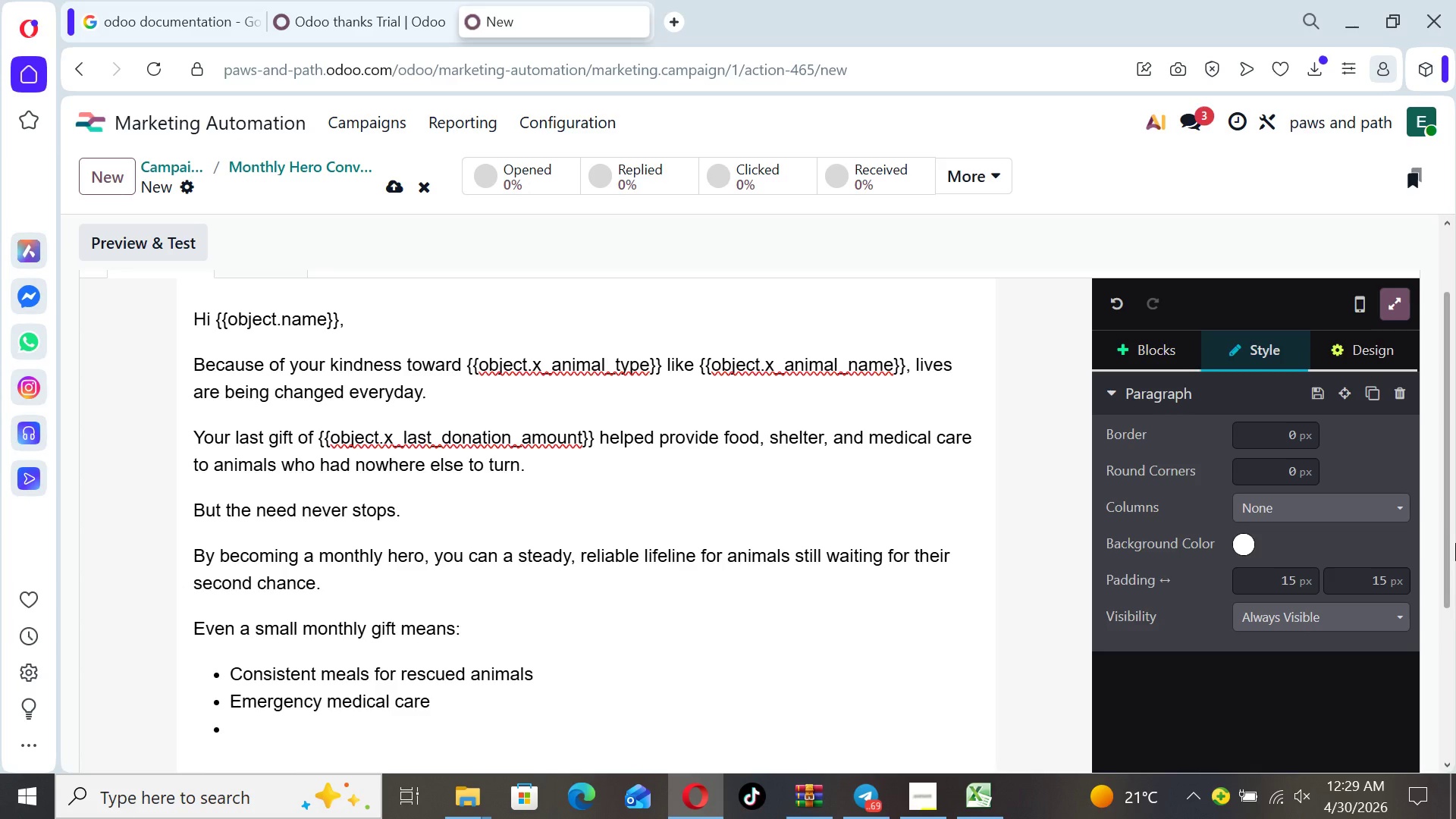 
type(Safe shelter and rehablitation )
key(Backspace)
 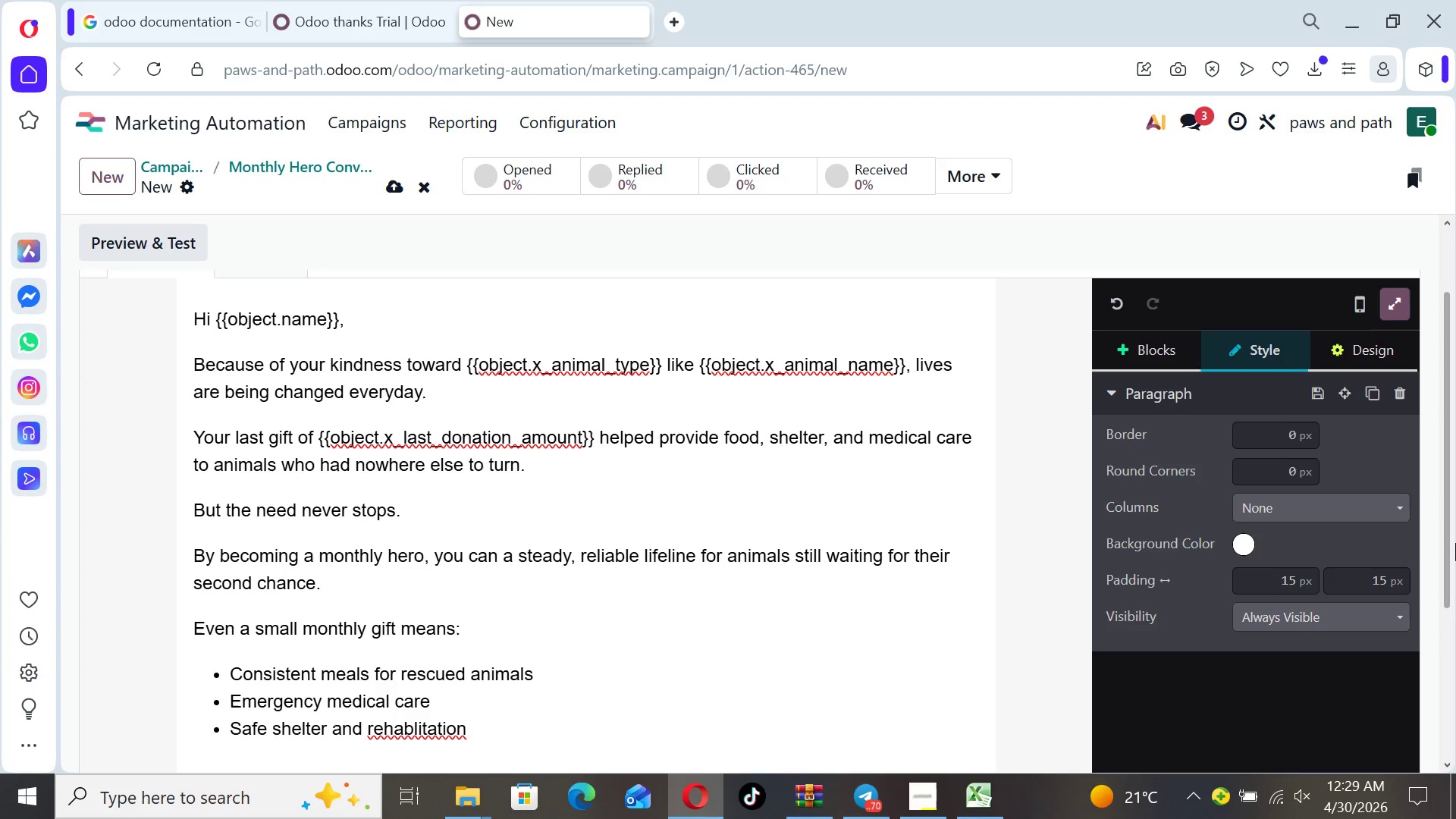 
key(ArrowLeft)
 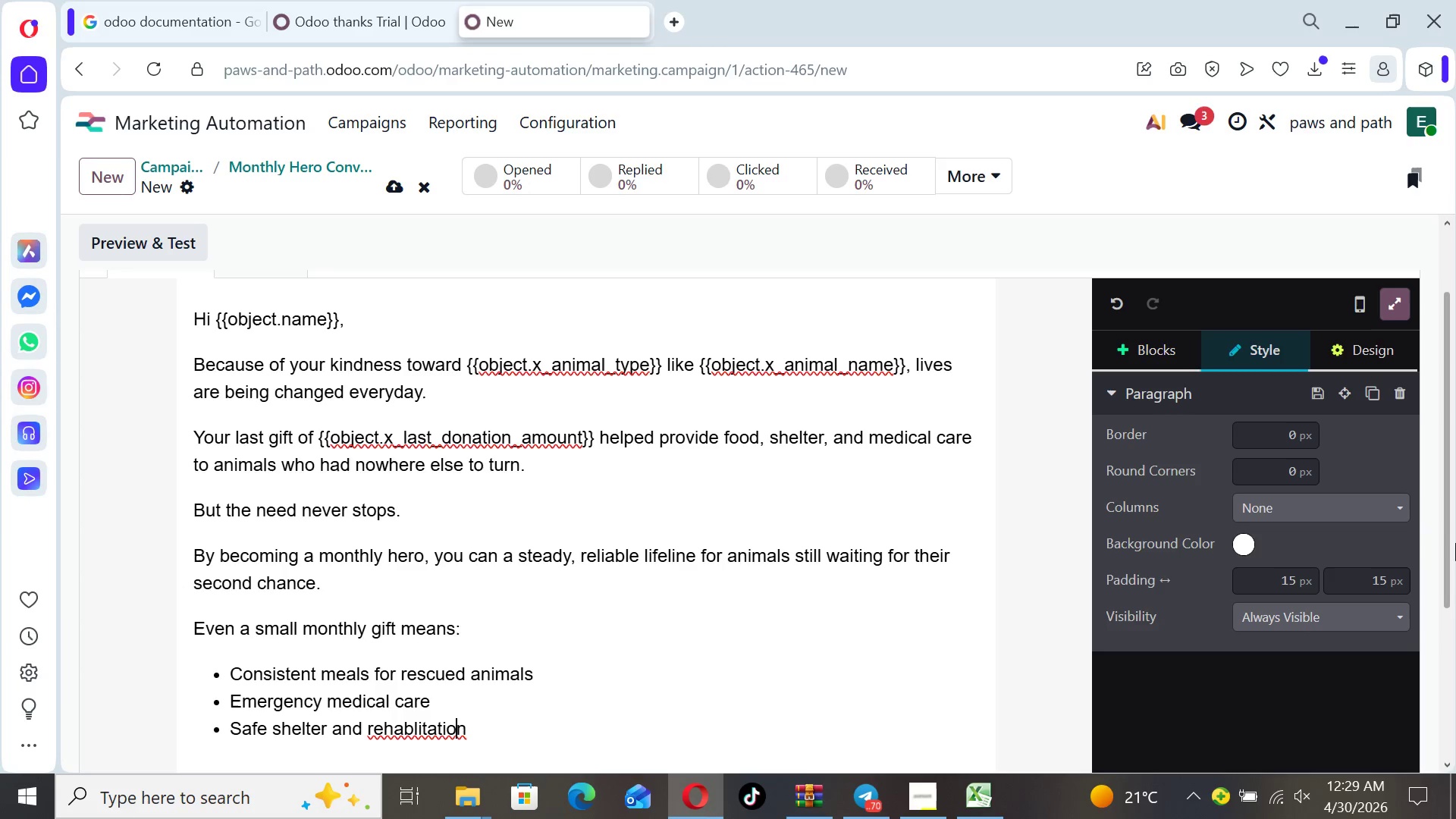 
key(ArrowLeft)
 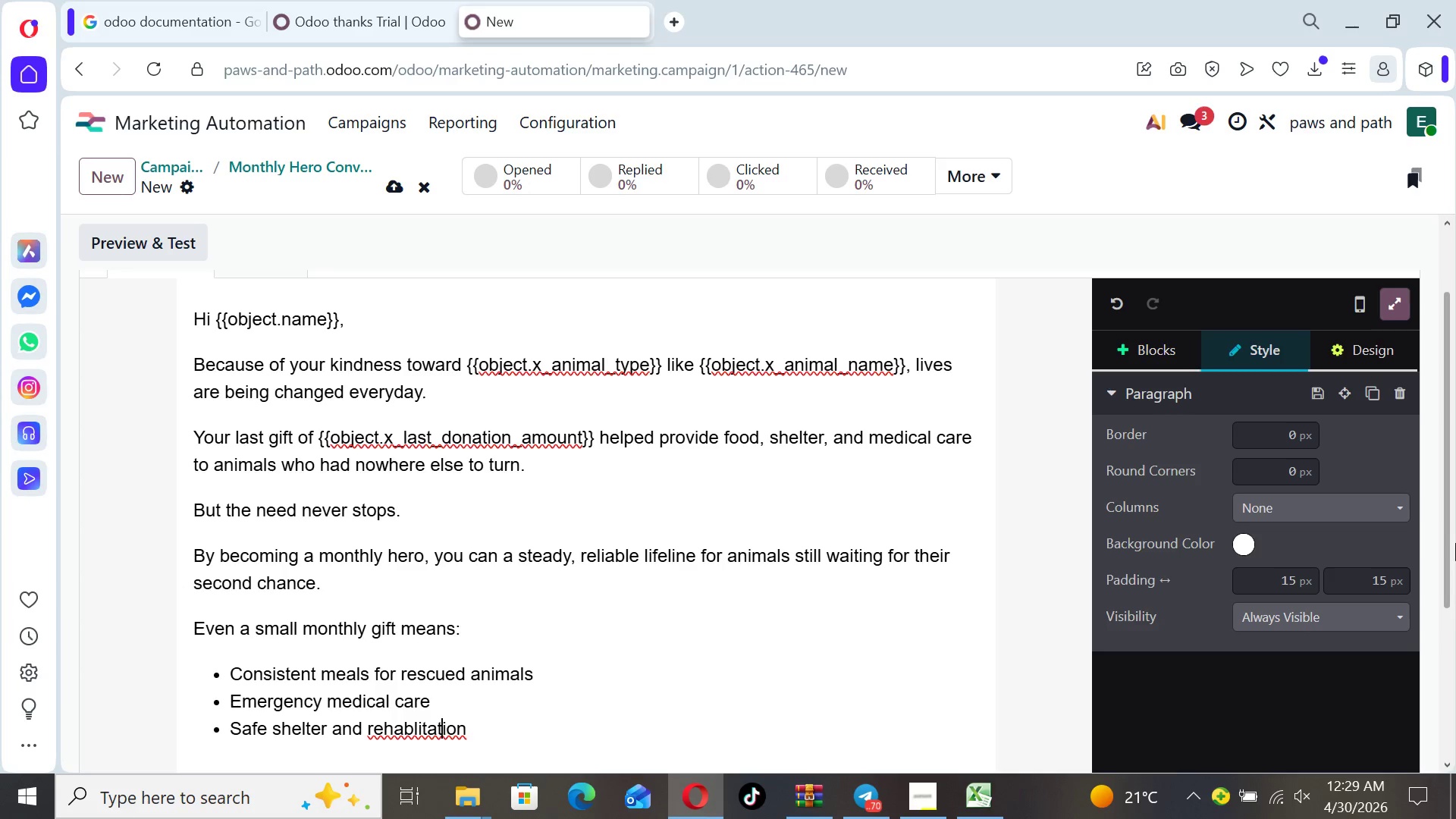 
key(ArrowLeft)
 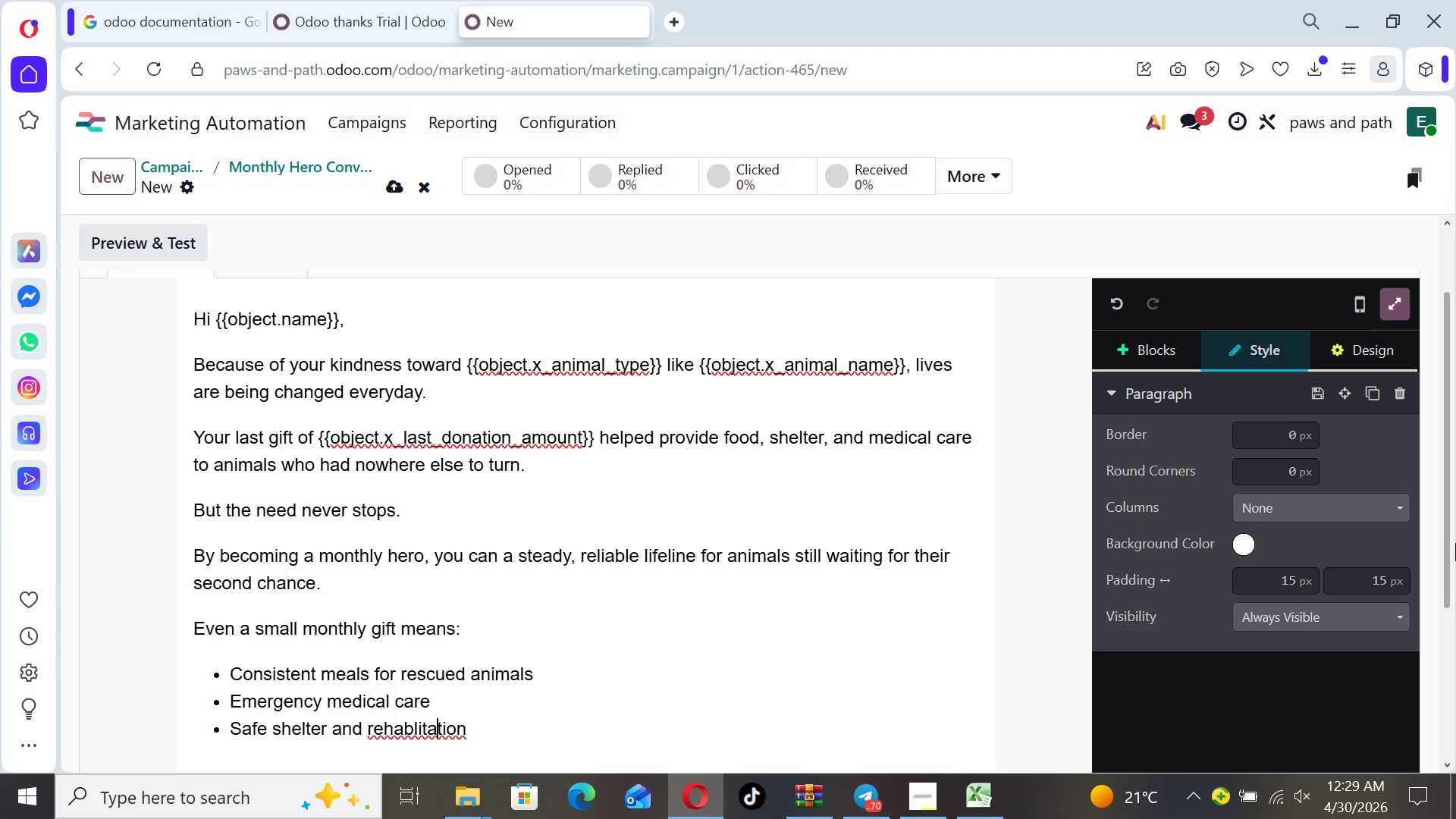 
key(ArrowLeft)
 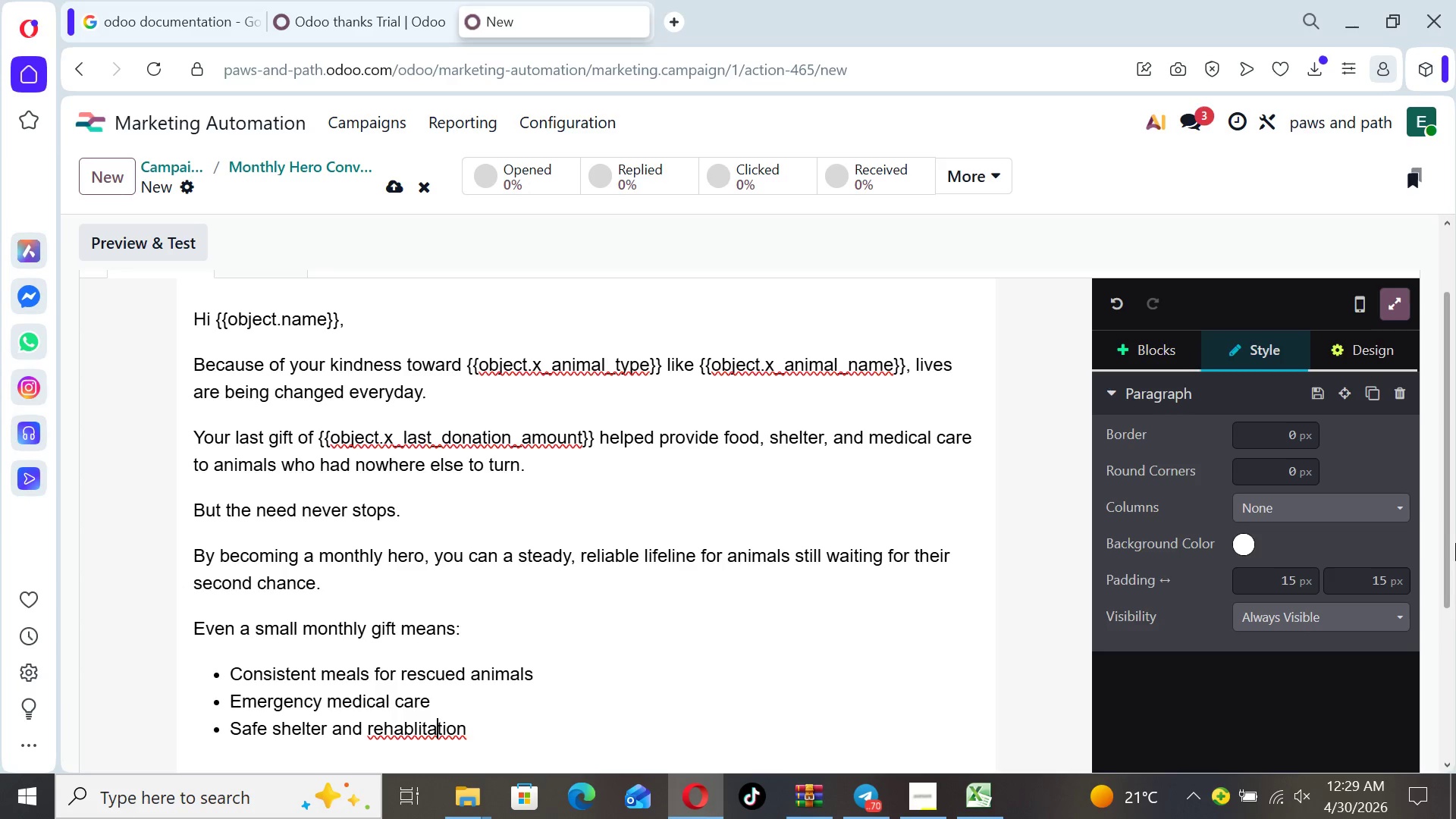 
key(ArrowLeft)
 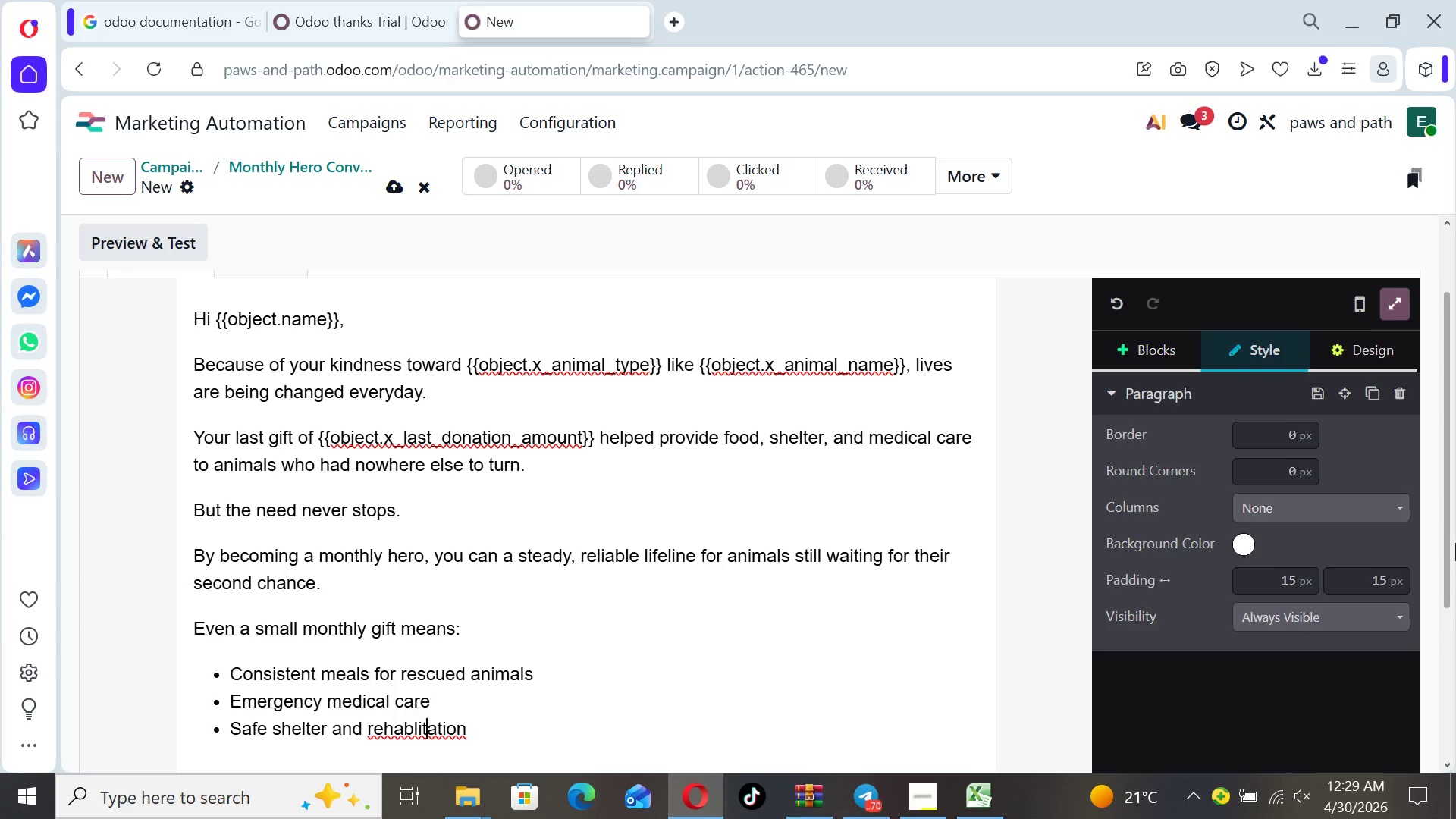 
key(ArrowLeft)
 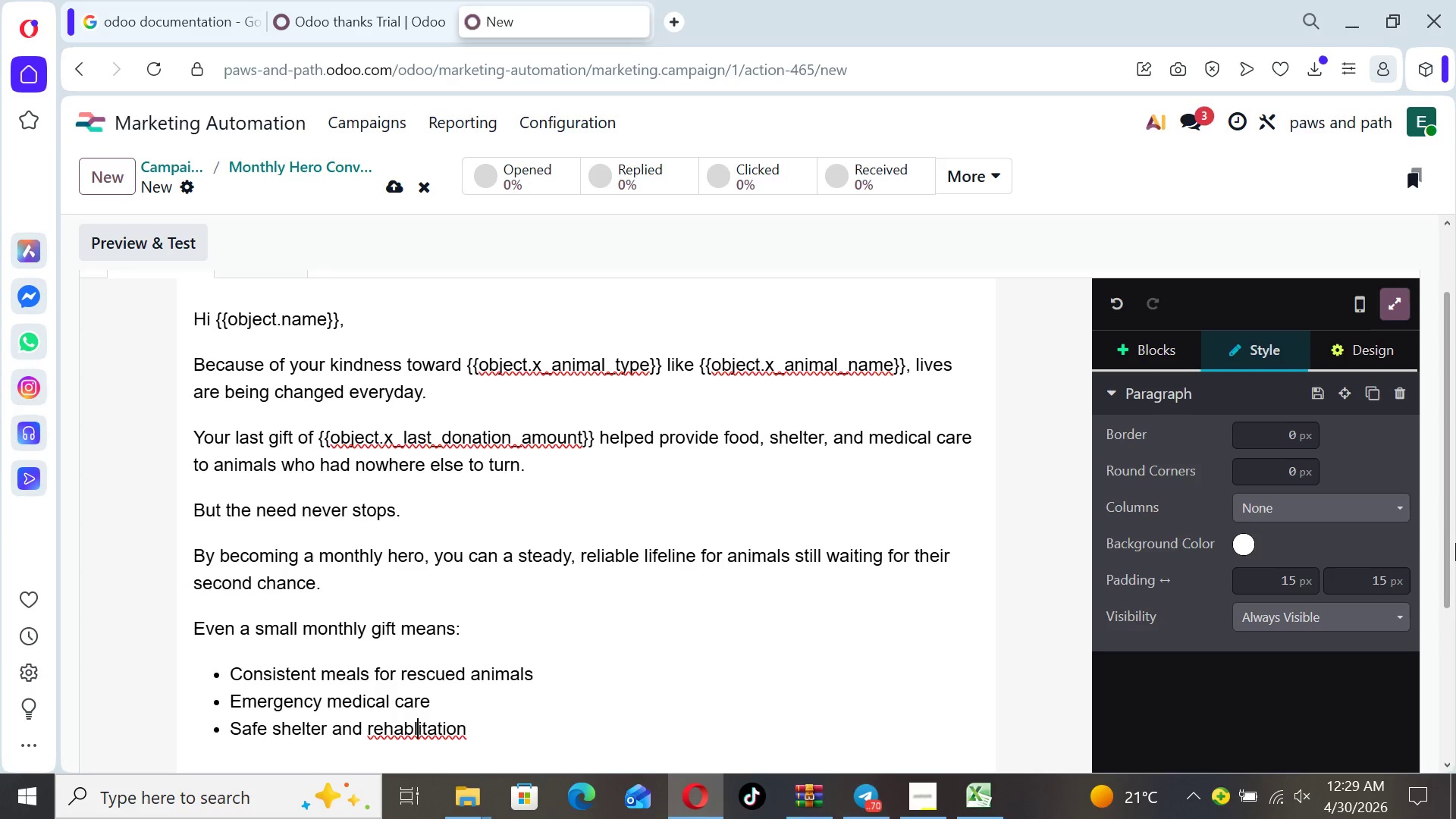 
key(ArrowLeft)
 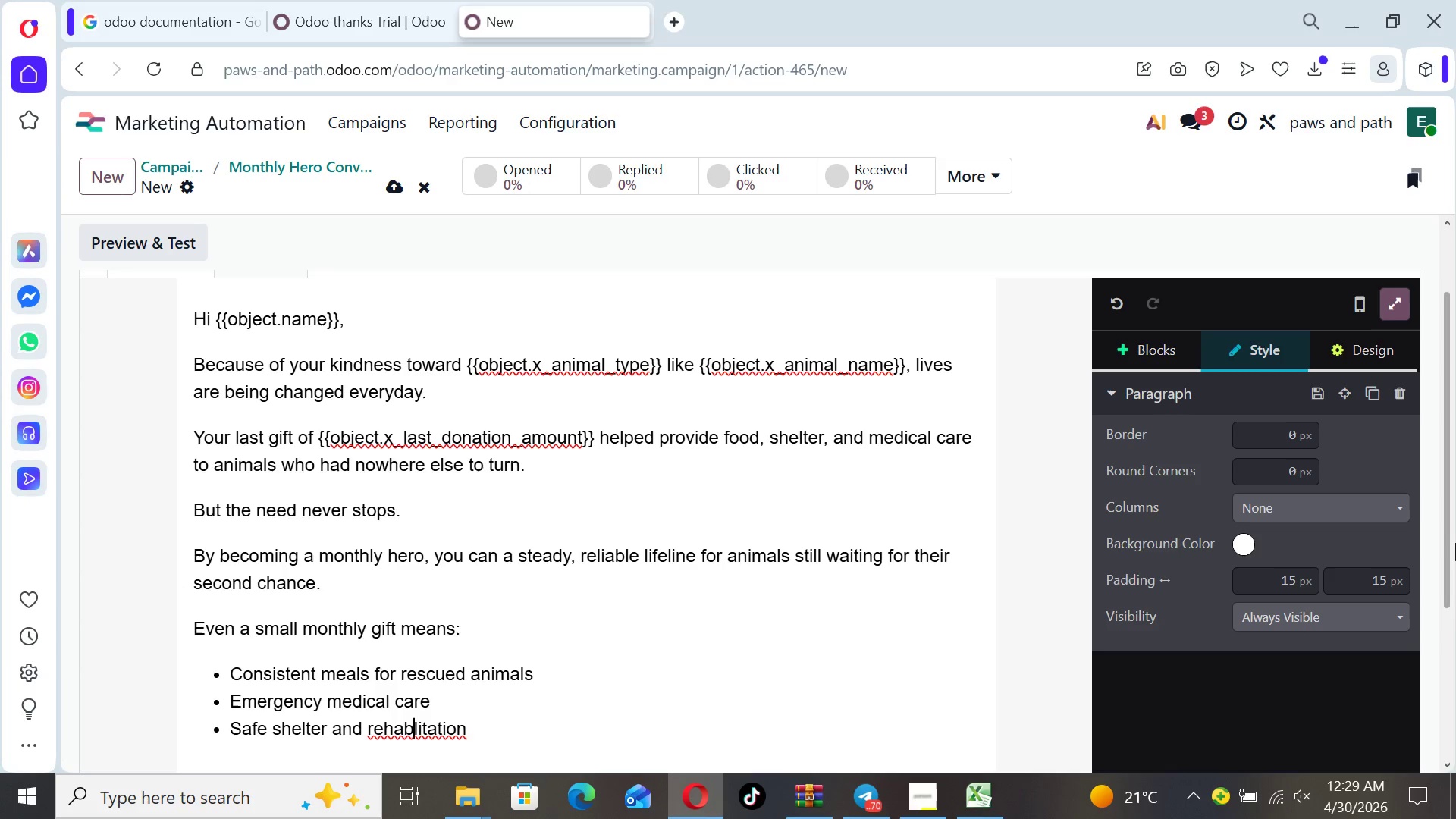 
key(ArrowLeft)
 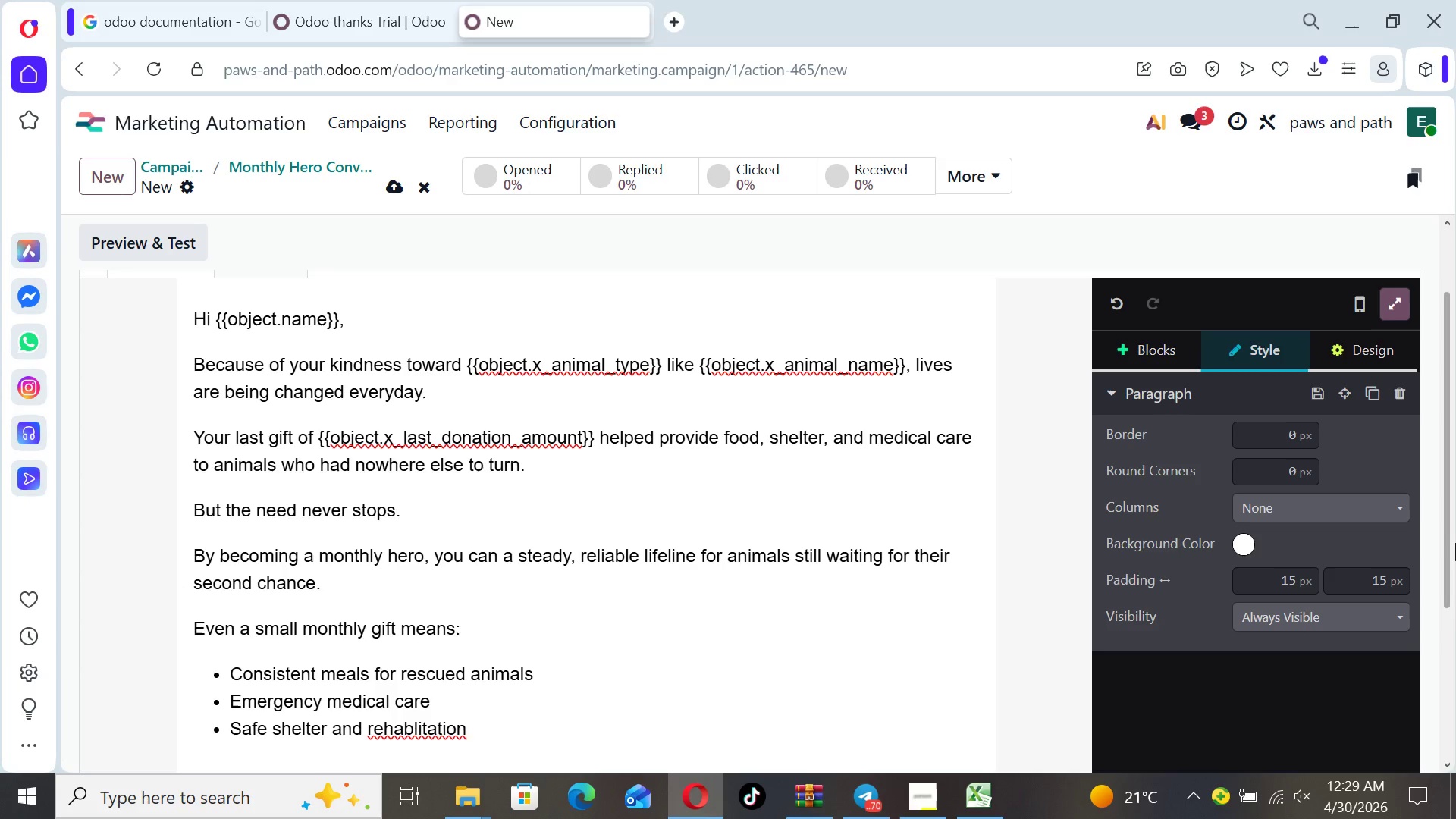 
key(I)
 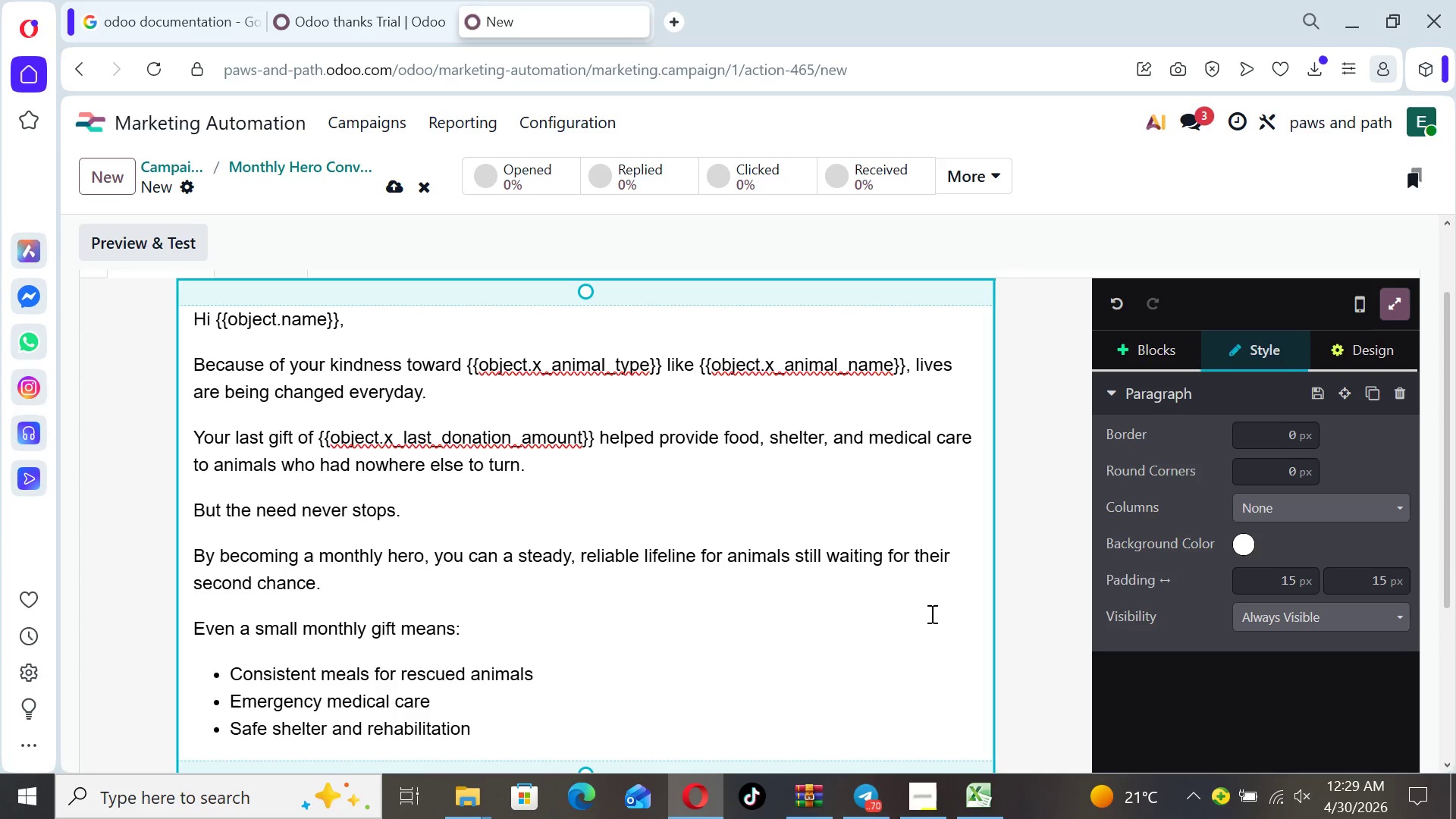 
wait(5.09)
 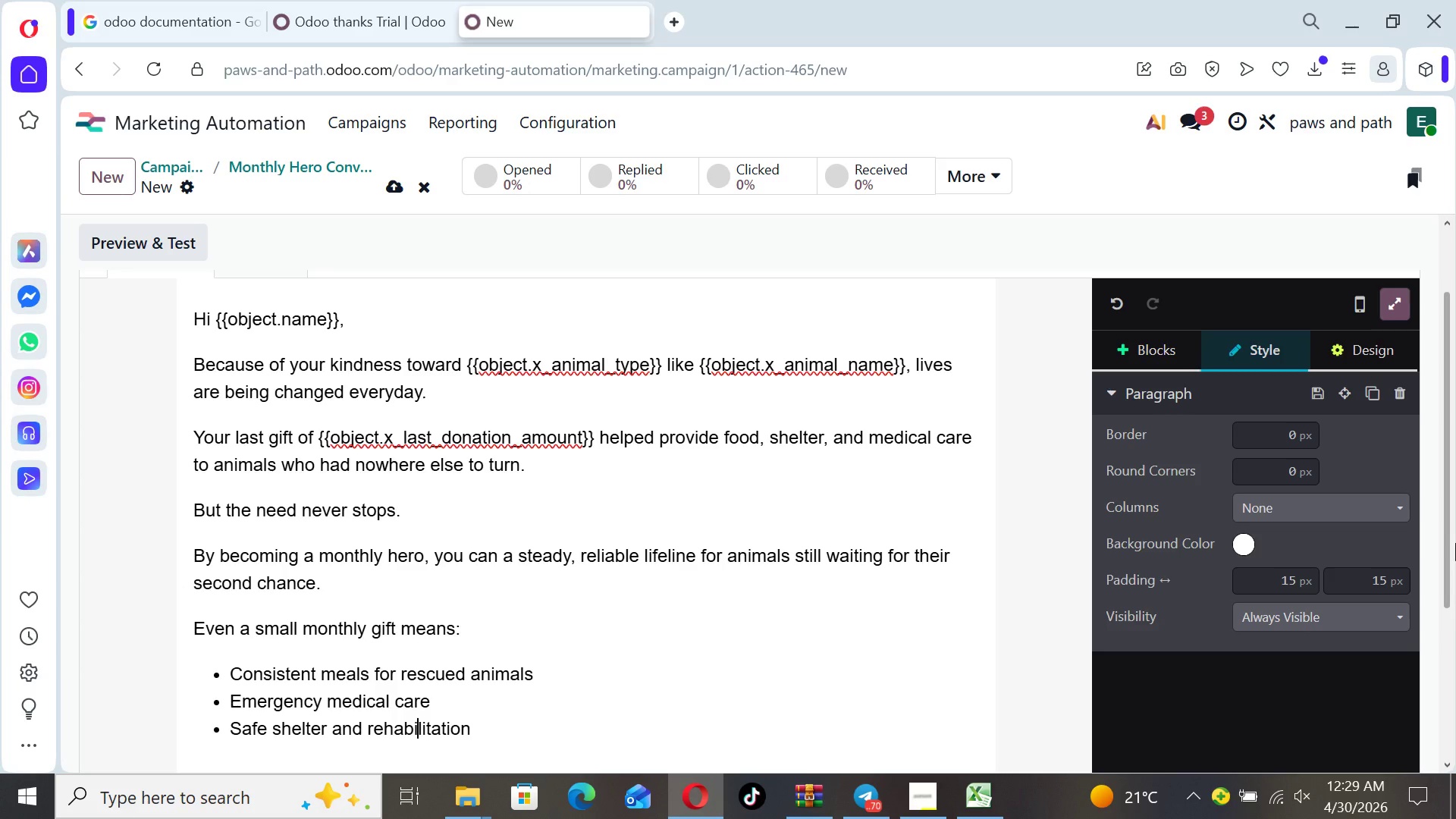 
left_click([493, 727])
 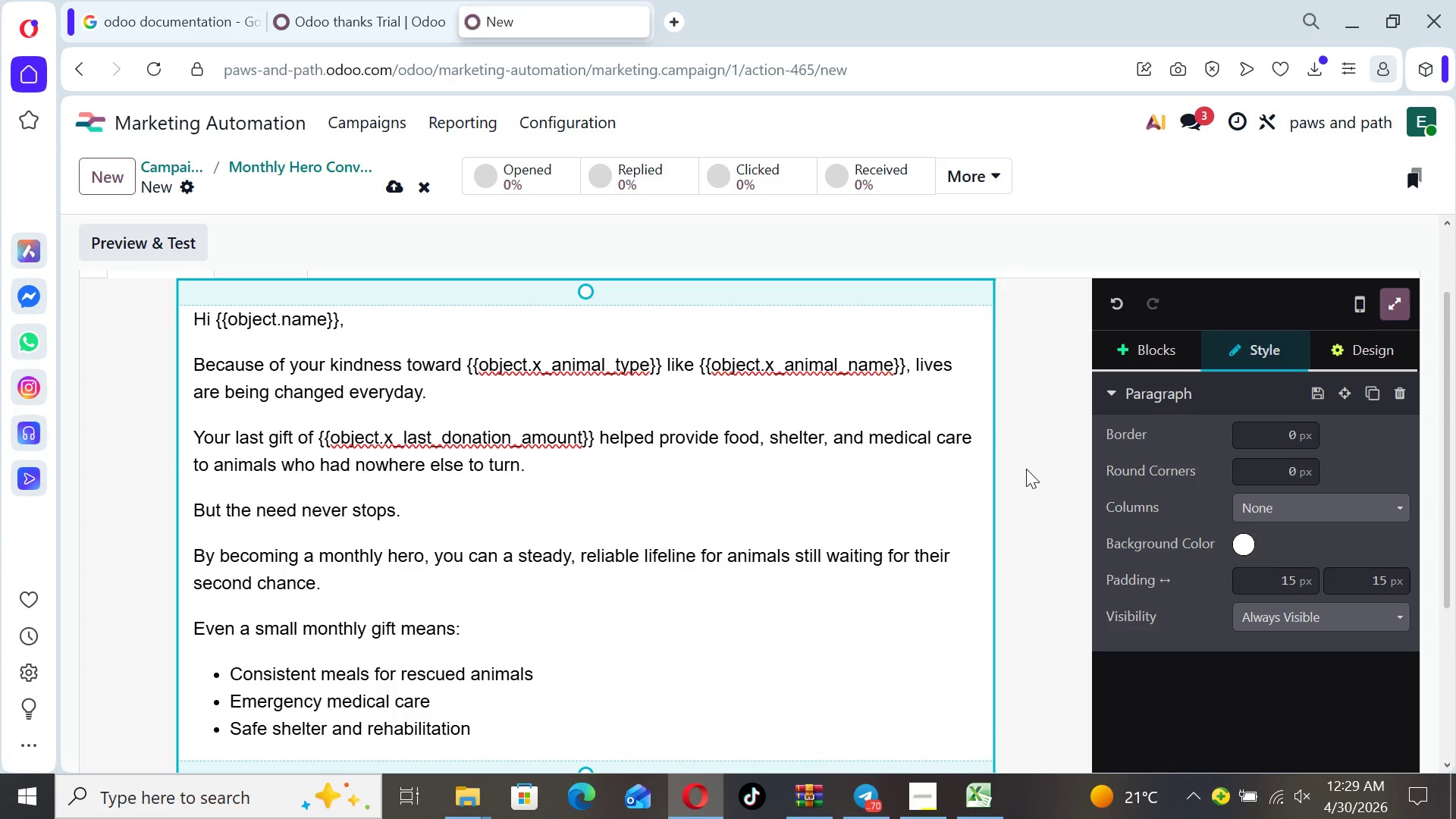 
left_click([1138, 359])
 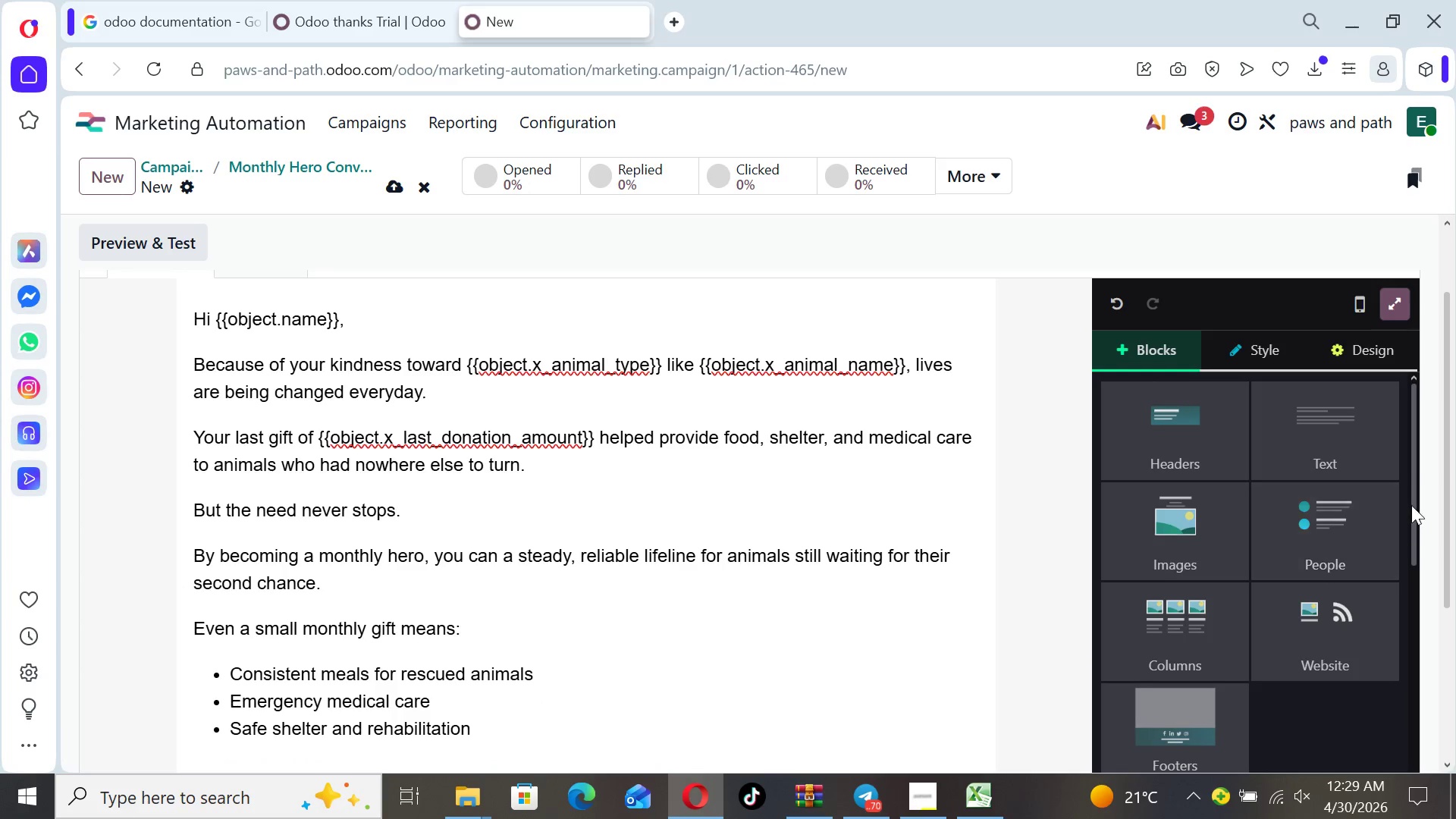 
left_click_drag(start_coordinate=[1414, 504], to_coordinate=[1398, 642])
 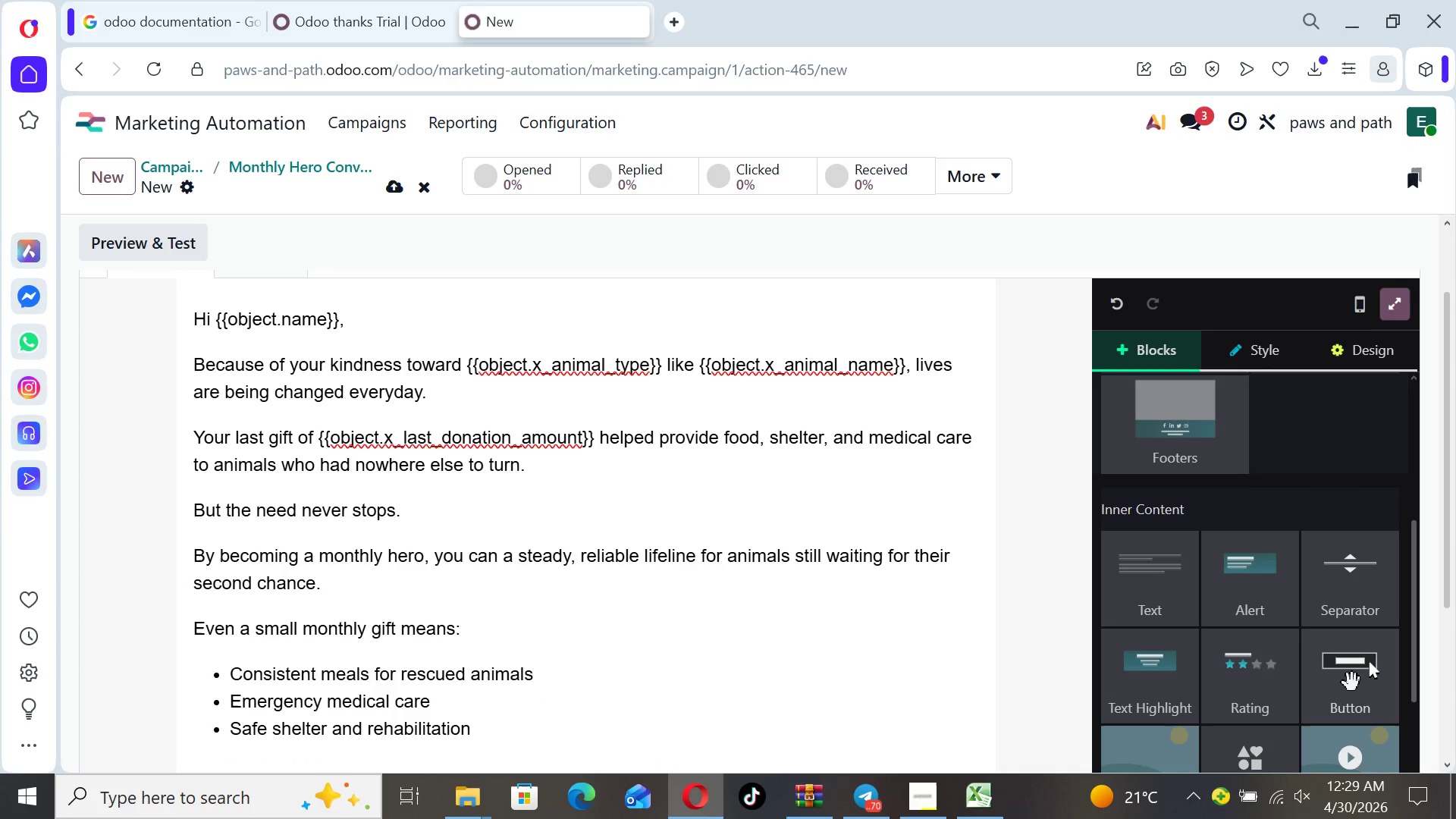 
left_click_drag(start_coordinate=[1353, 682], to_coordinate=[594, 523])
 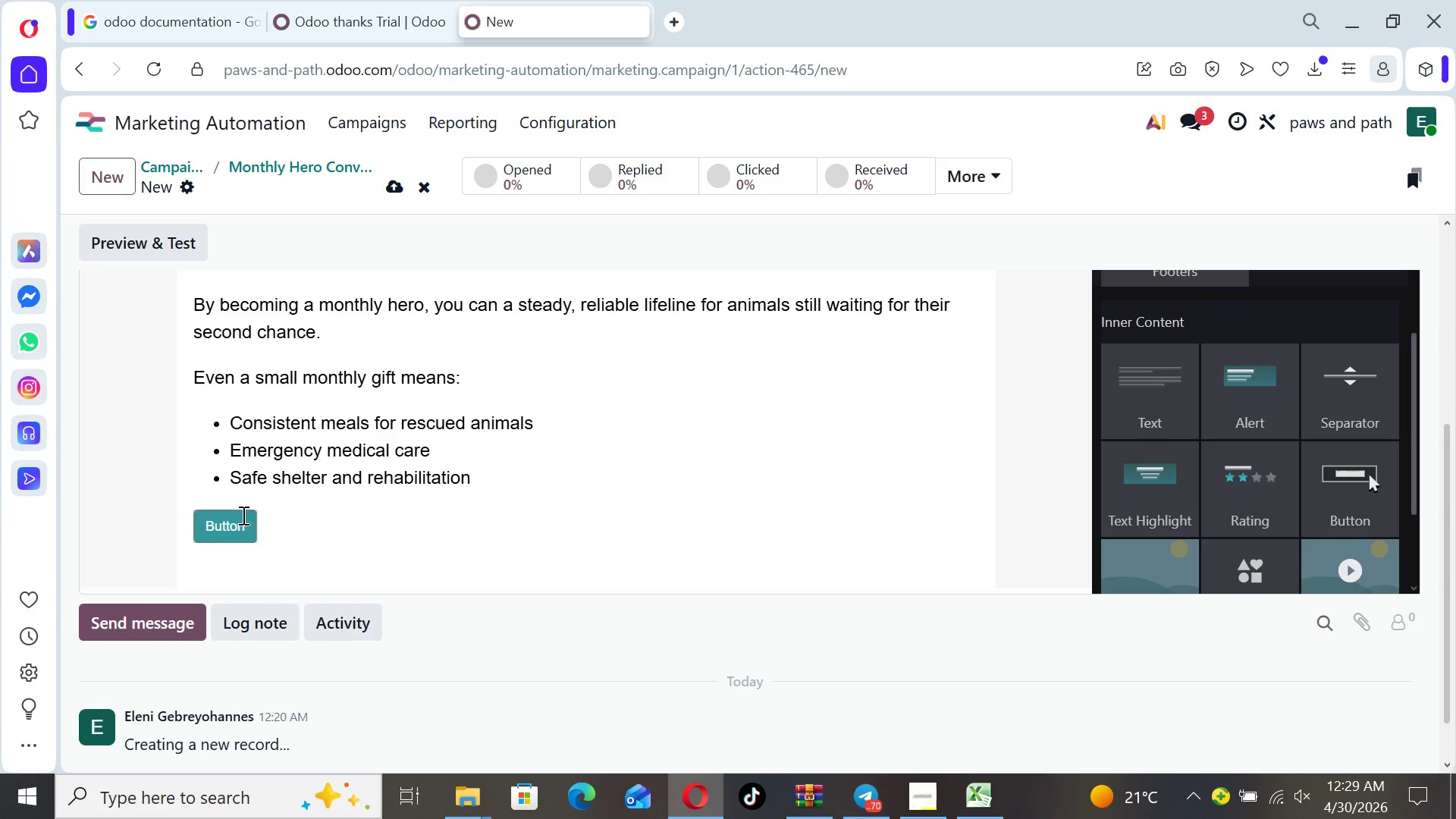 
left_click([250, 523])
 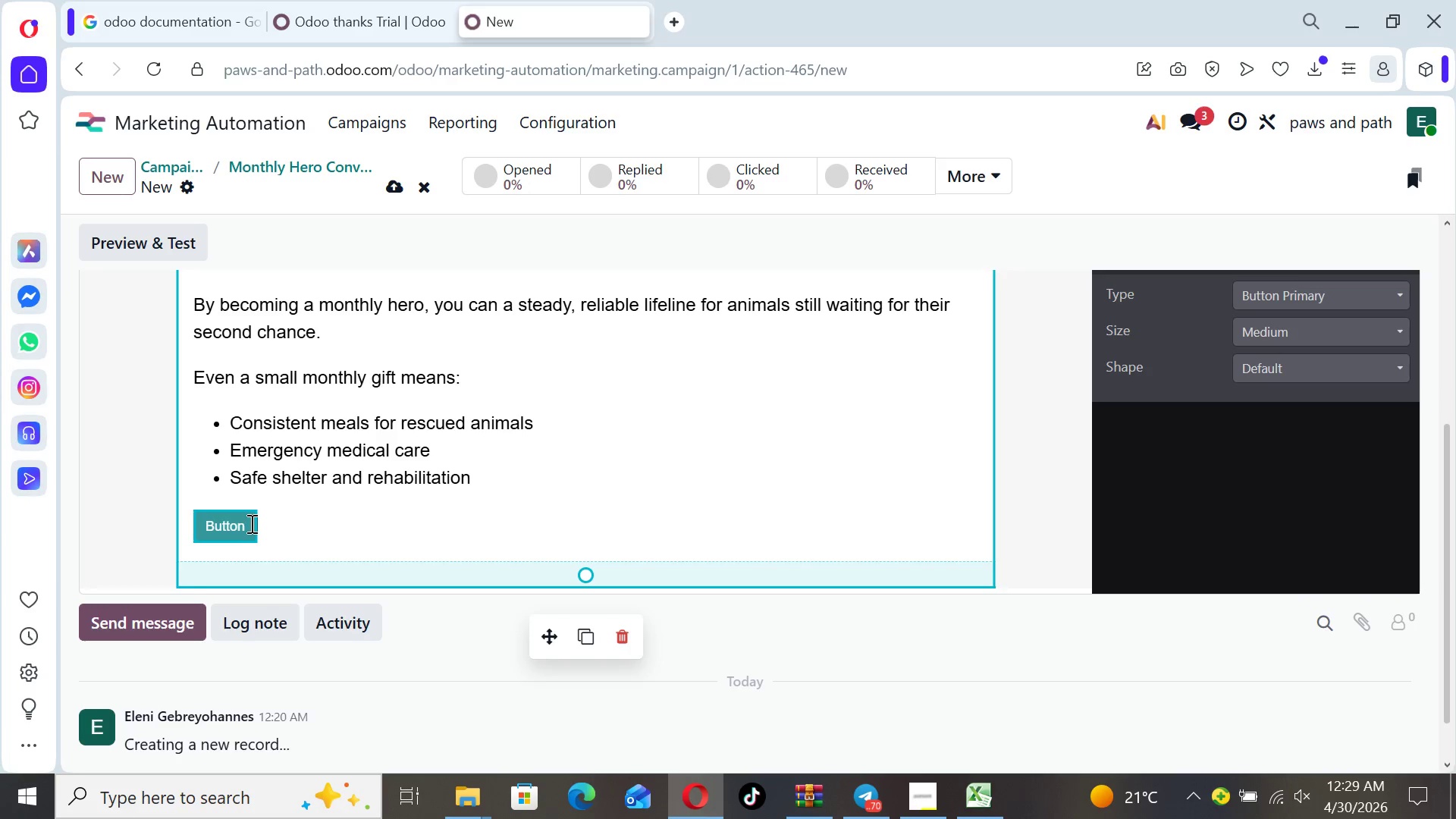 
key(Backspace)
key(Backspace)
key(Backspace)
key(Backspace)
key(Backspace)
key(Backspace)
type(ecome a Monthly Hero)
 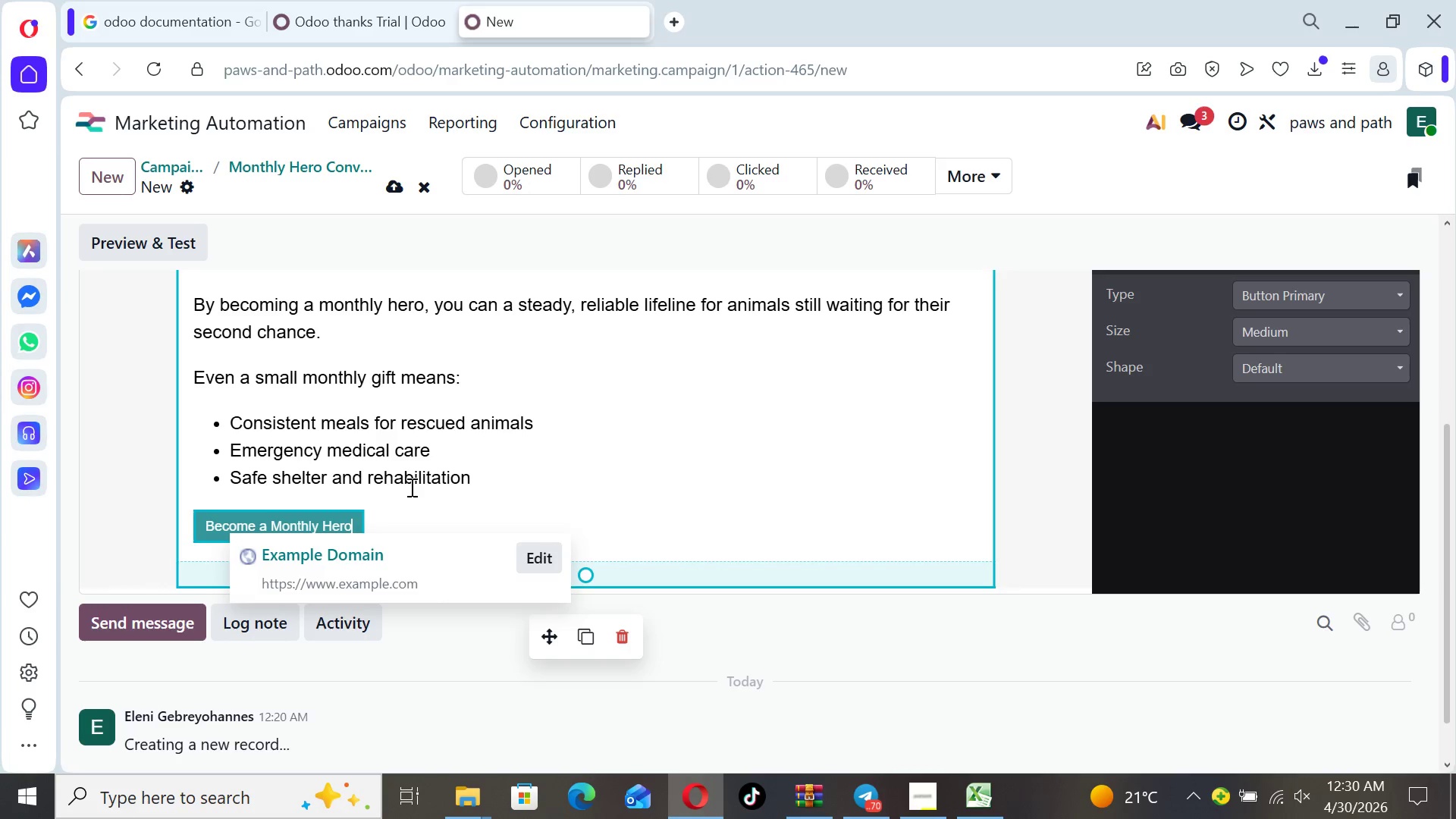 
wait(9.61)
 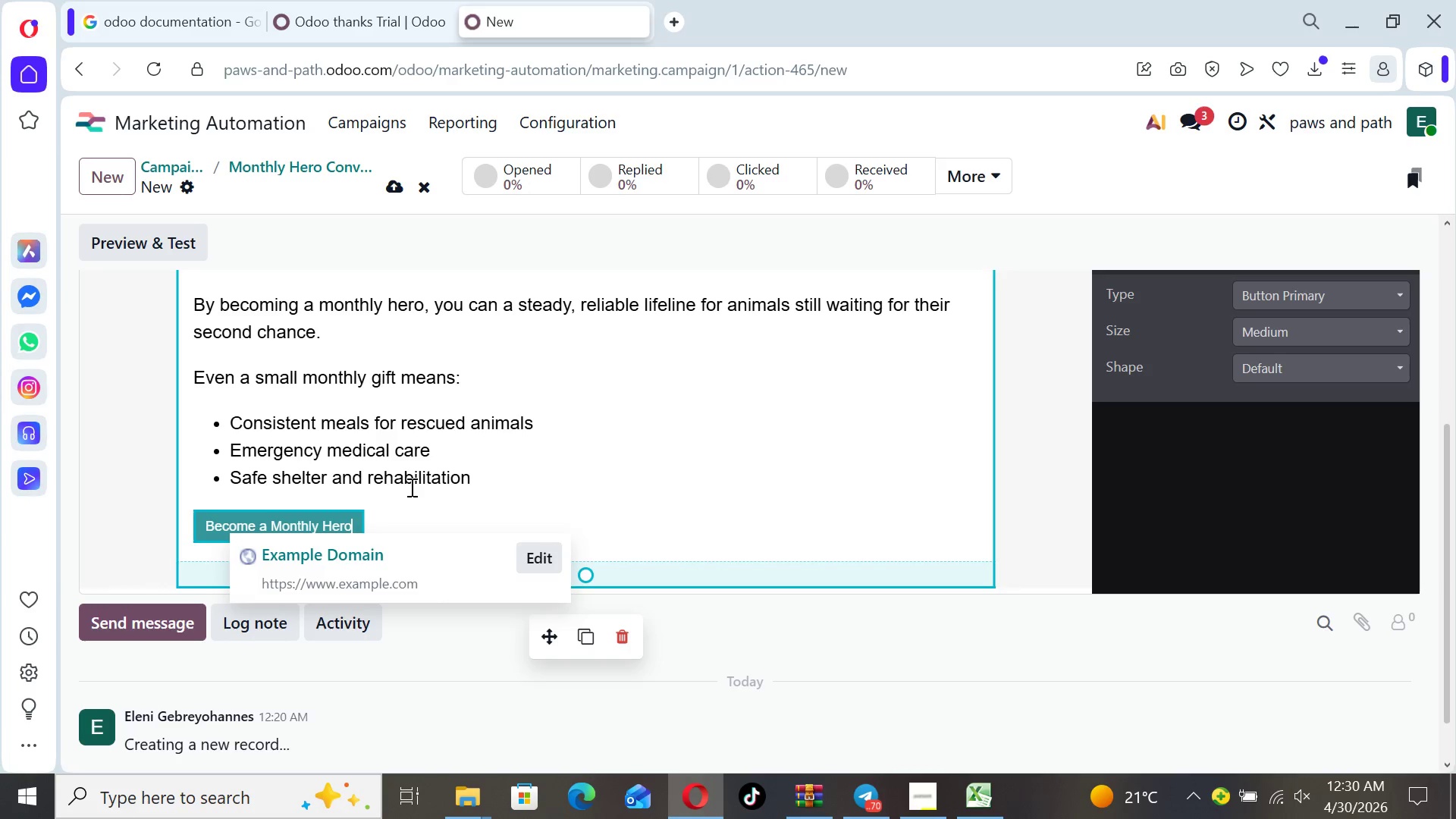 
left_click([636, 512])
 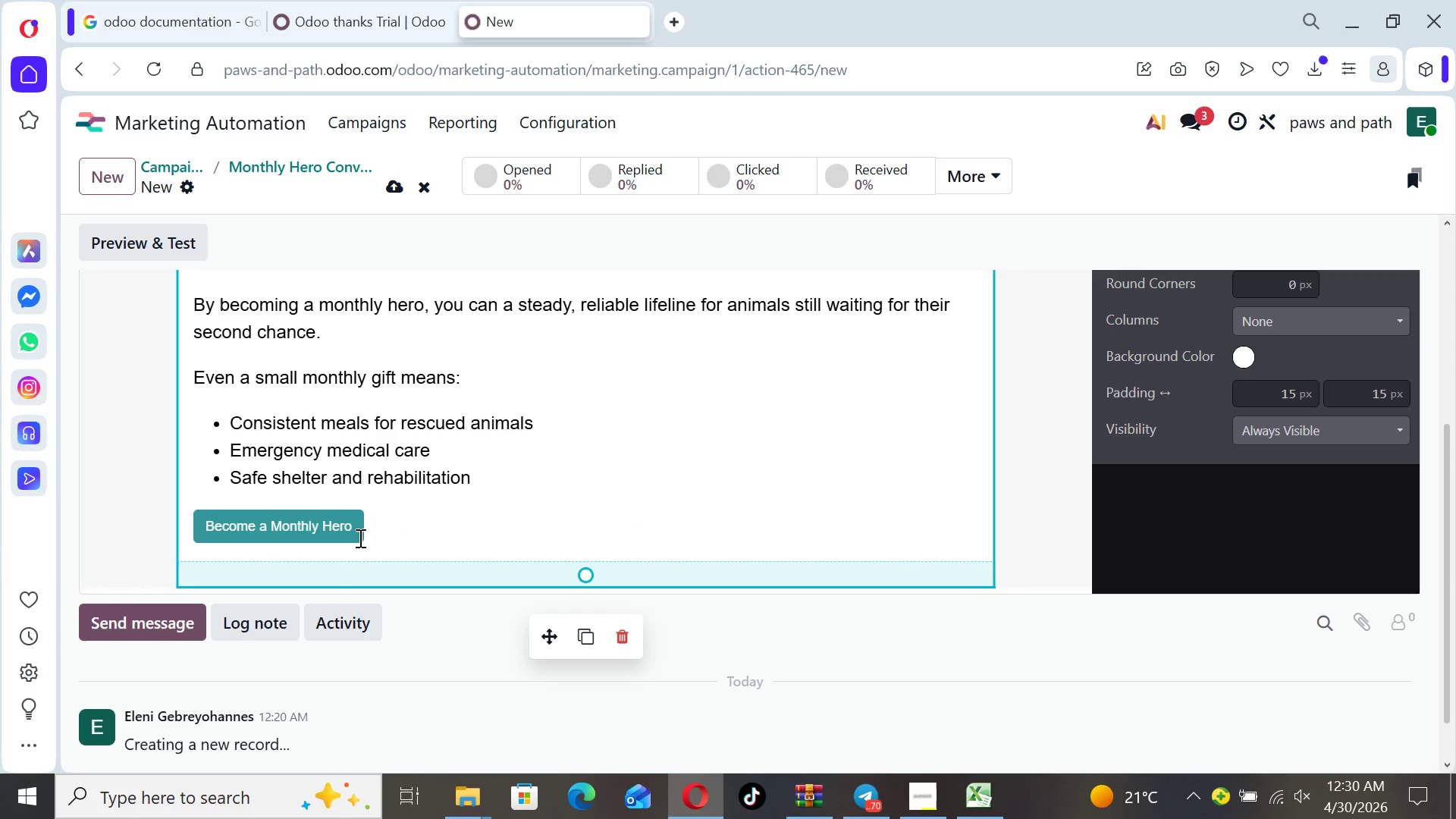 
left_click([356, 532])
 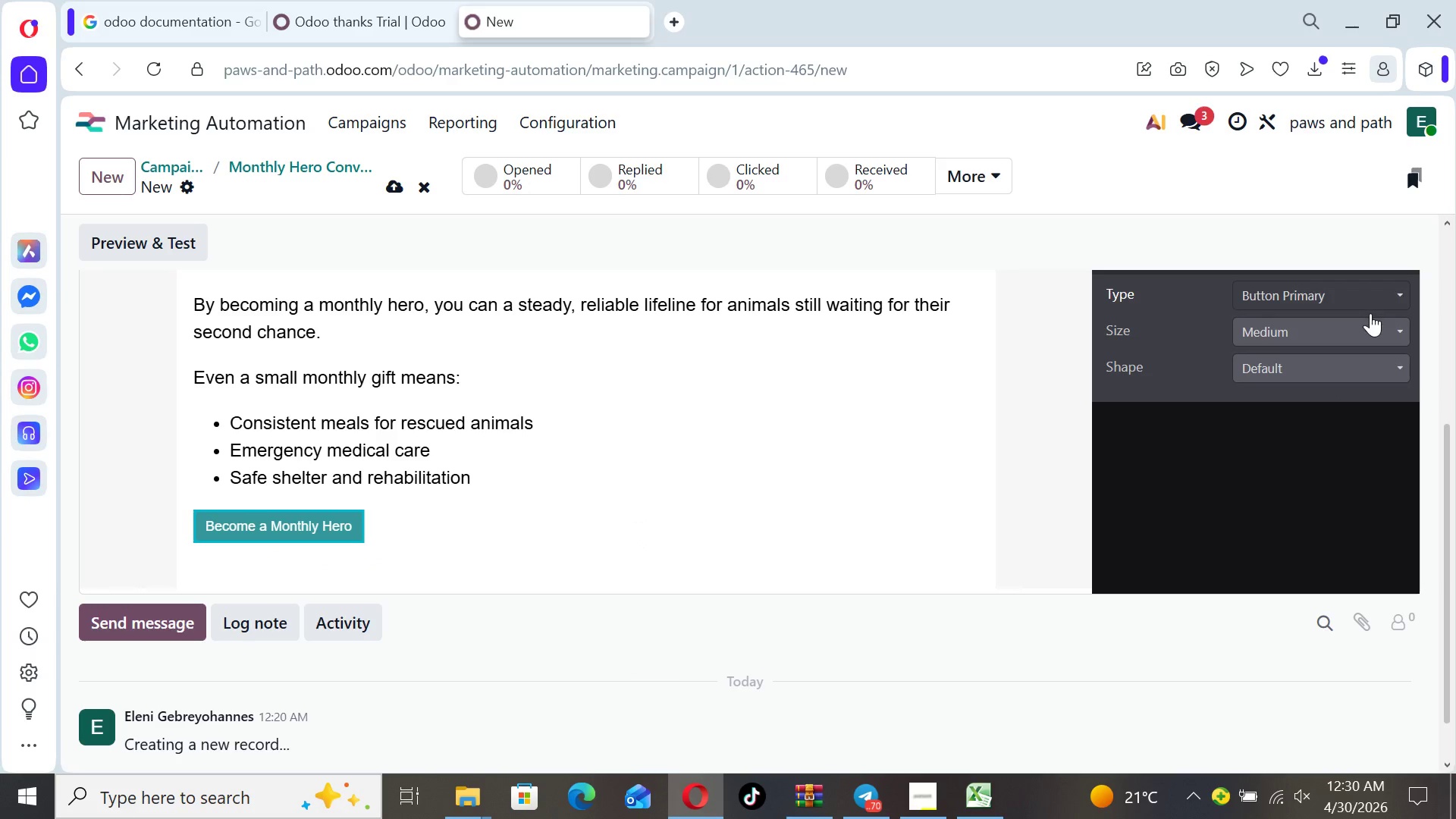 
left_click([1370, 323])
 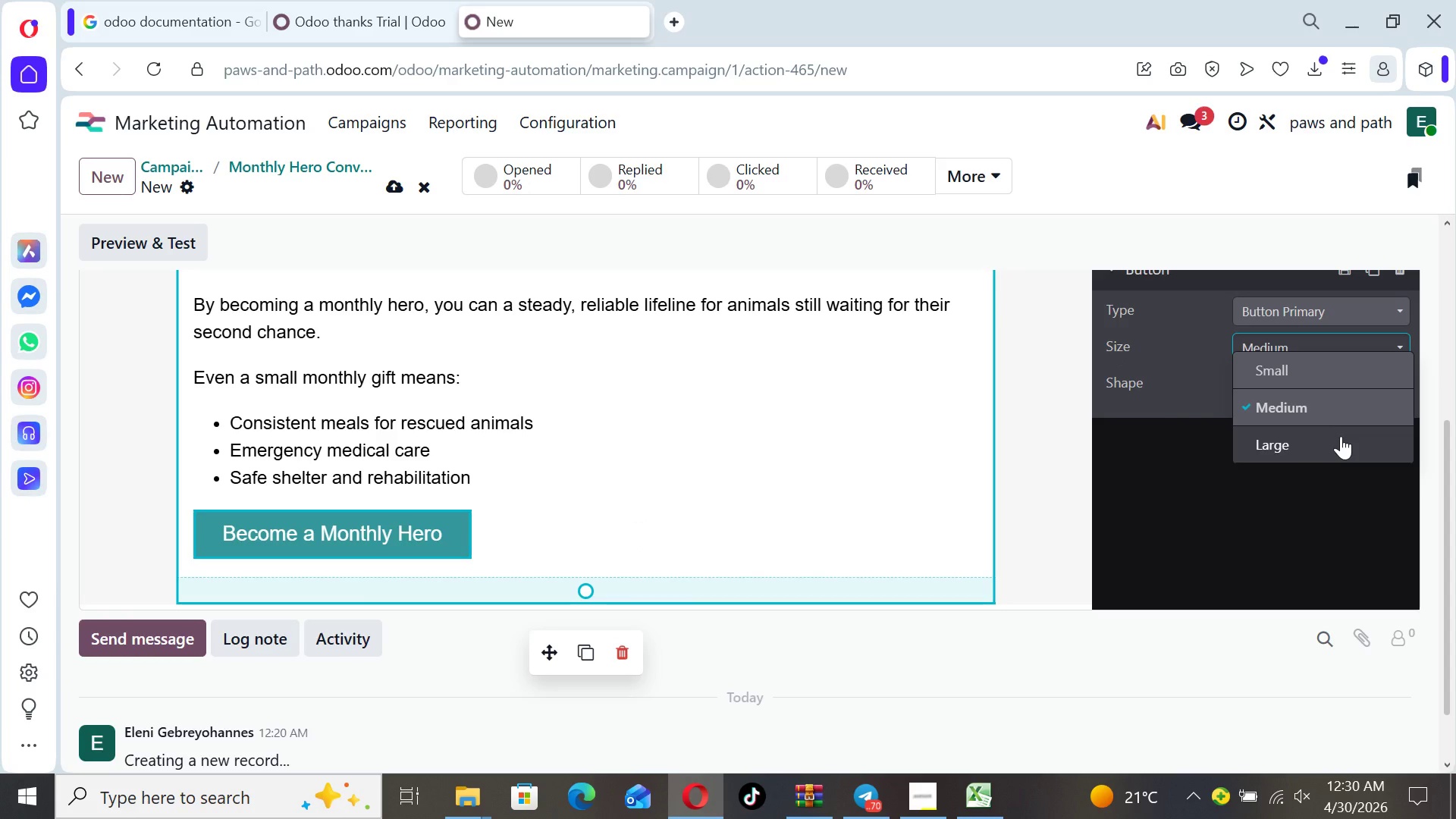 
left_click([1341, 436])
 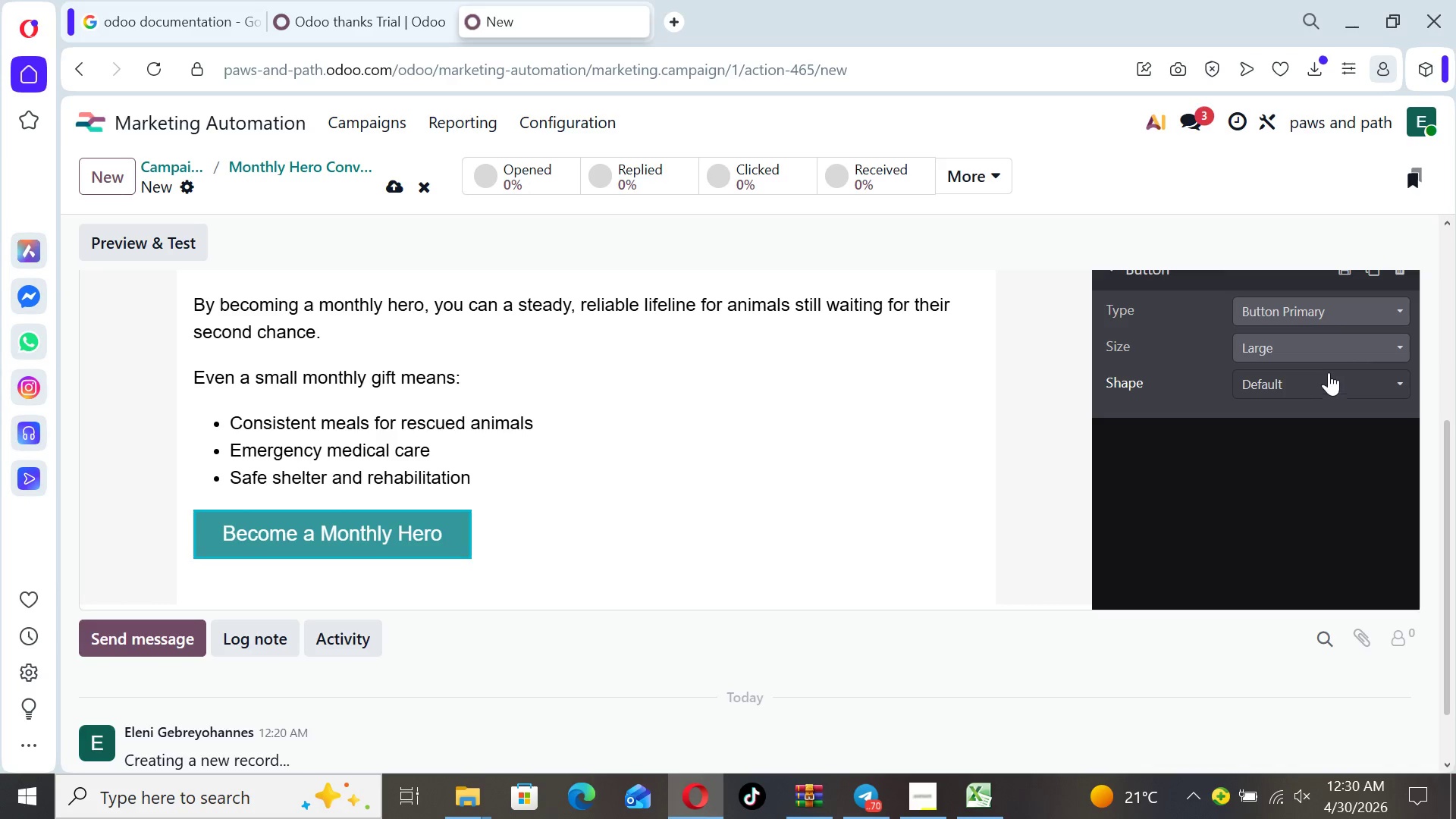 
left_click([1327, 370])
 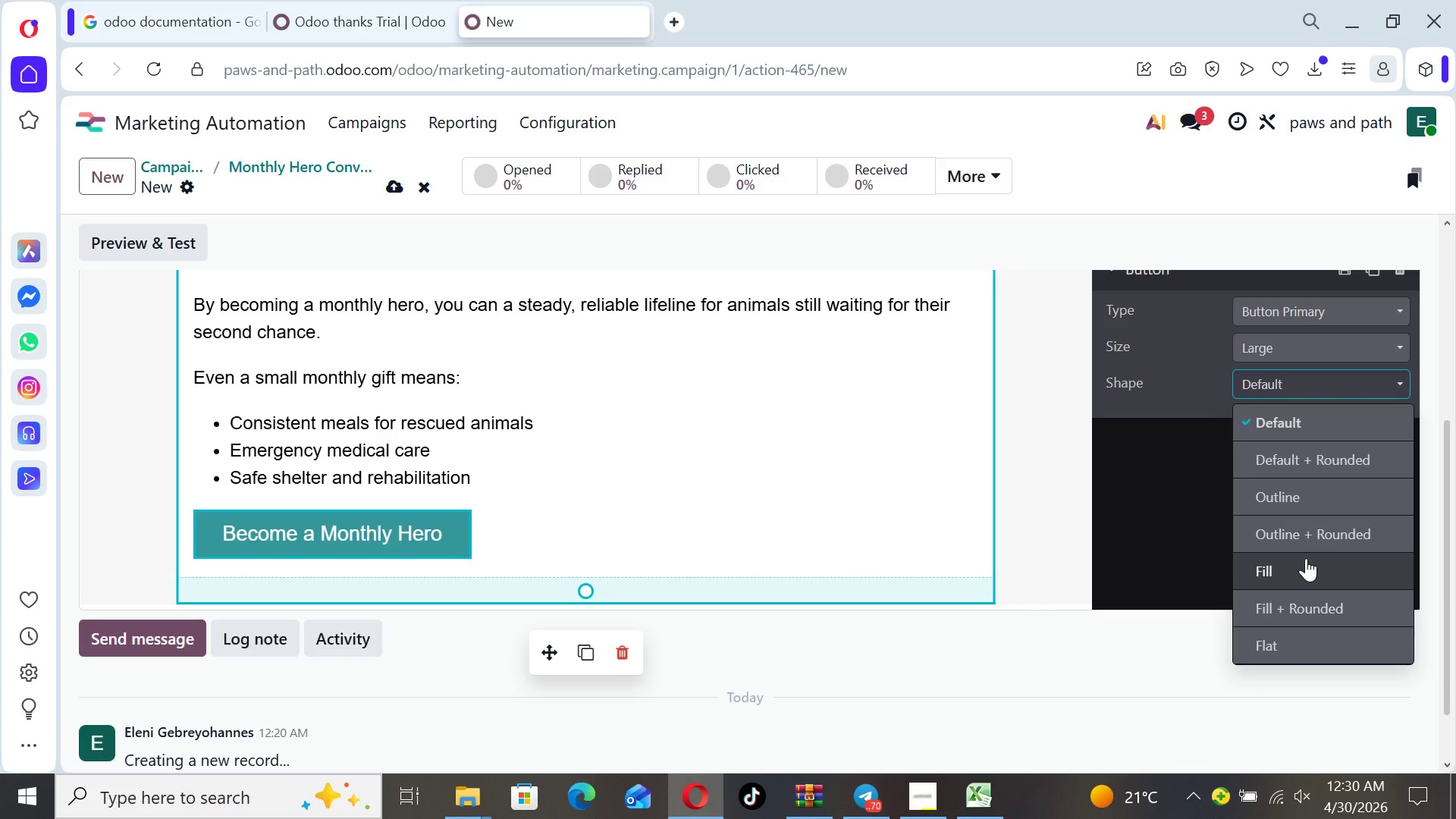 
wait(13.72)
 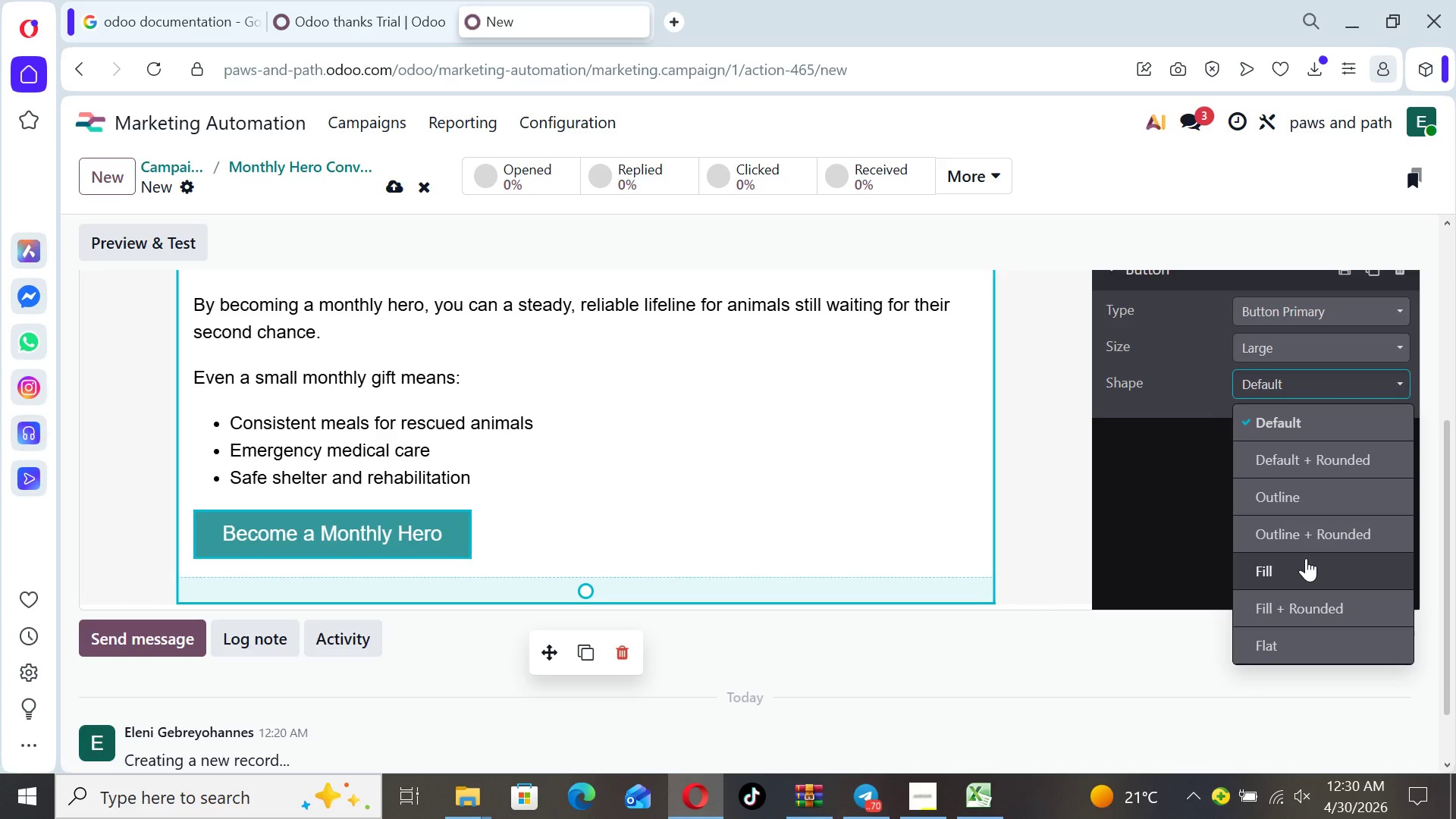 
left_click([1284, 455])
 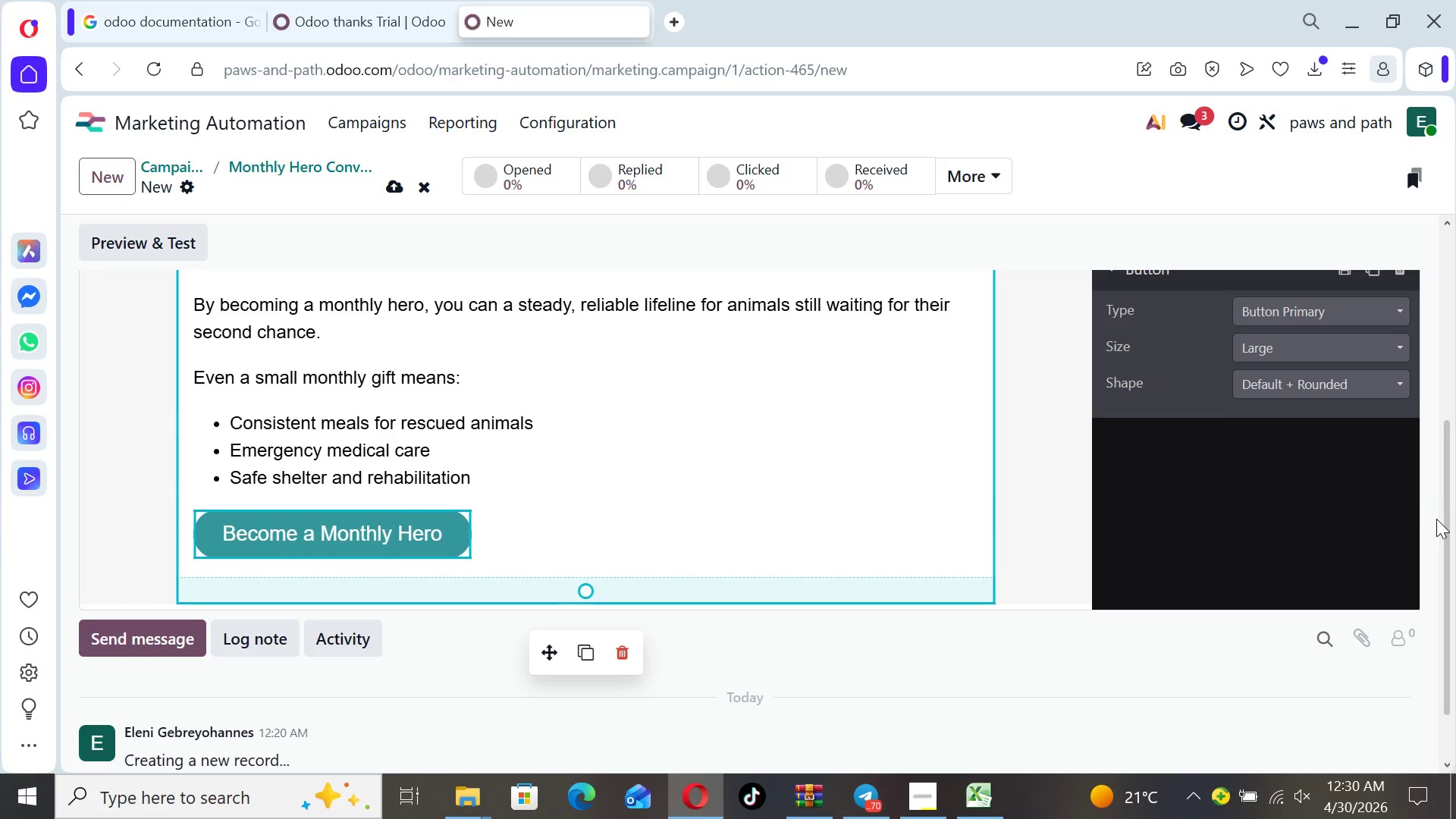 
left_click_drag(start_coordinate=[1448, 532], to_coordinate=[1427, 405])
 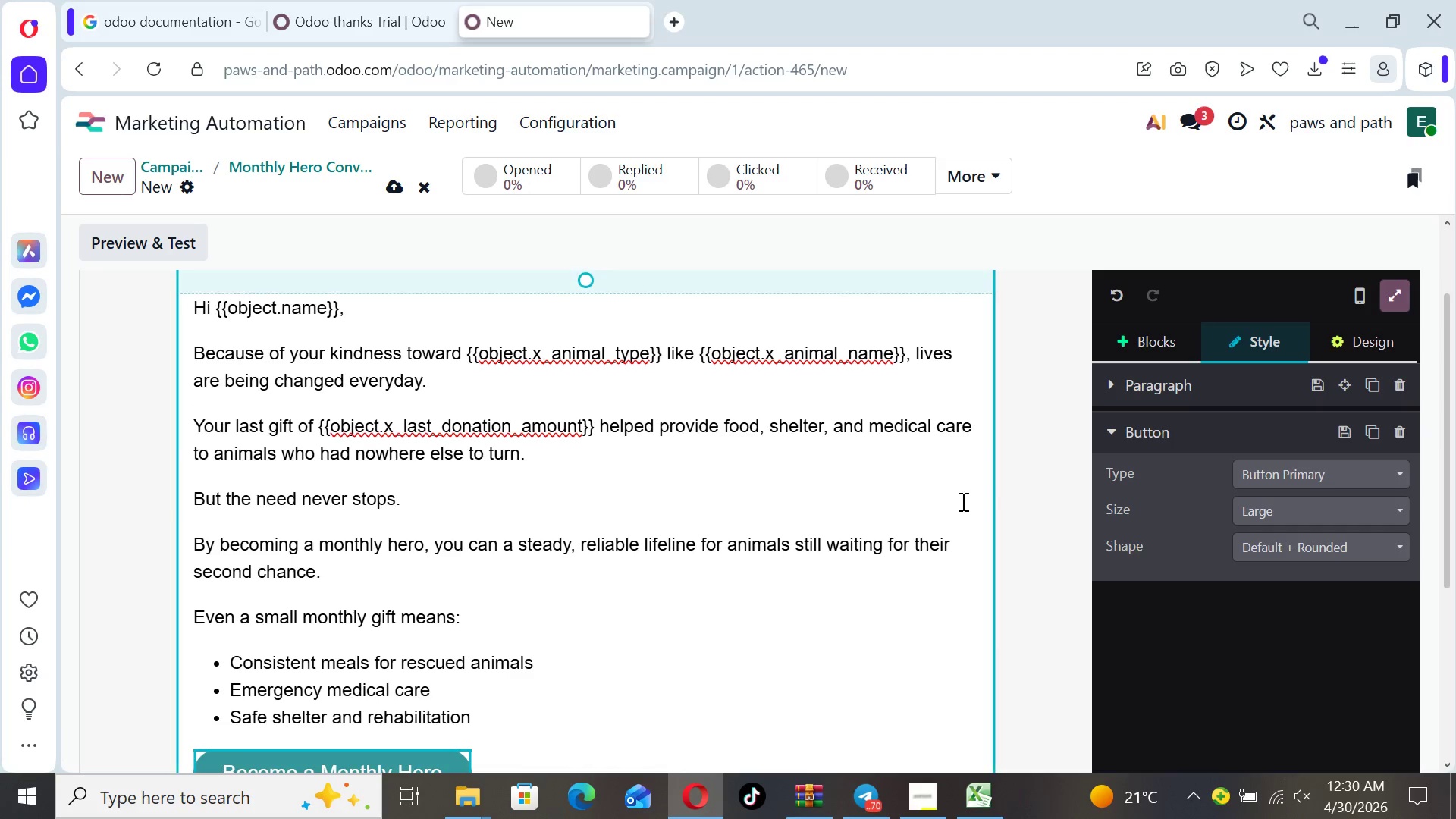 
left_click([966, 501])
 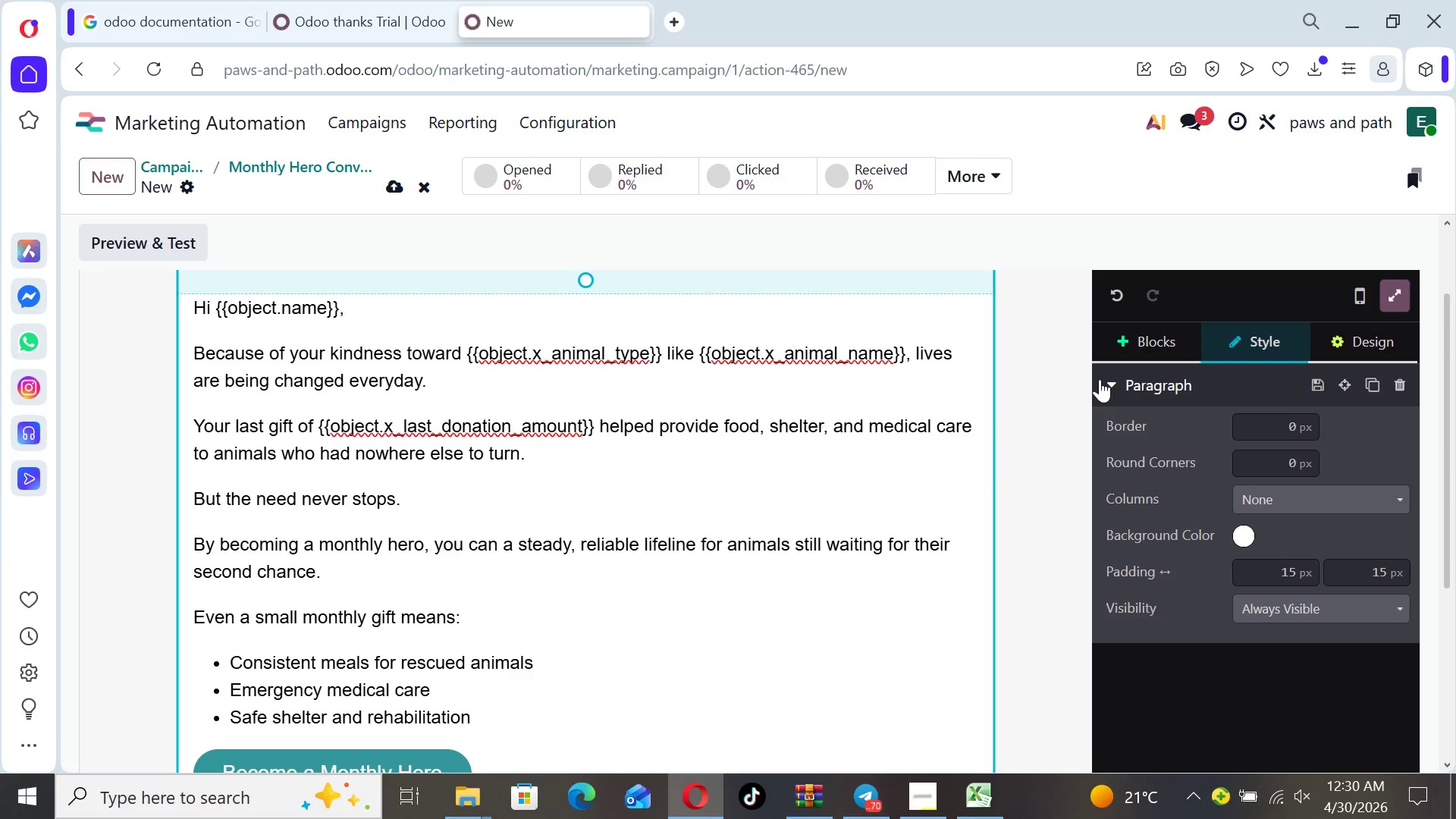 
left_click([1130, 343])
 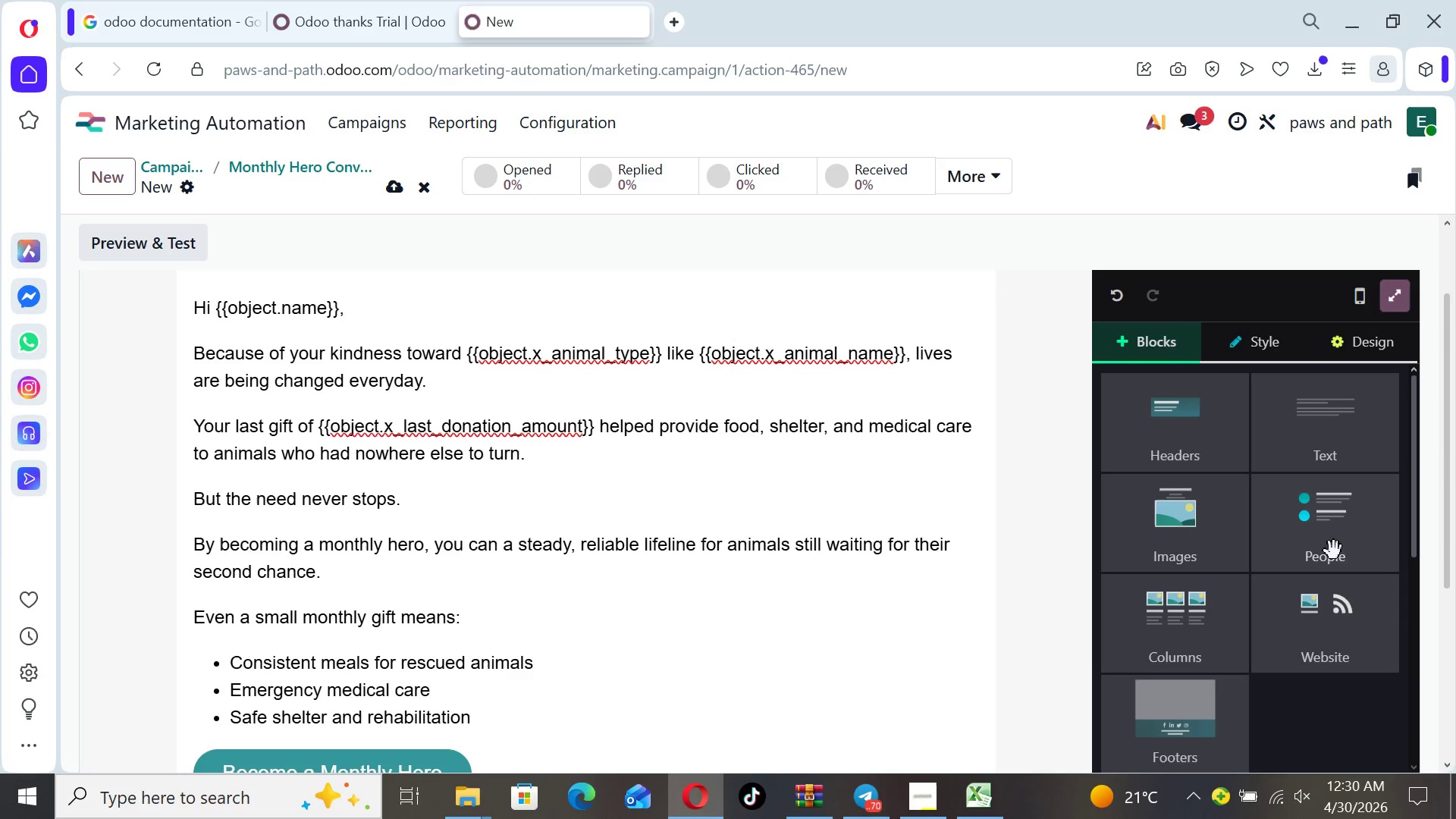 
left_click([1189, 546])
 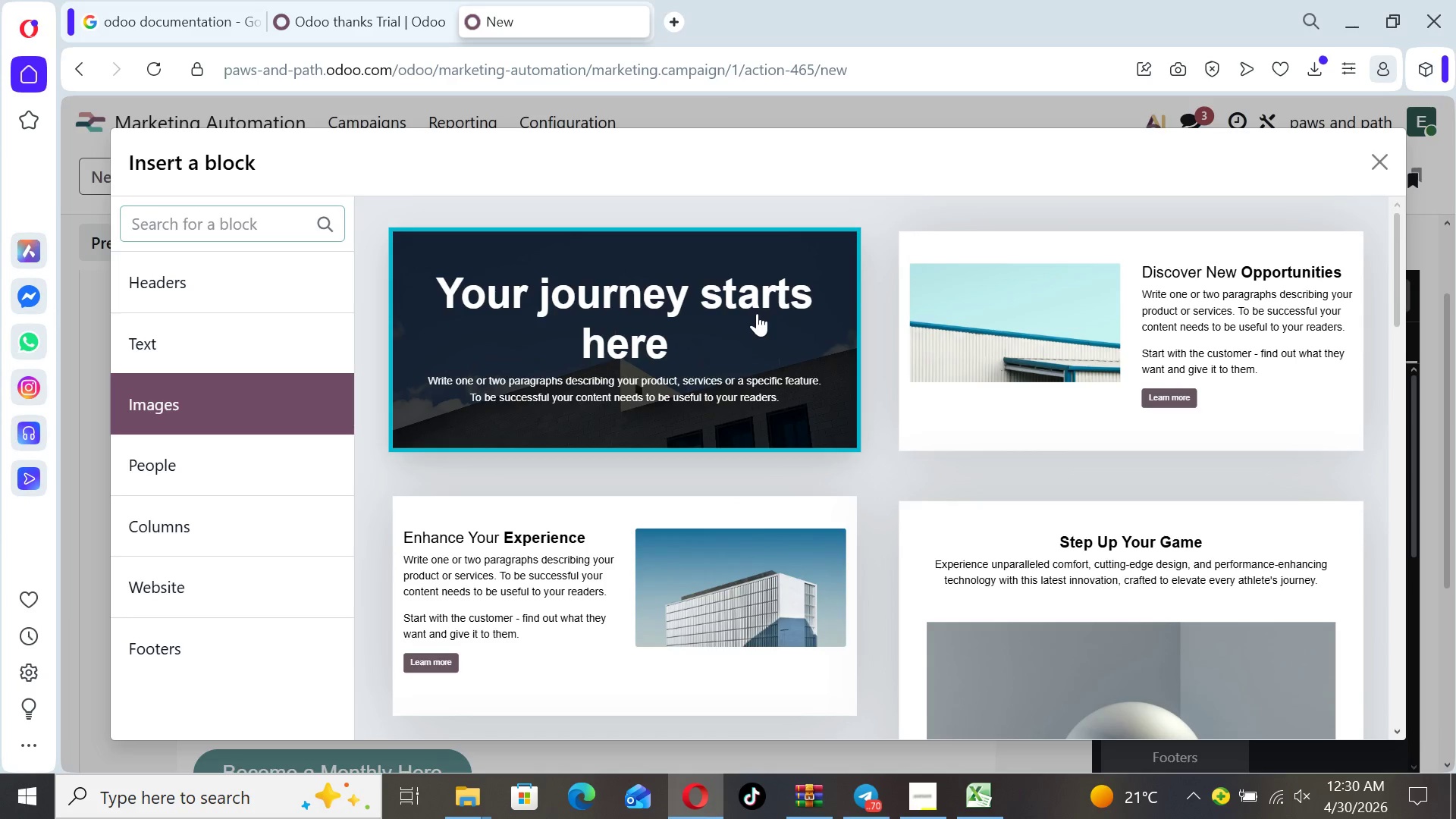 
wait(5.34)
 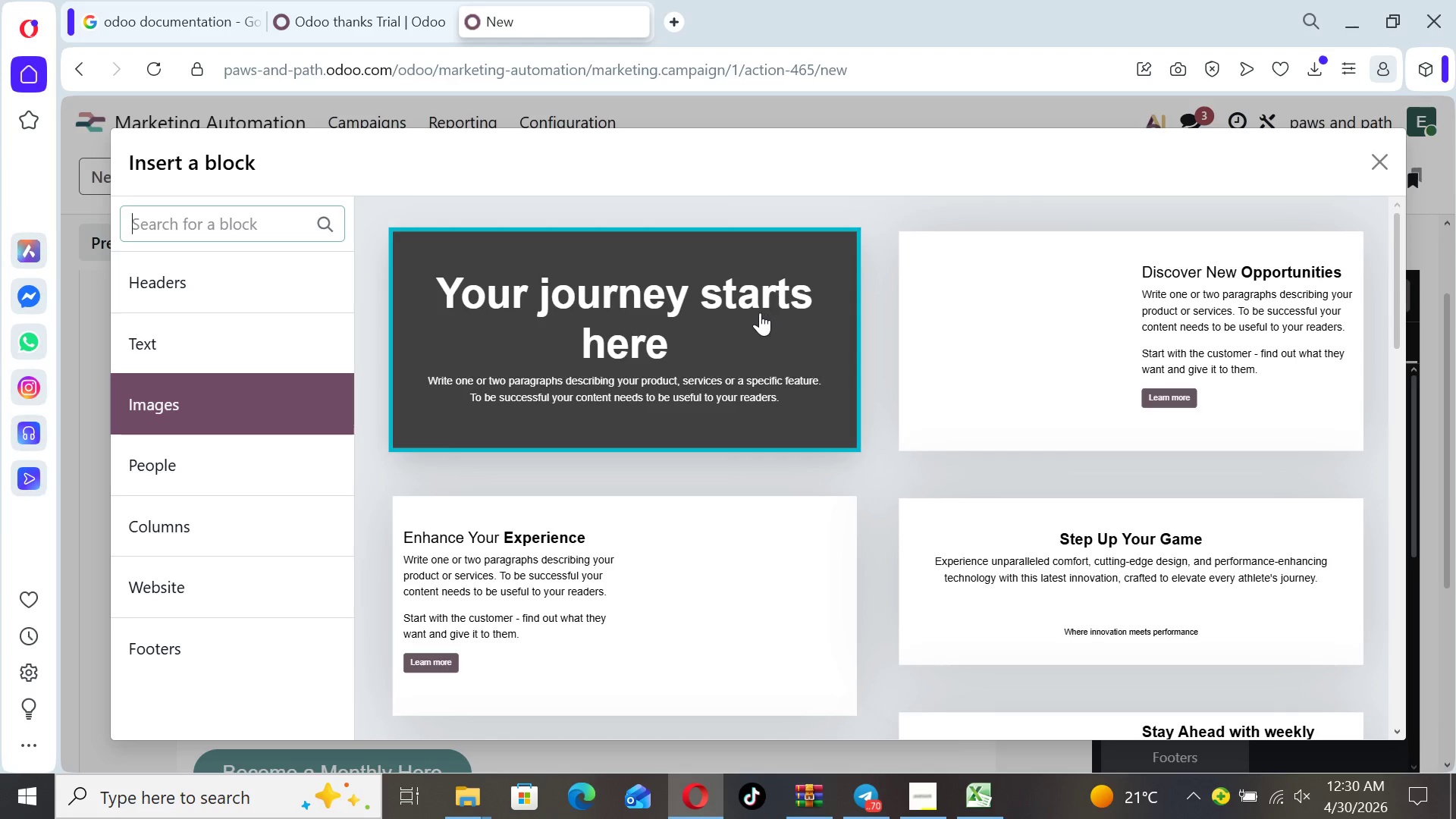 
left_click([757, 313])
 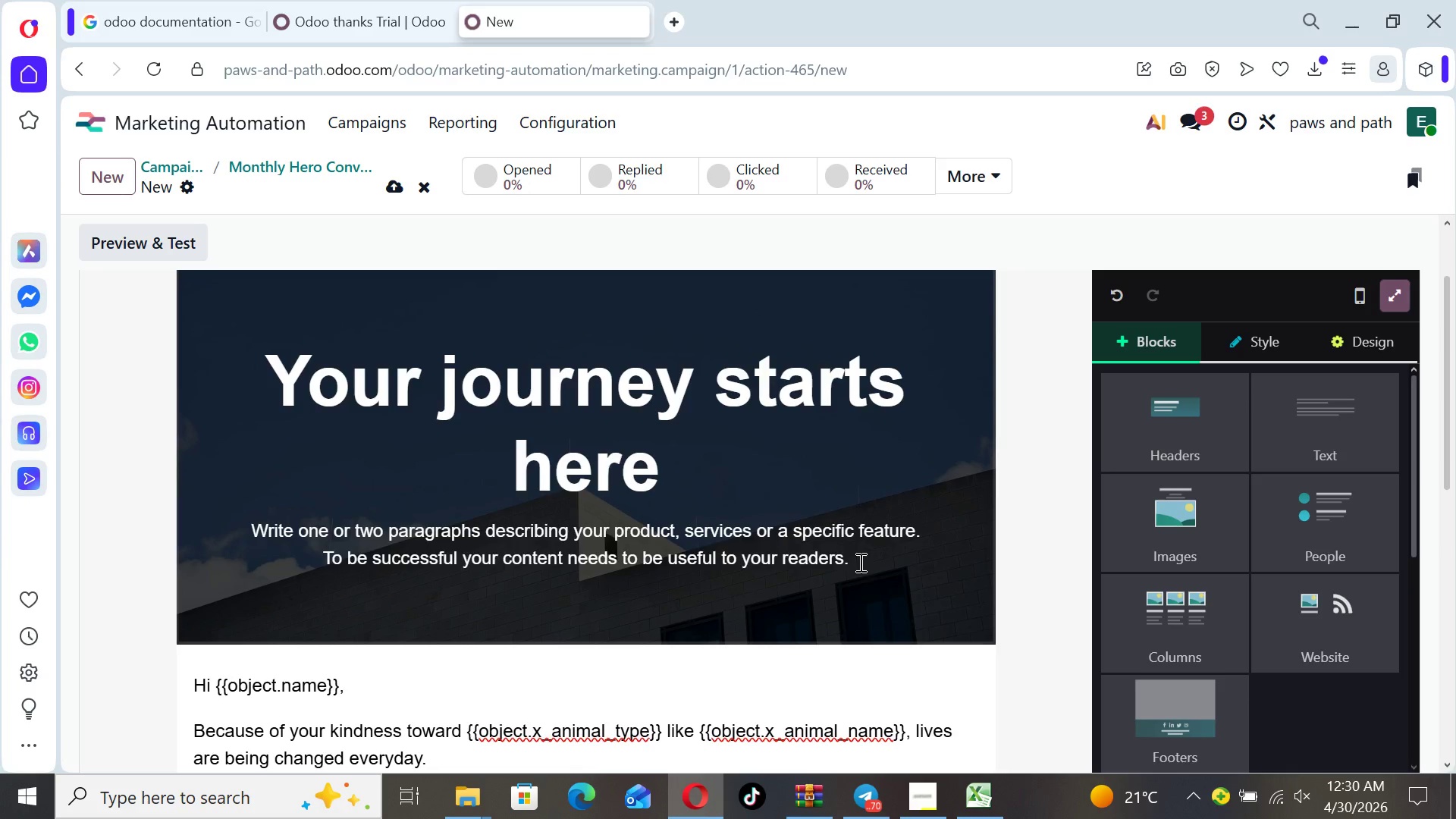 
wait(7.05)
 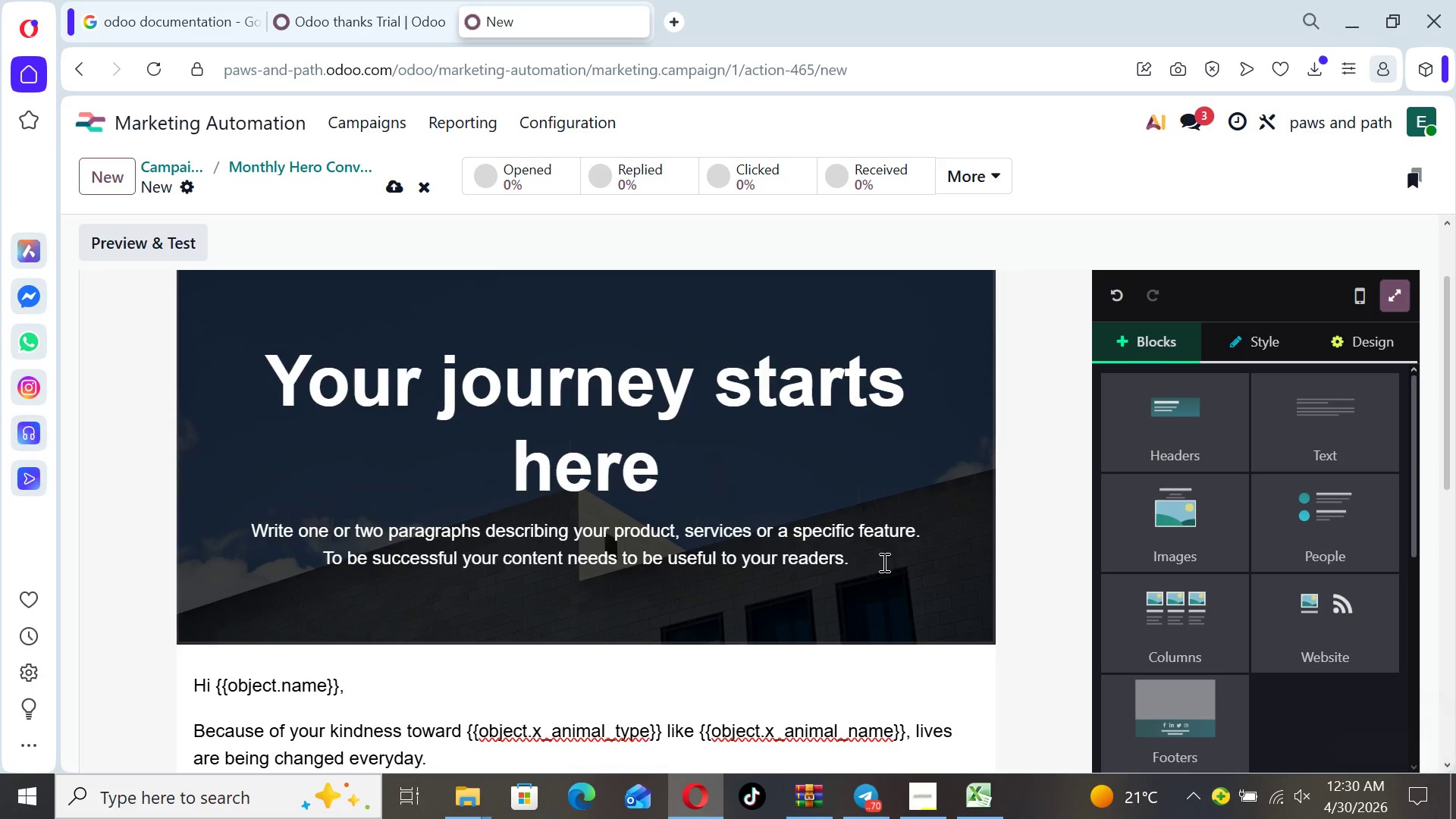 
left_click([921, 515])
 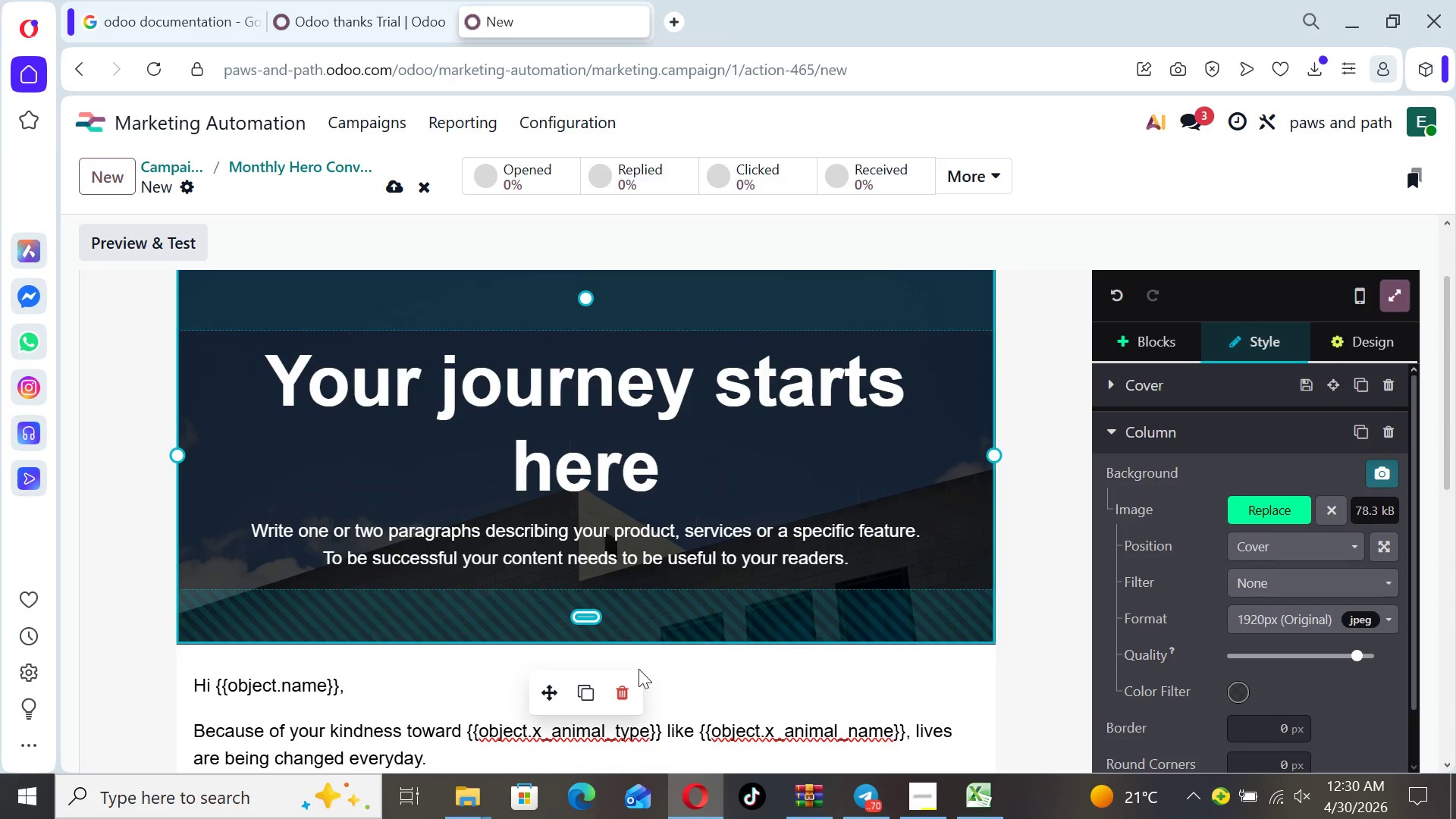 
left_click([628, 691])
 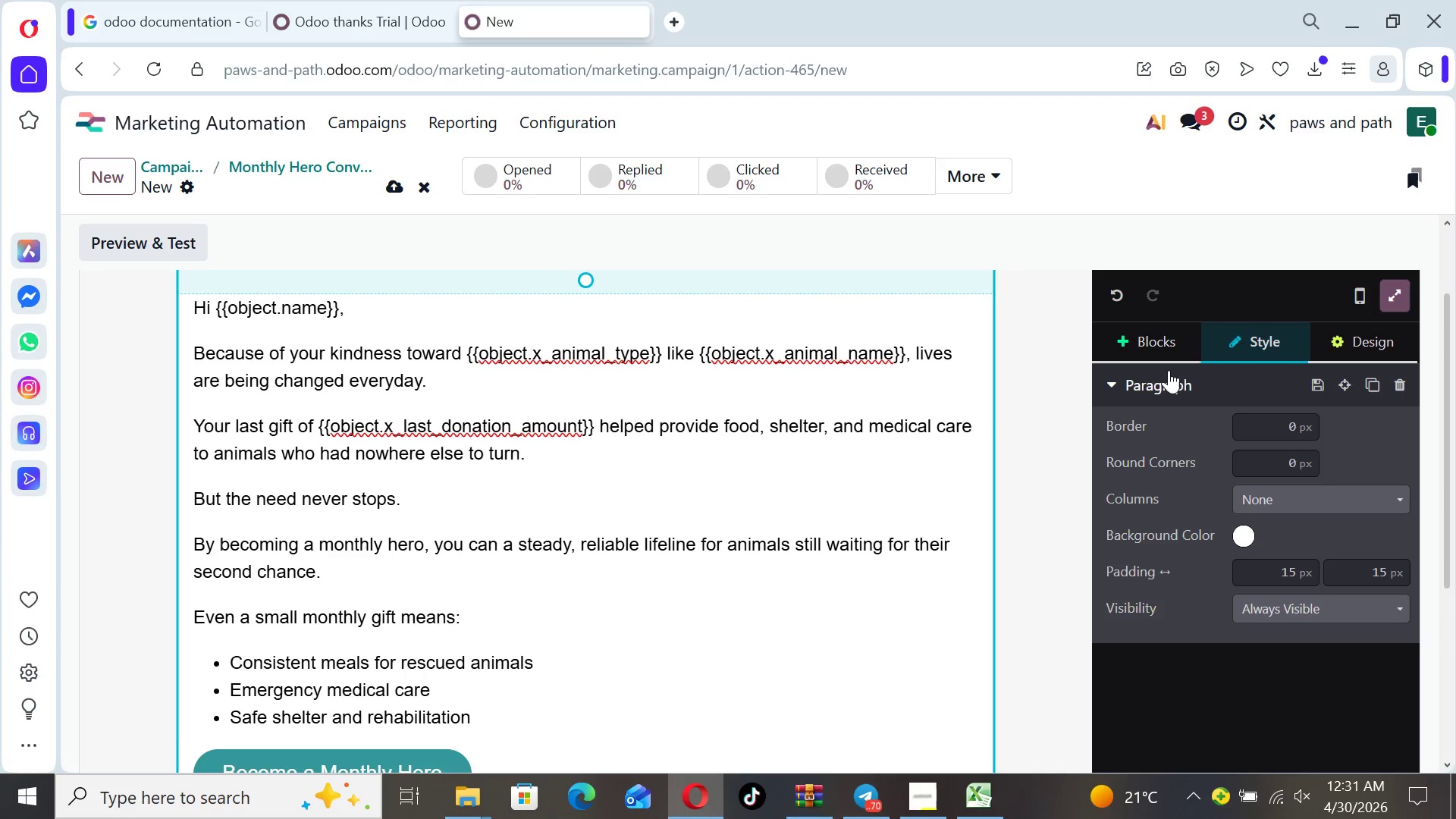 
left_click([1164, 351])
 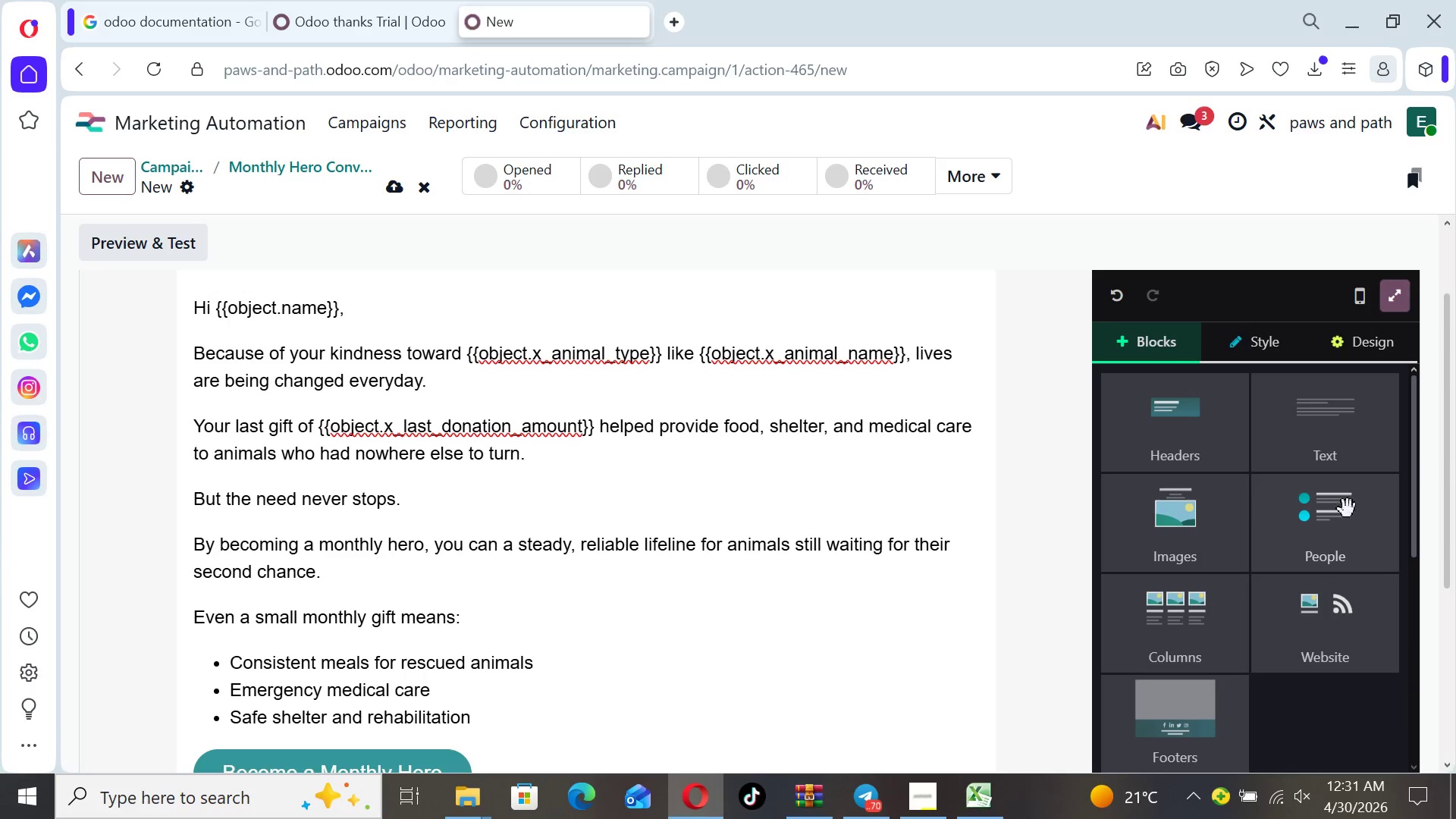 
left_click([1203, 527])
 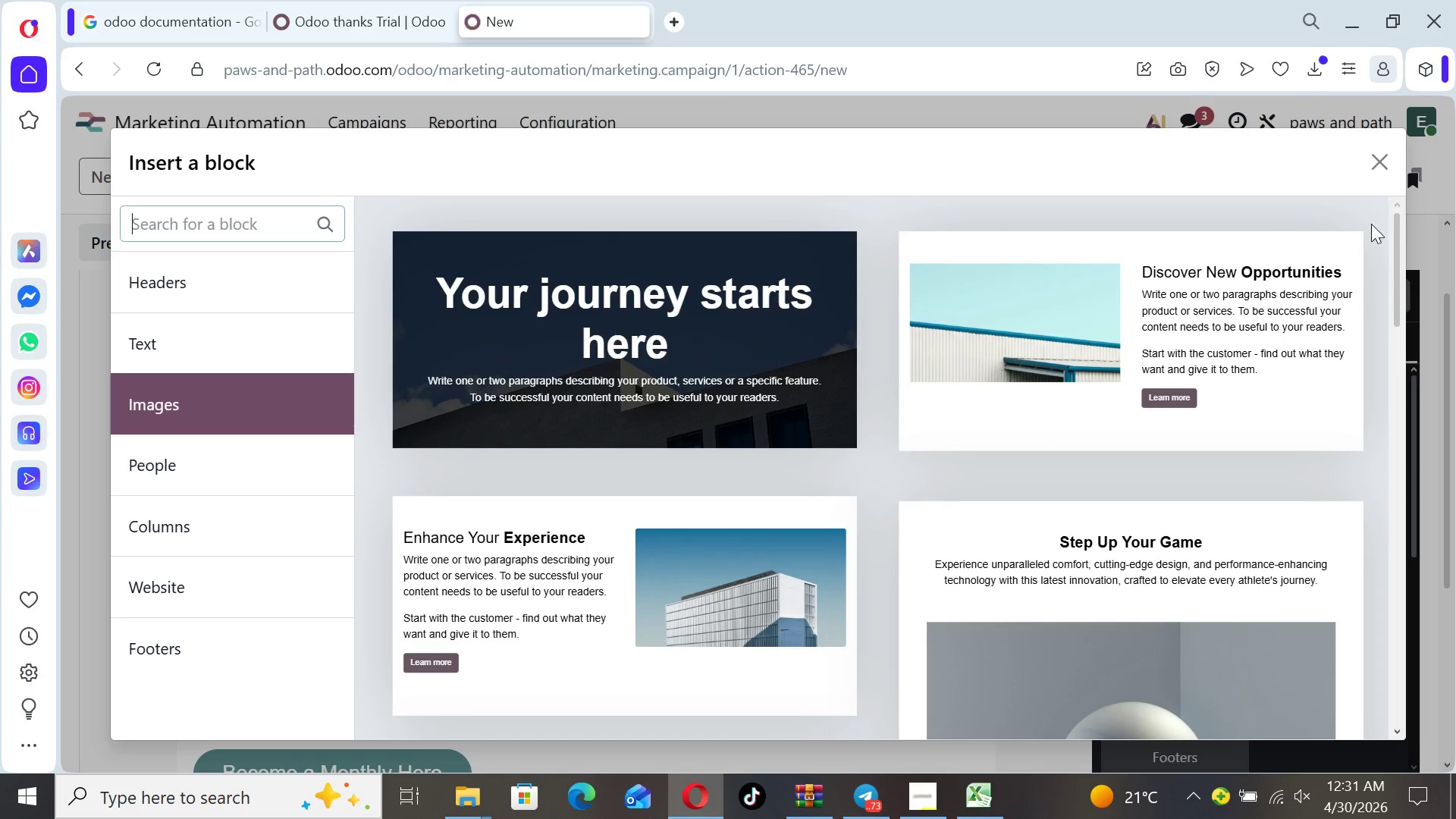 
left_click_drag(start_coordinate=[1395, 285], to_coordinate=[1376, 375])
 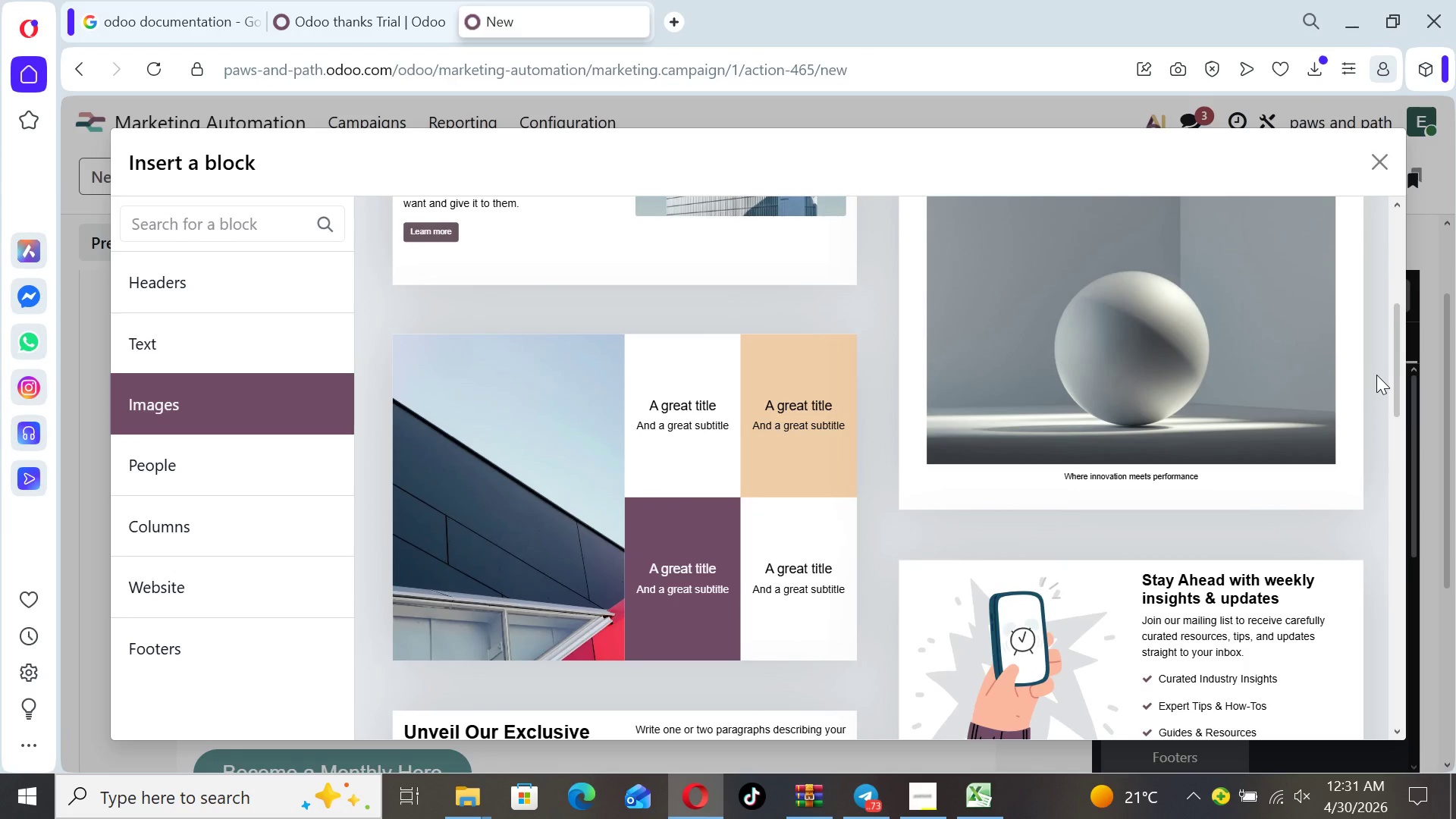 
wait(12.26)
 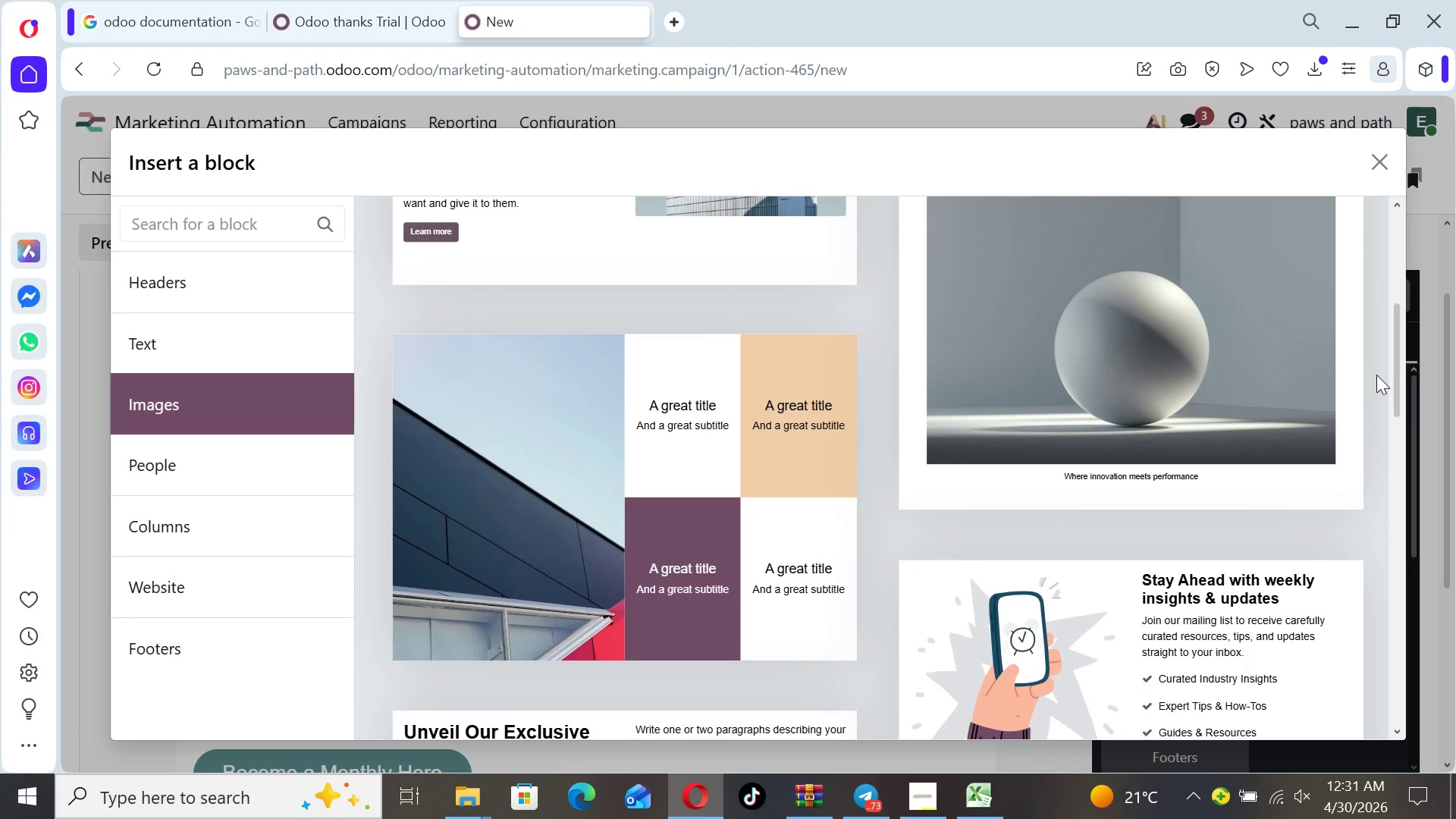 
left_click([1187, 312])
 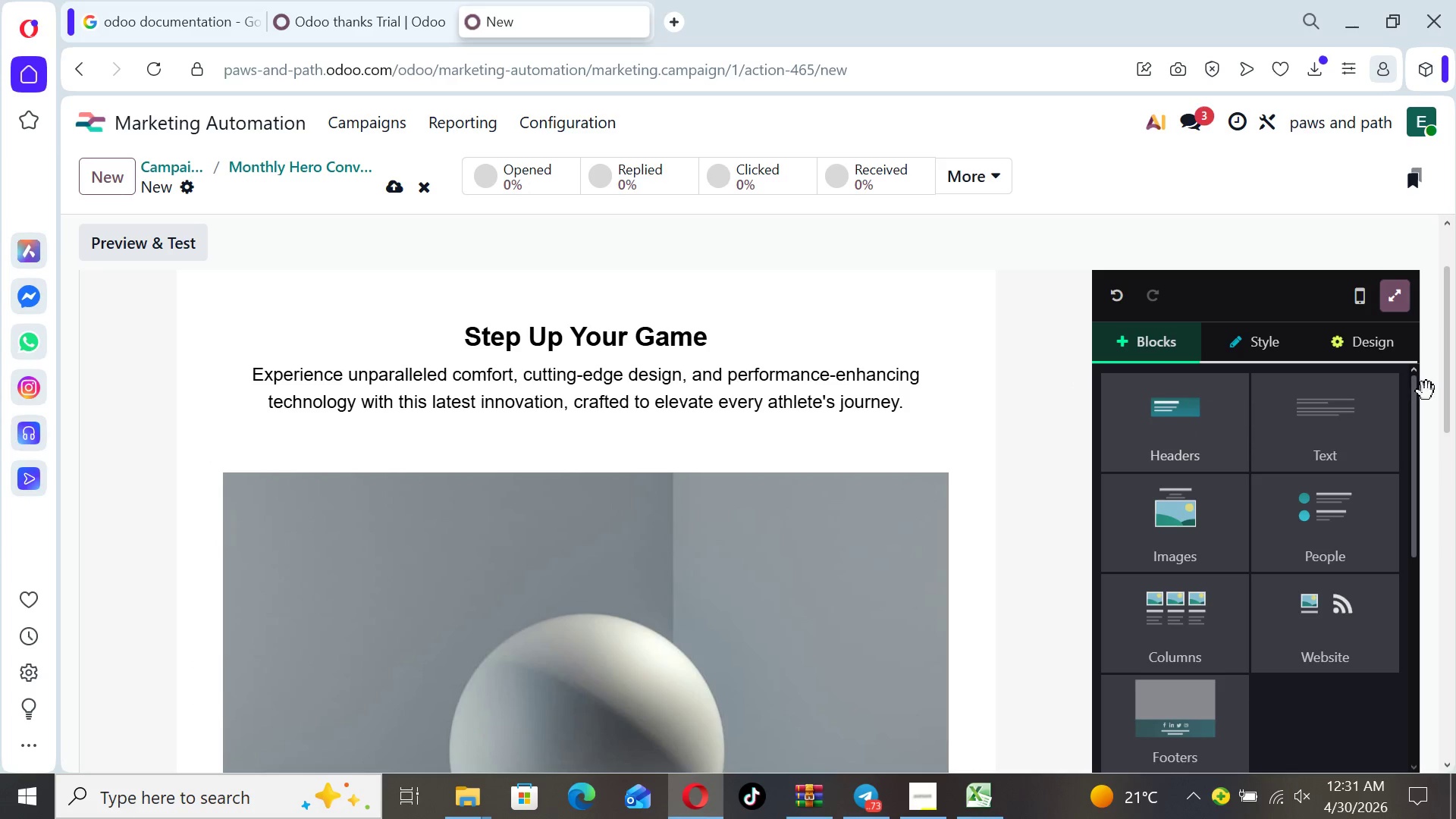 
left_click_drag(start_coordinate=[1441, 404], to_coordinate=[1443, 505])
 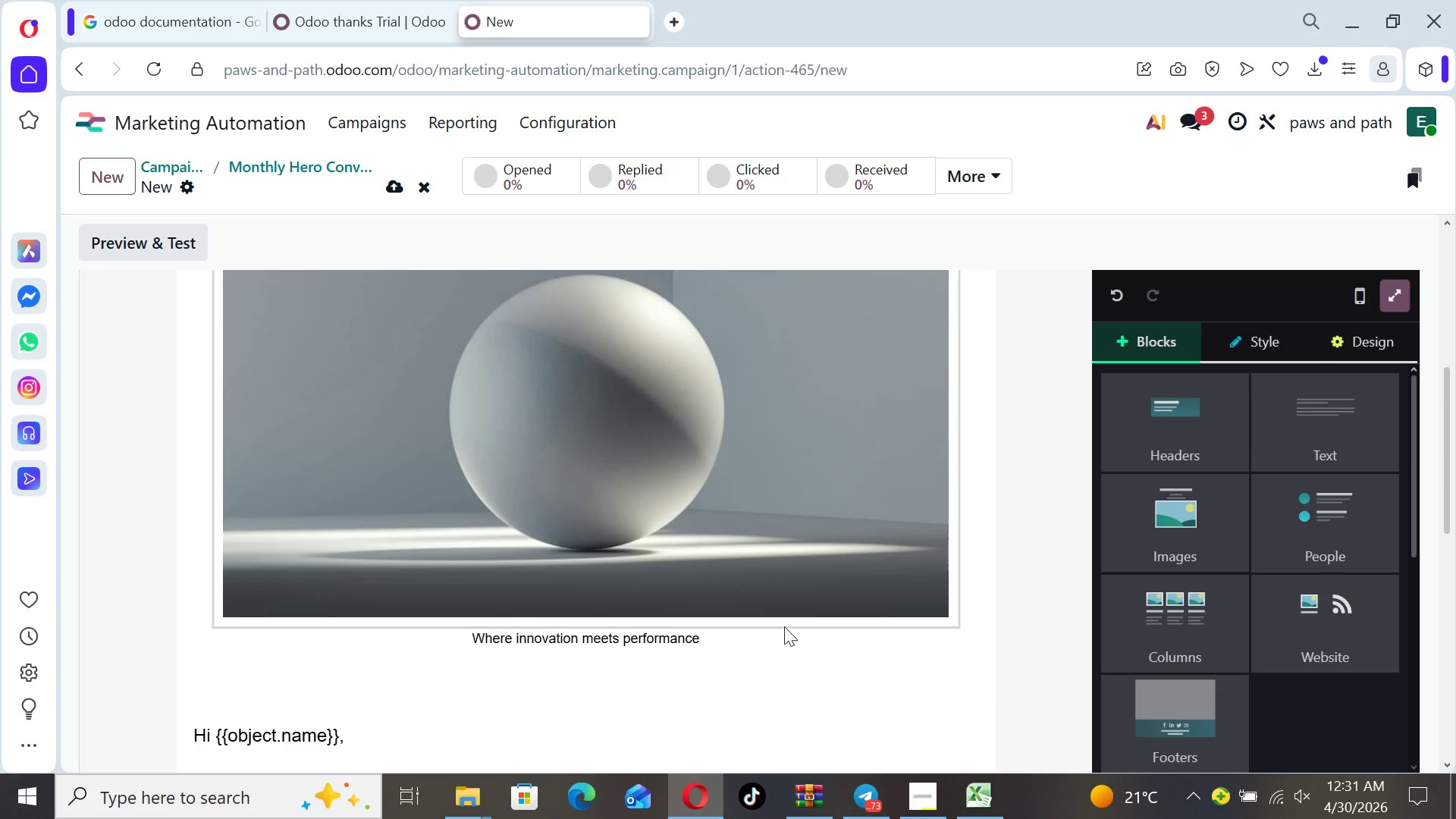 
left_click([730, 647])
 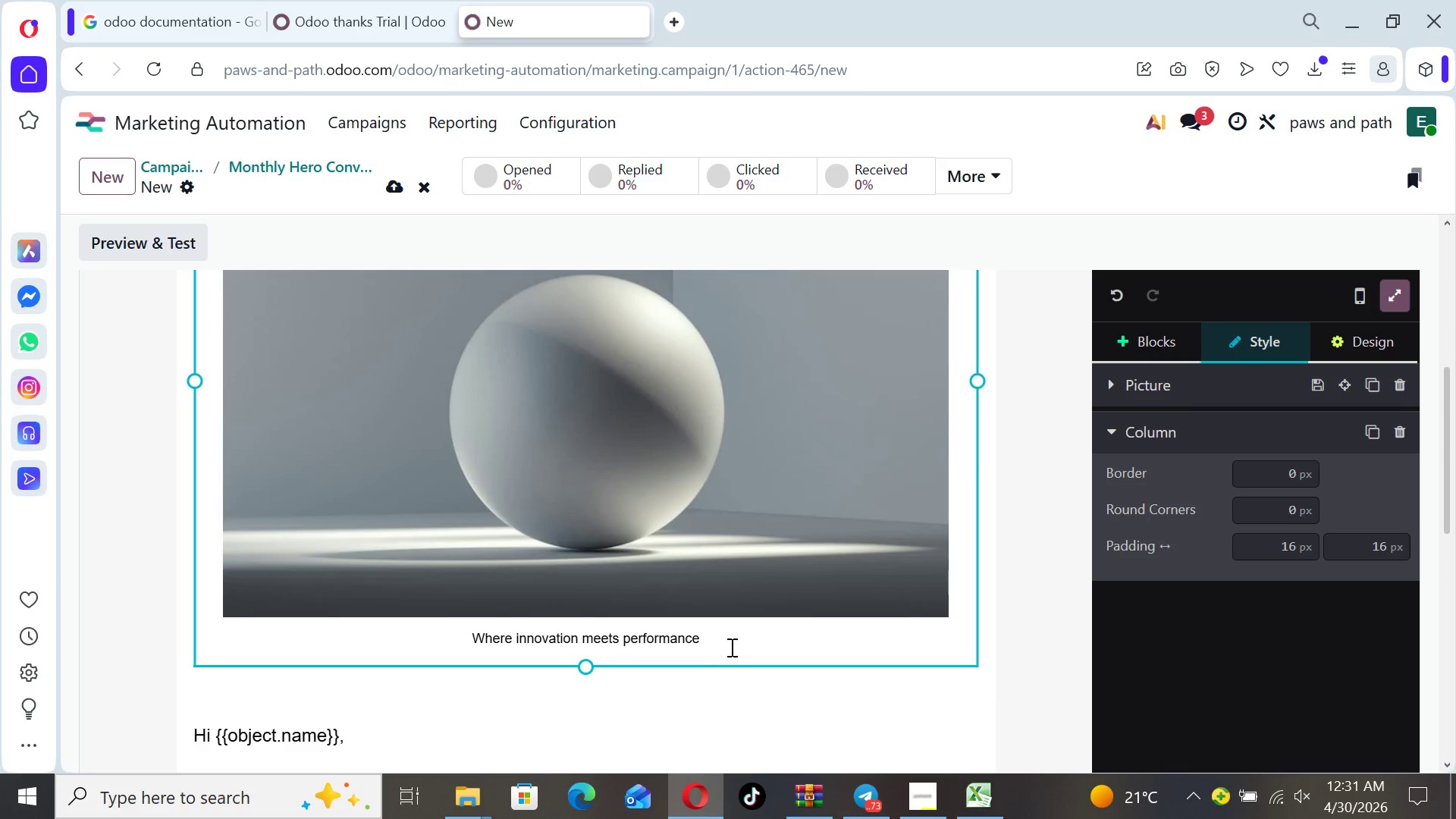 
left_click_drag(start_coordinate=[730, 647], to_coordinate=[460, 637])
 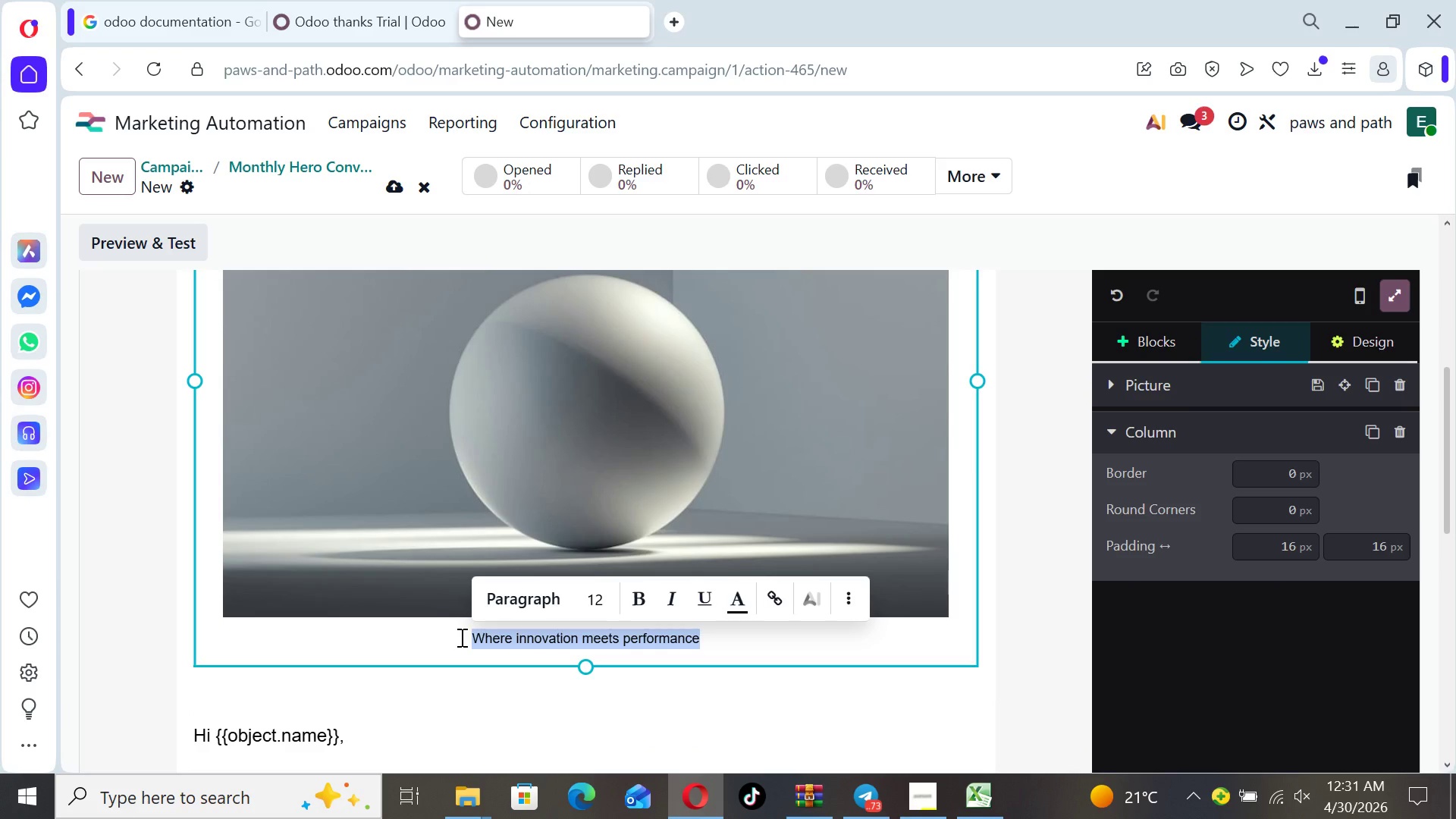 
key(Backspace)
 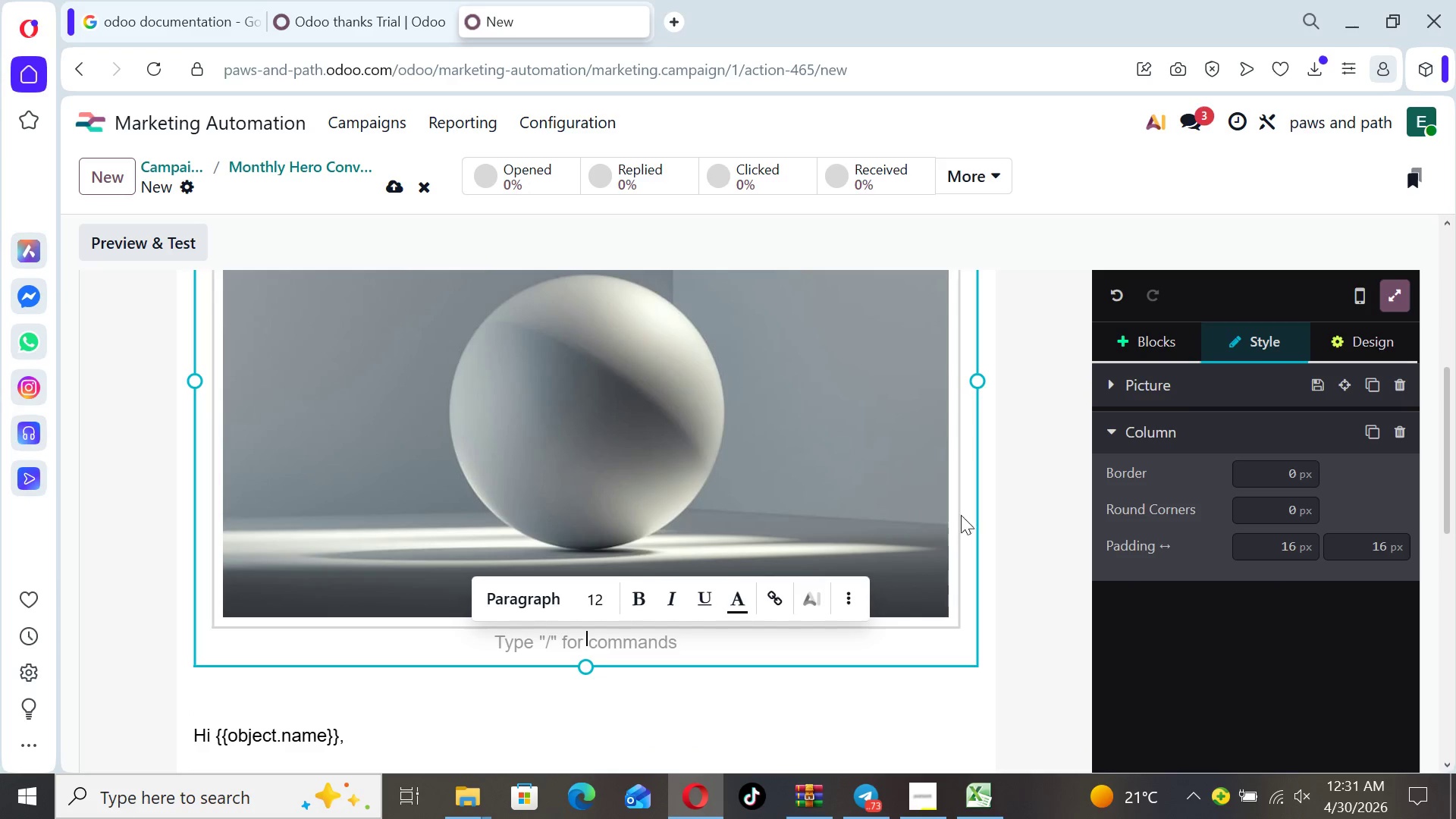 
left_click([1031, 519])
 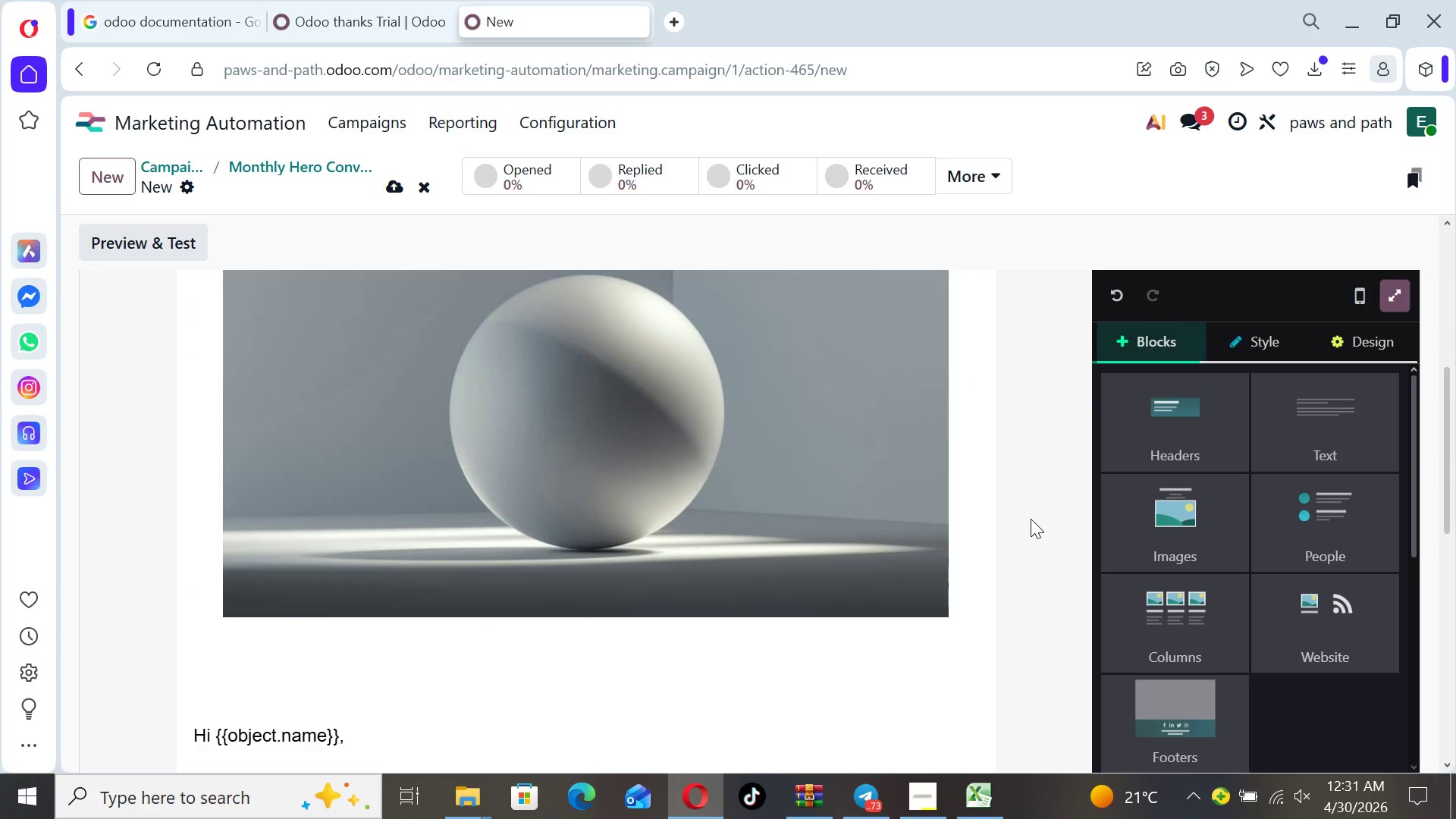 
key(ArrowUp)
 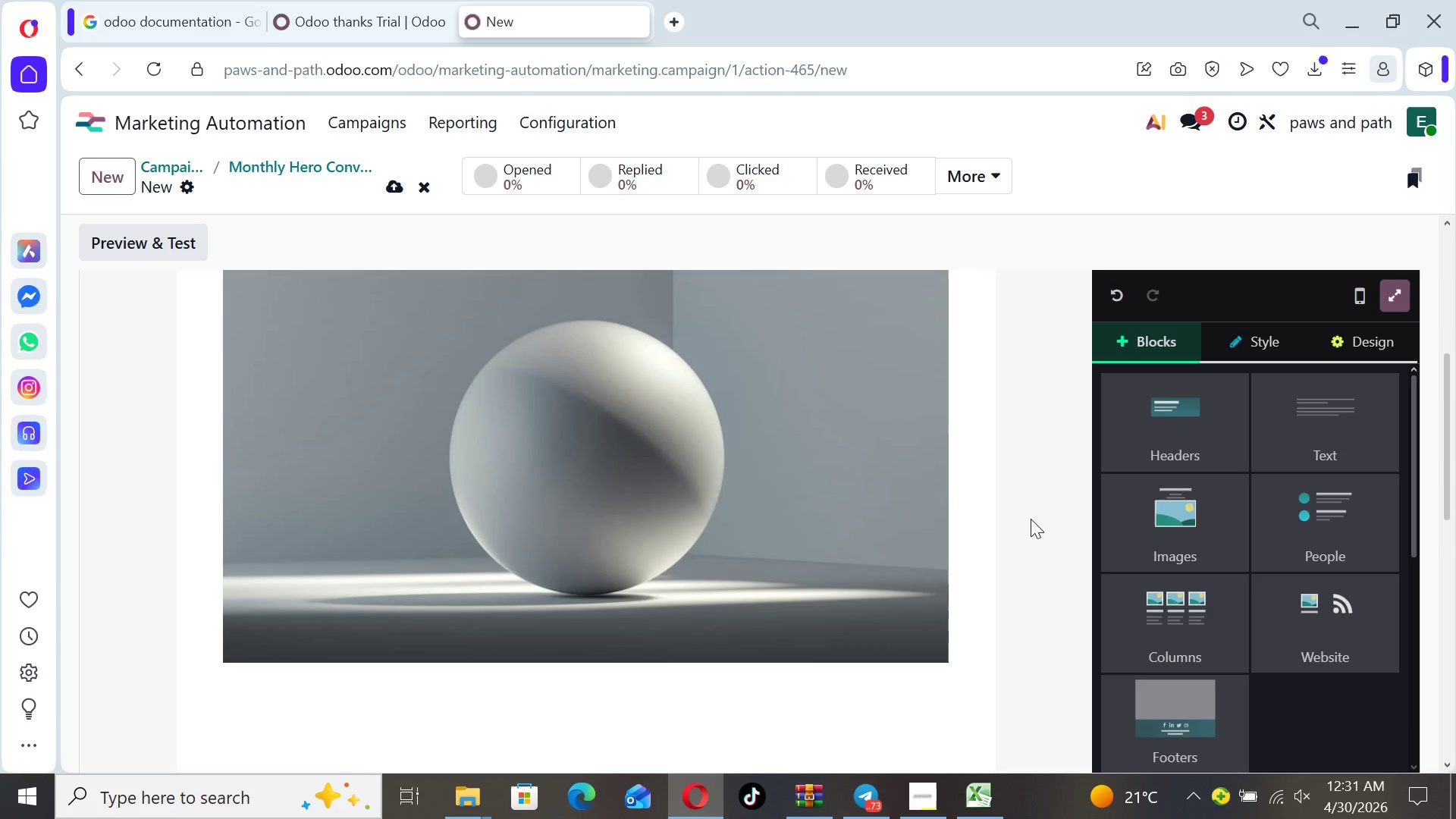 
key(ArrowUp)
 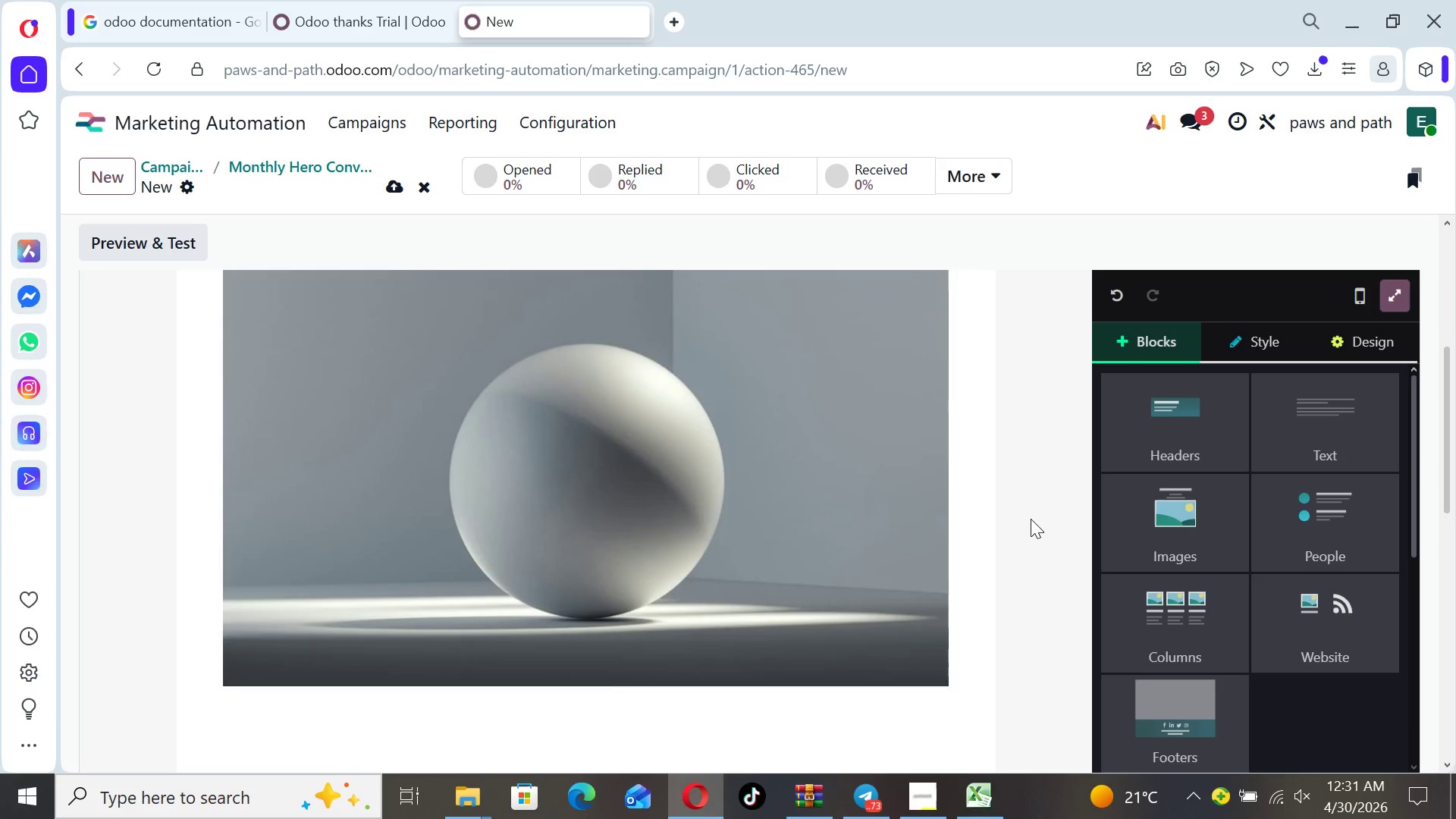 
key(ArrowUp)
 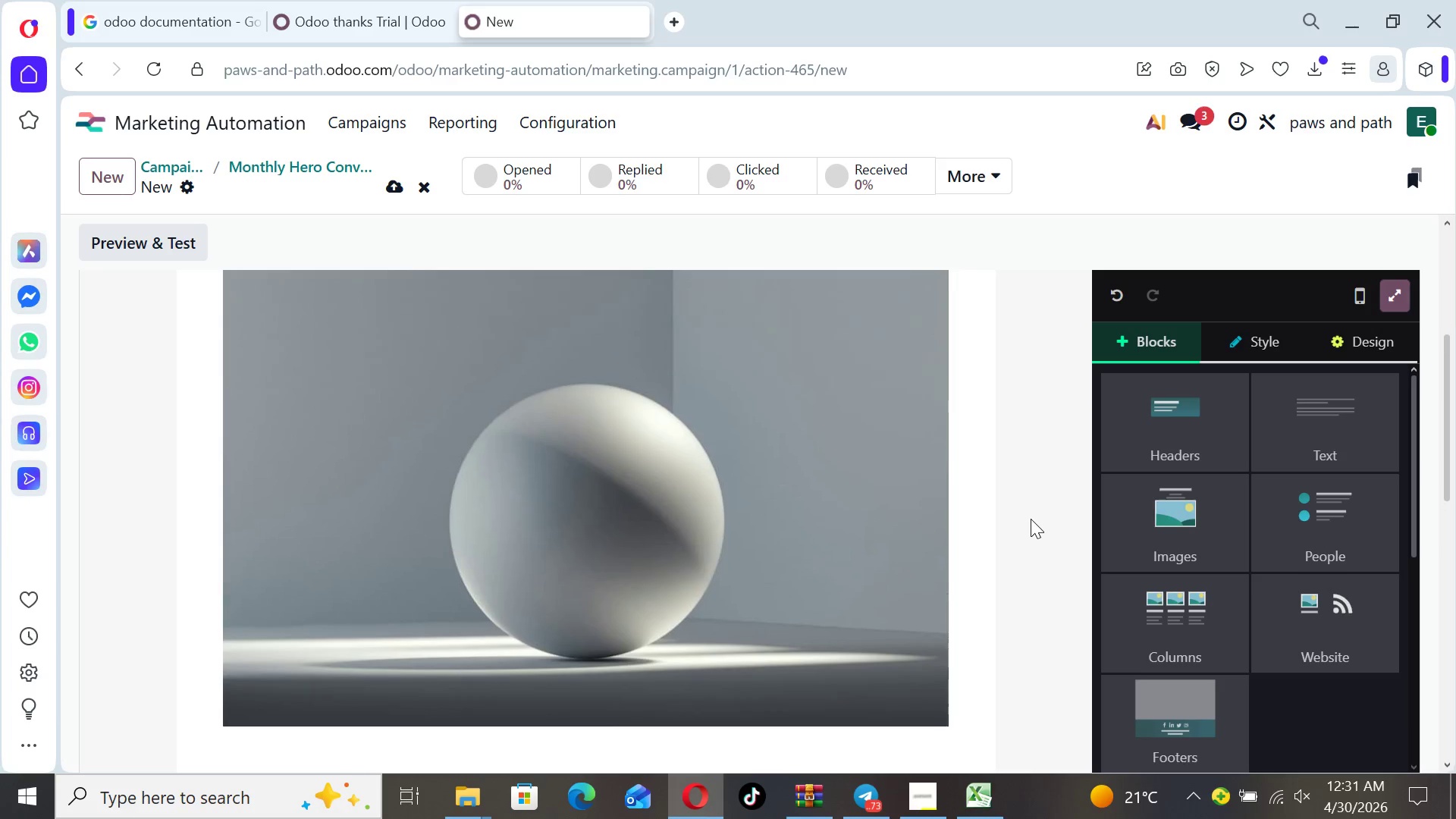 
key(ArrowUp)
 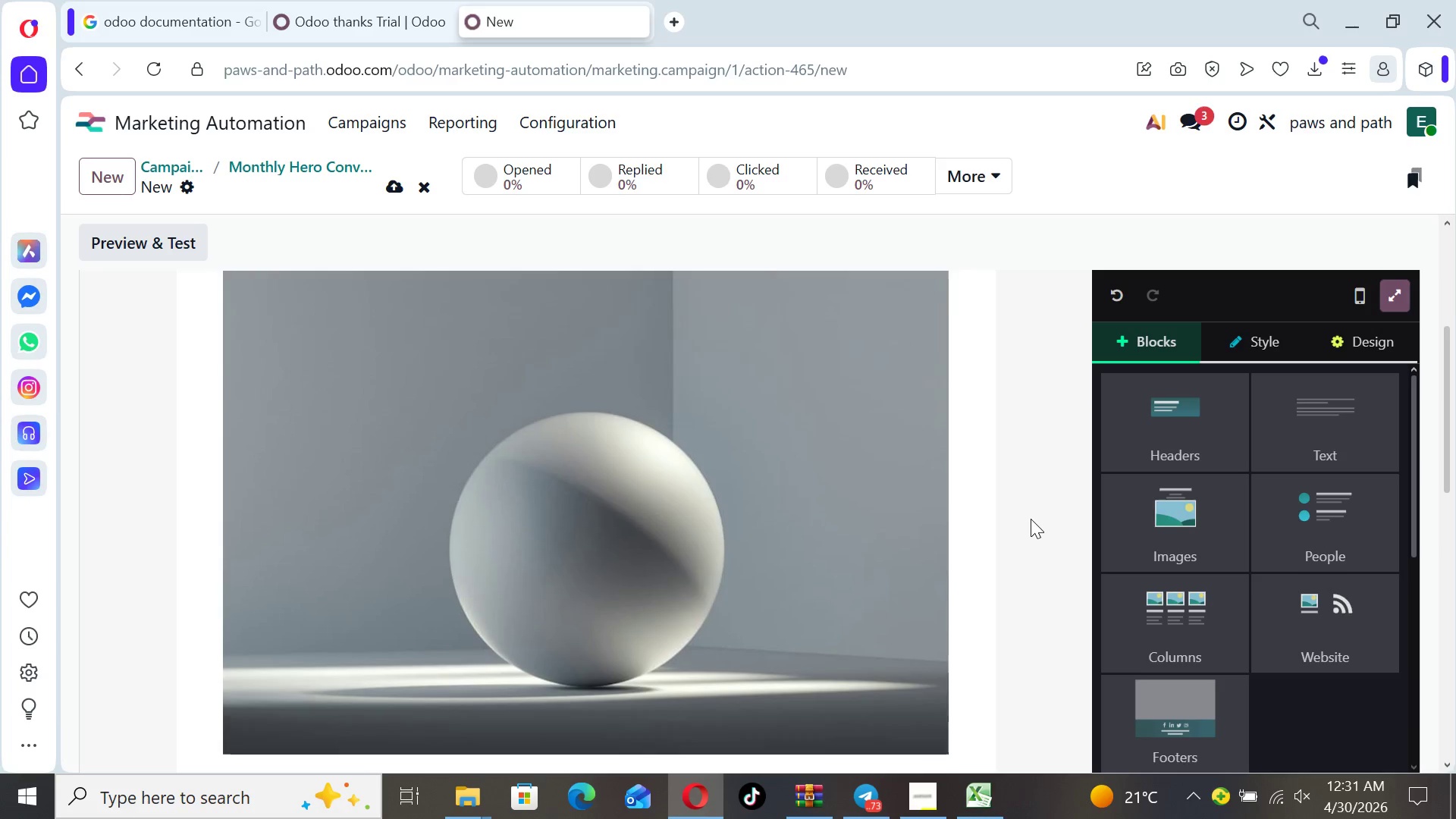 
key(ArrowUp)
 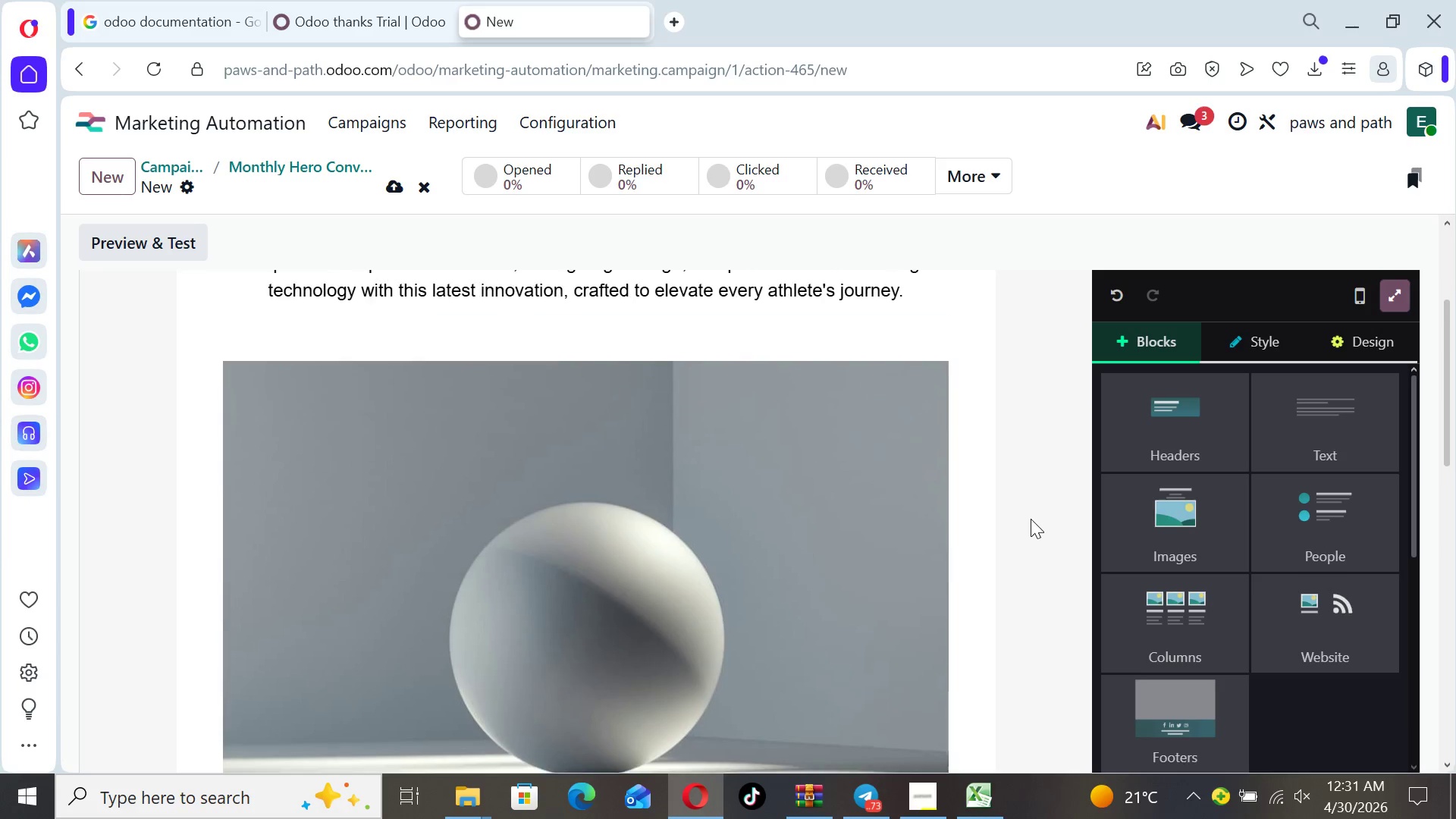 
key(ArrowUp)
 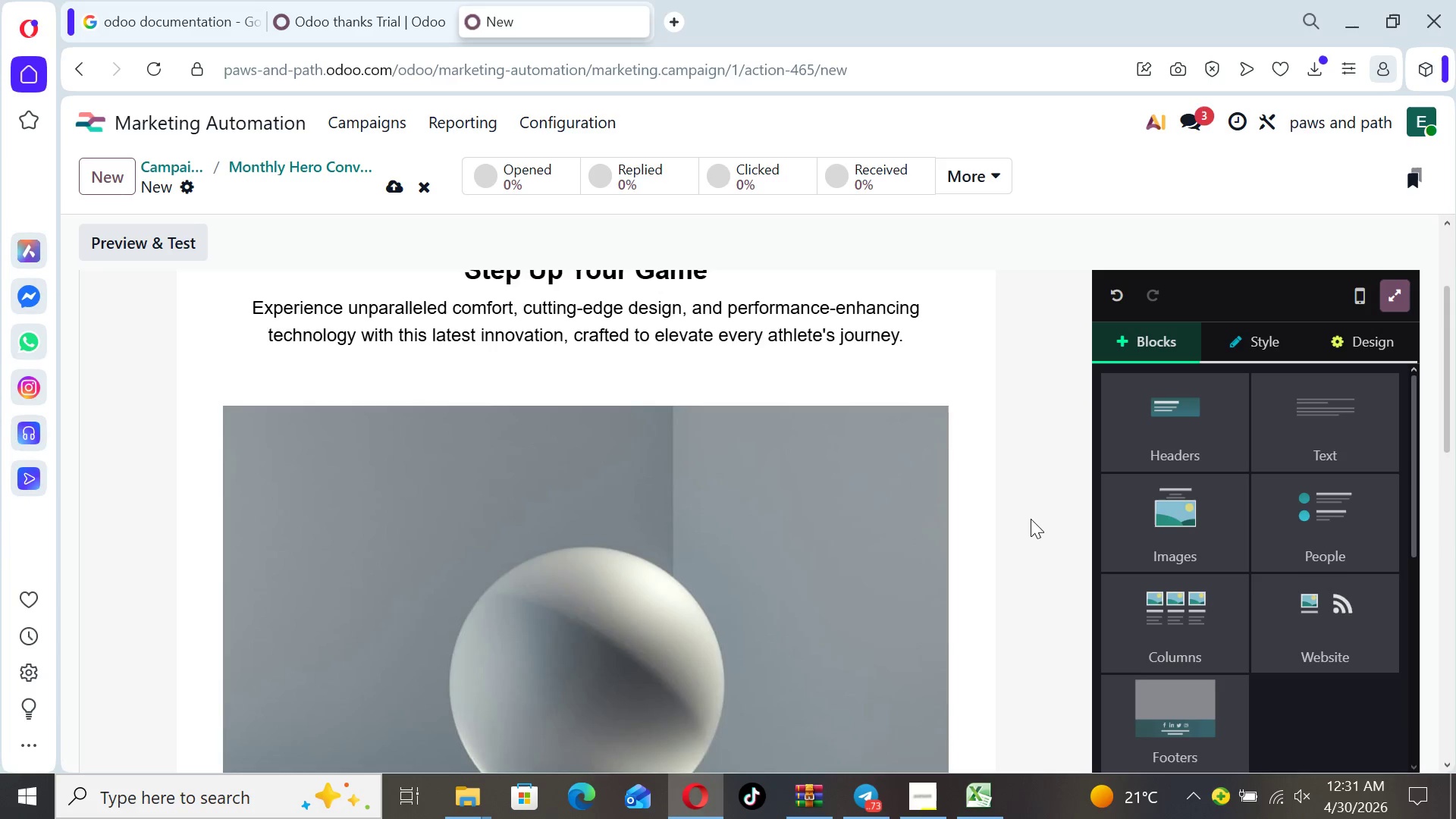 
key(ArrowUp)
 